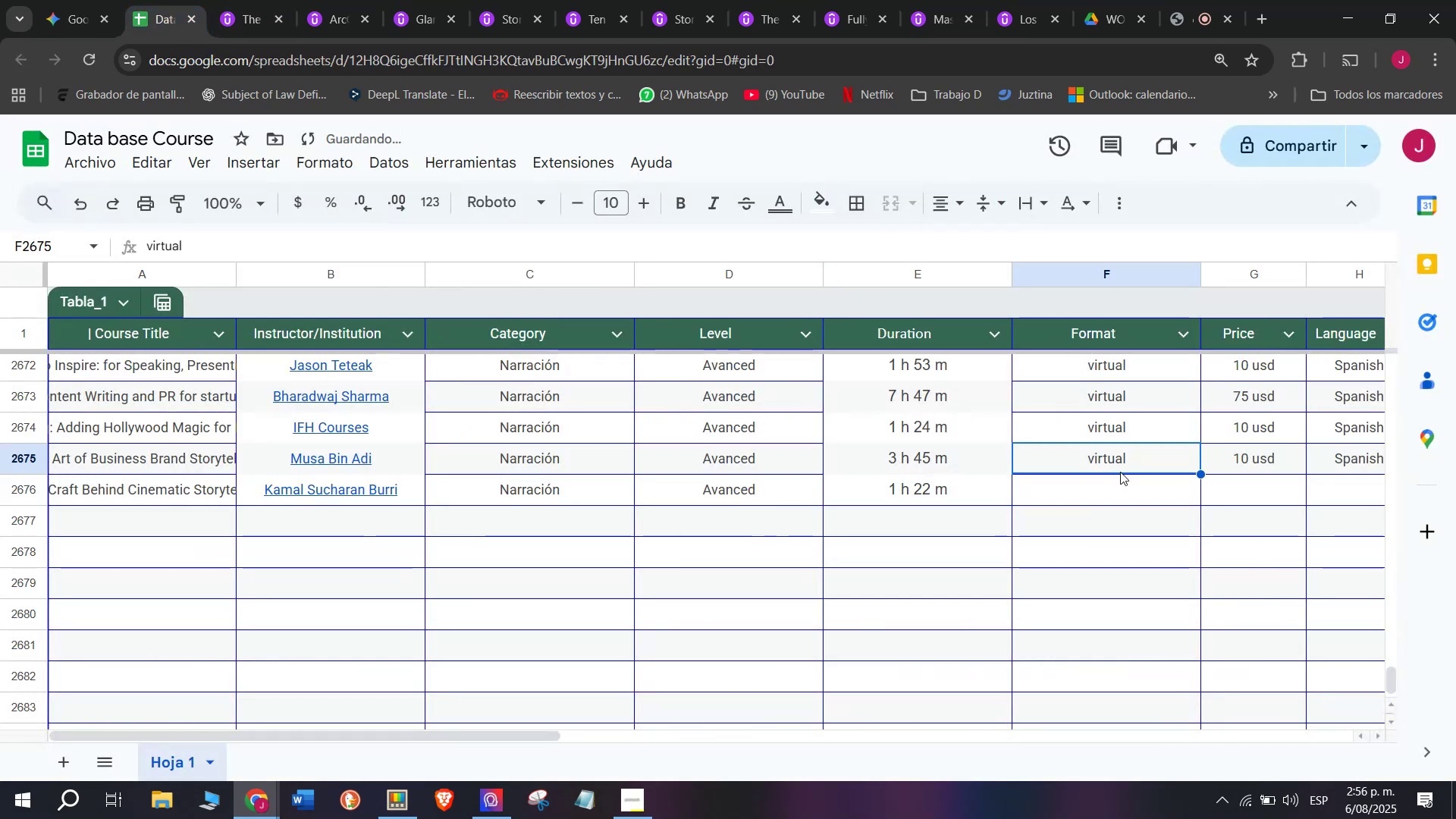 
key(Control+ControlLeft)
 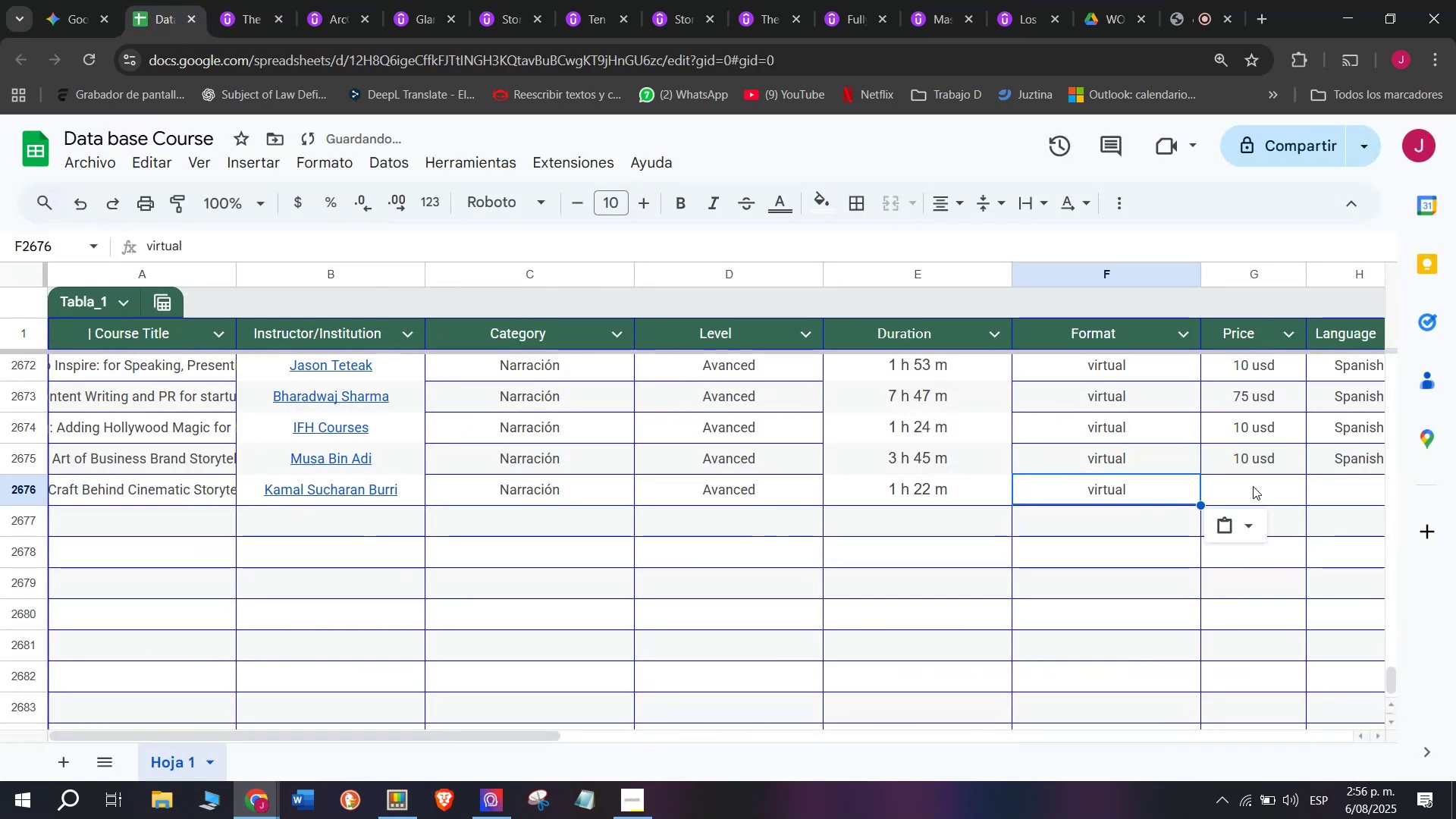 
key(Control+C)
 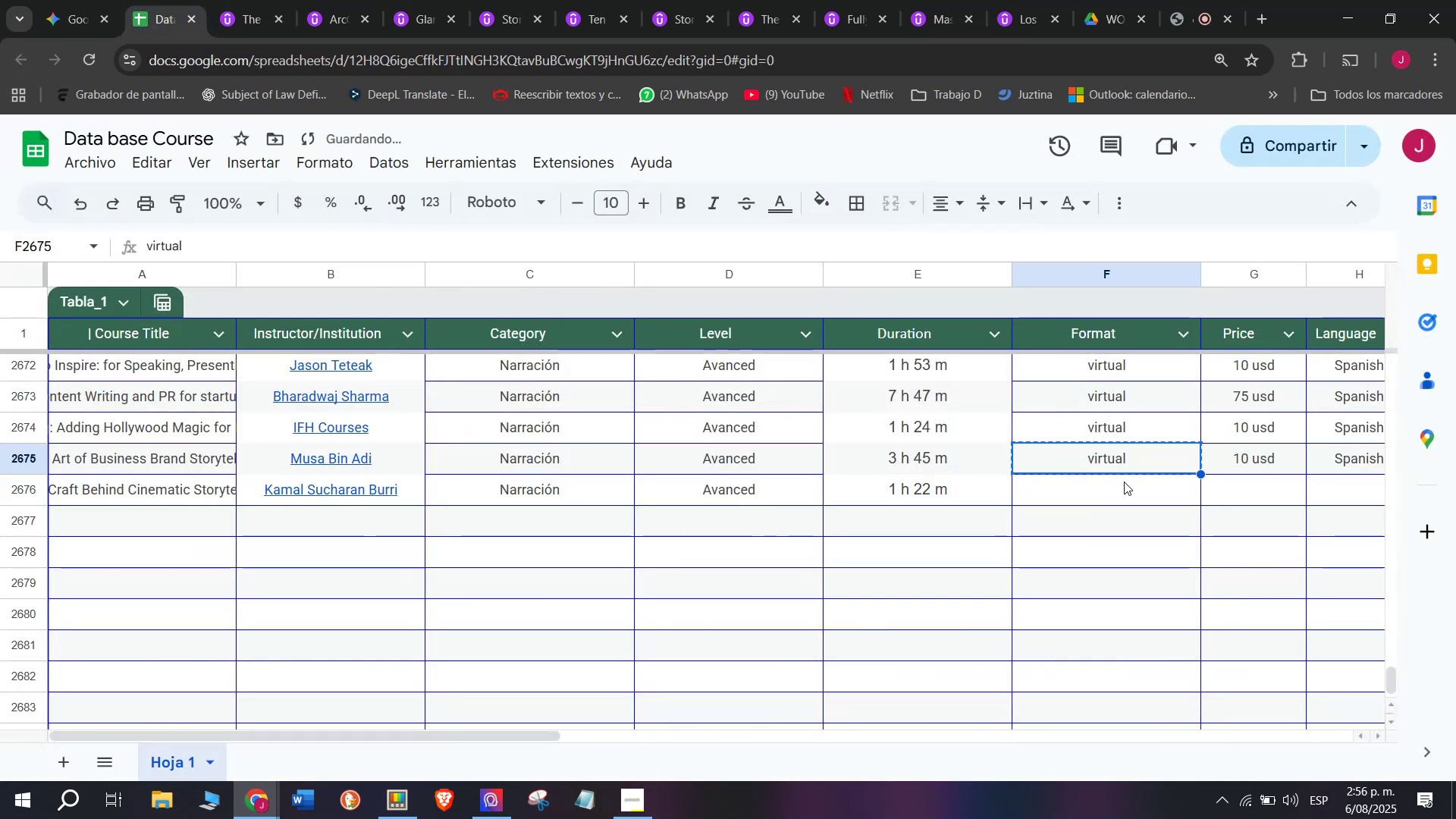 
triple_click([1124, 482])
 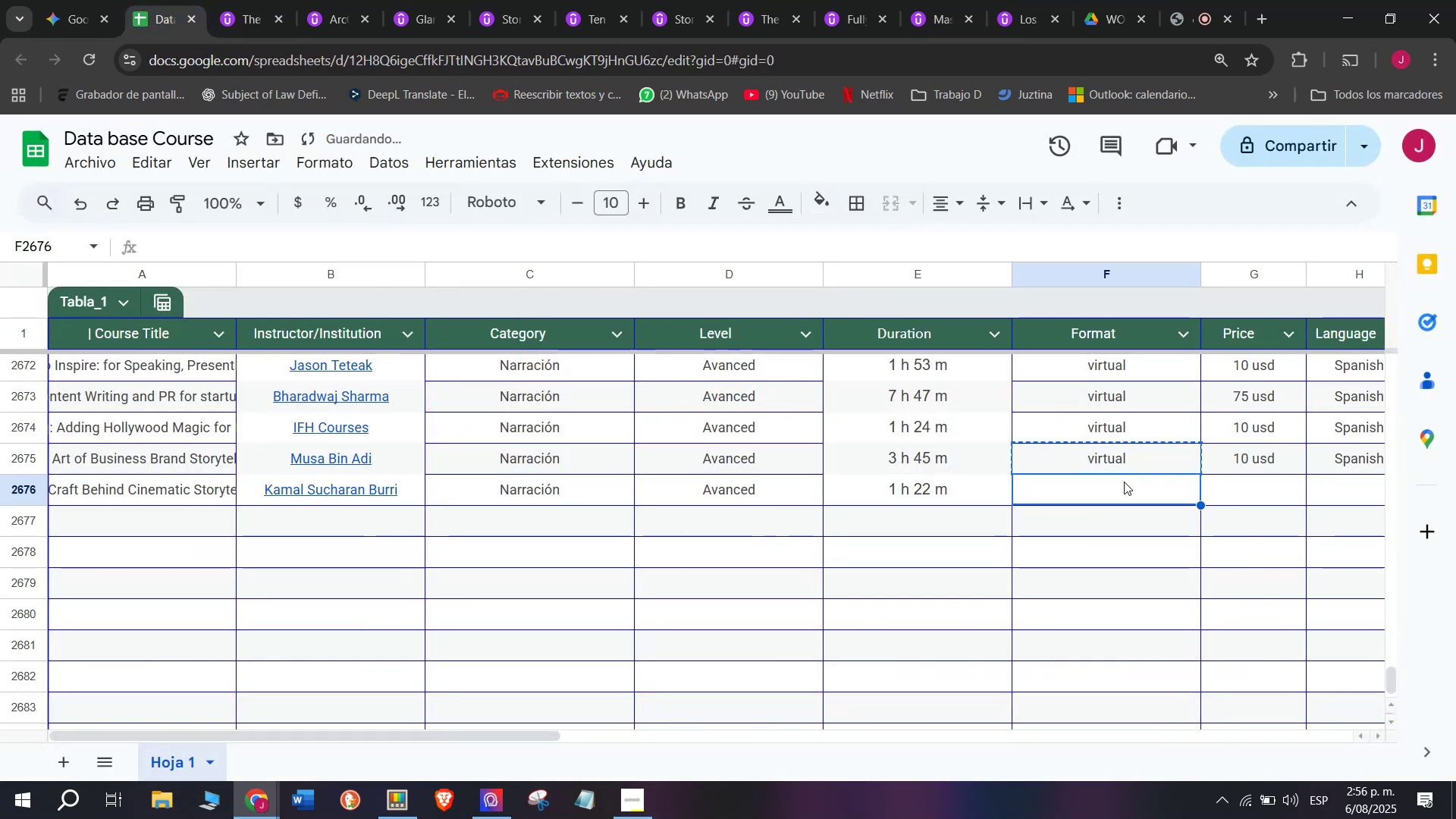 
key(Control+ControlLeft)
 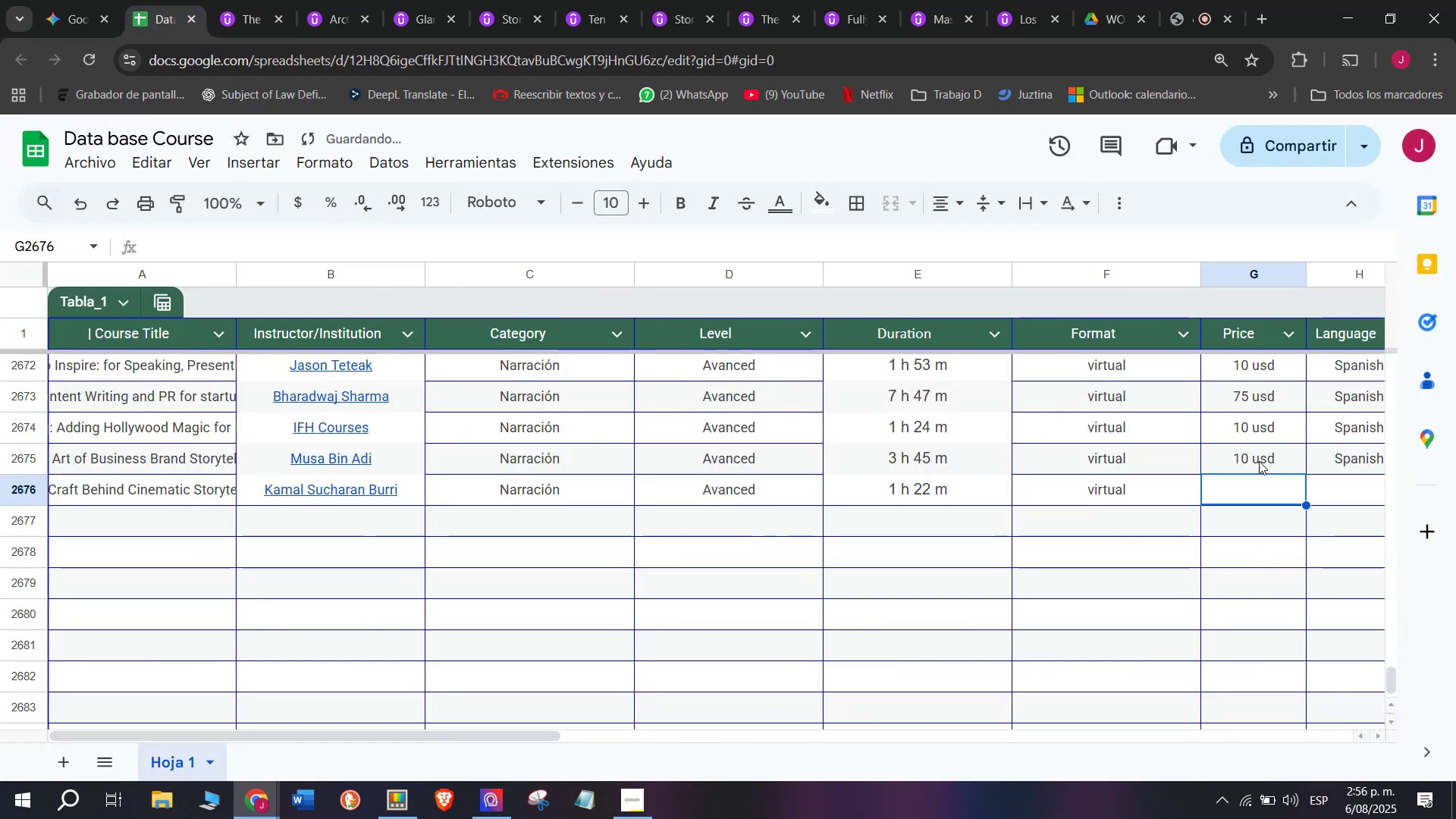 
key(Z)
 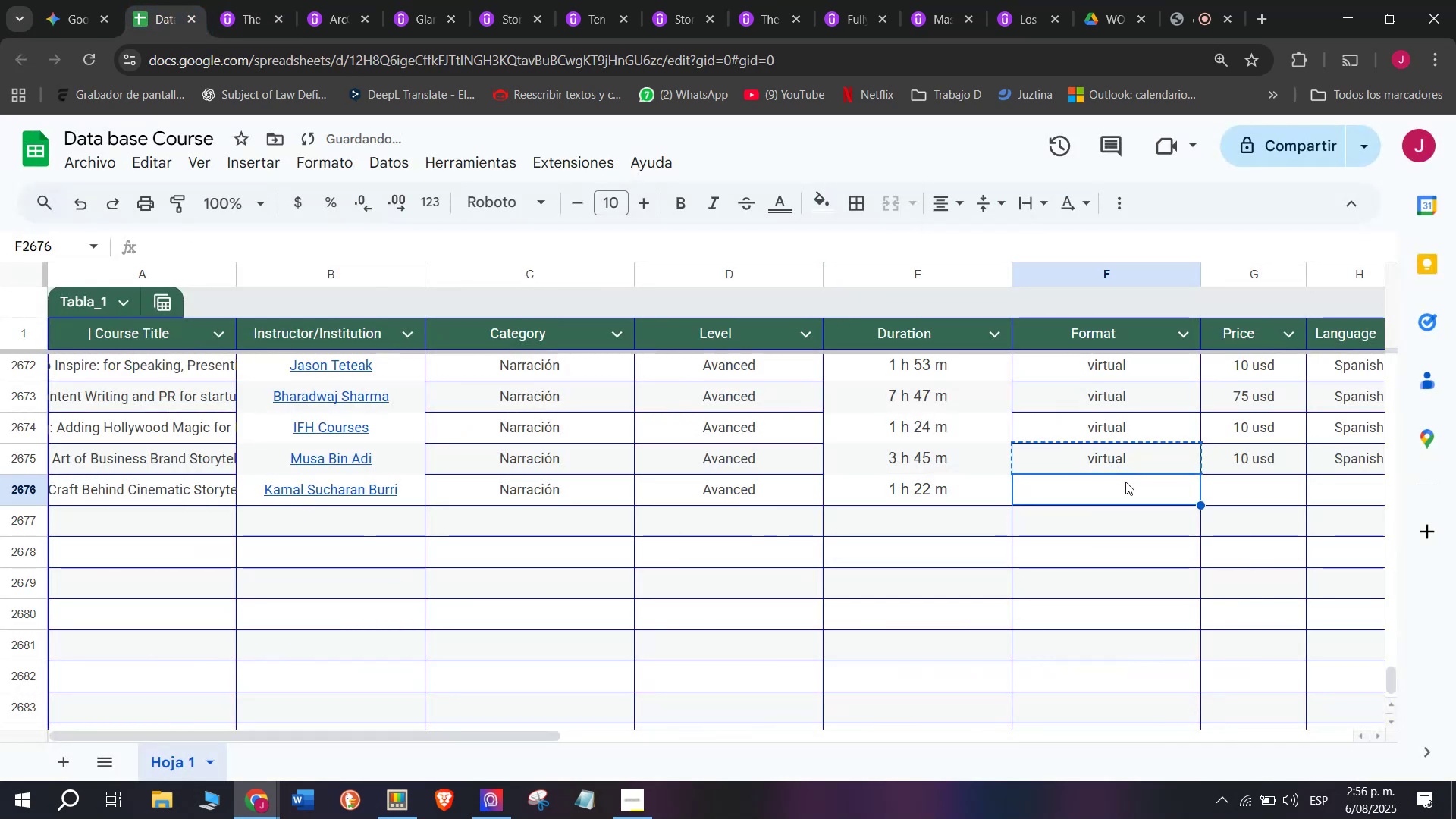 
key(Control+V)
 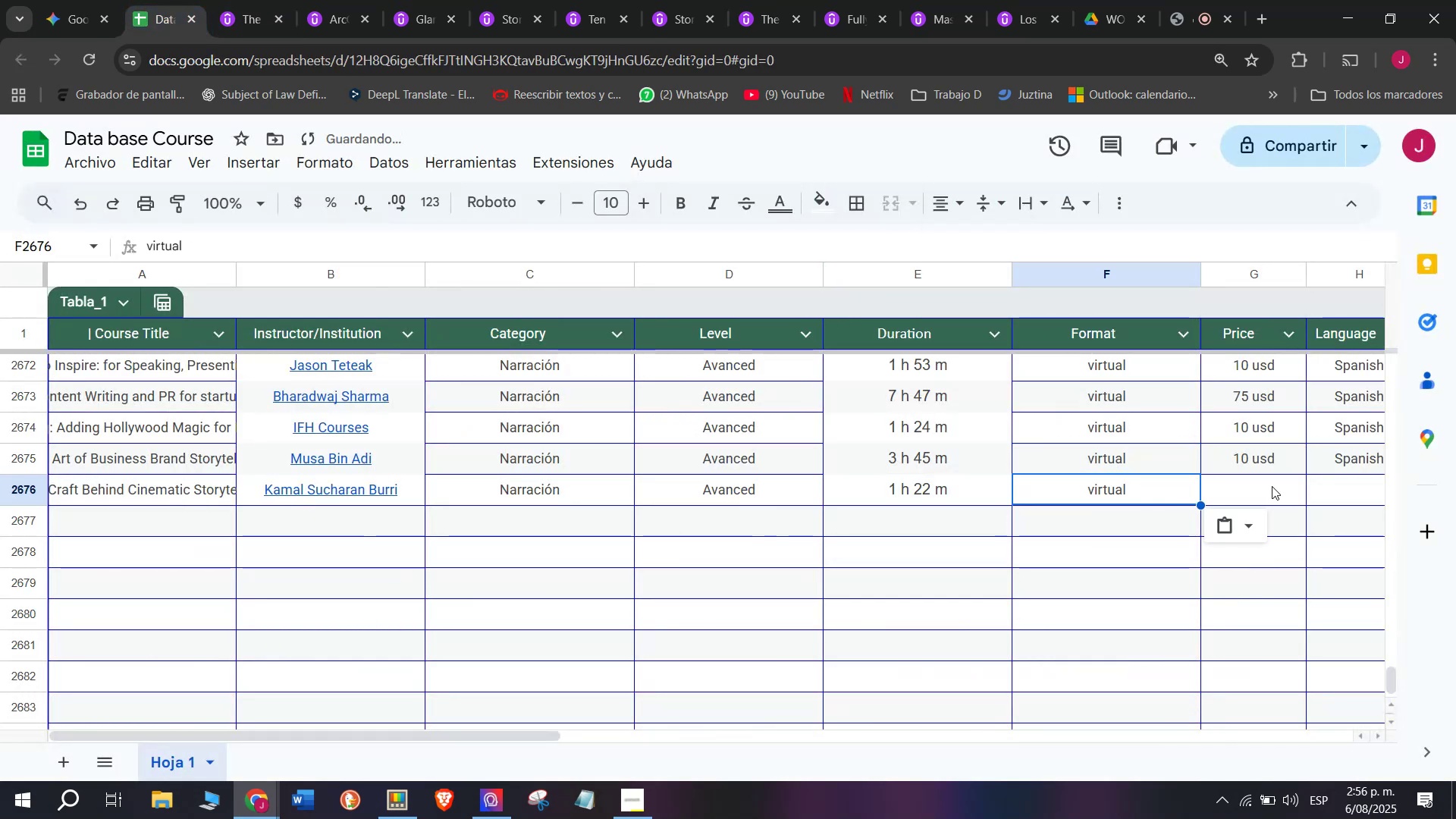 
triple_click([1273, 486])
 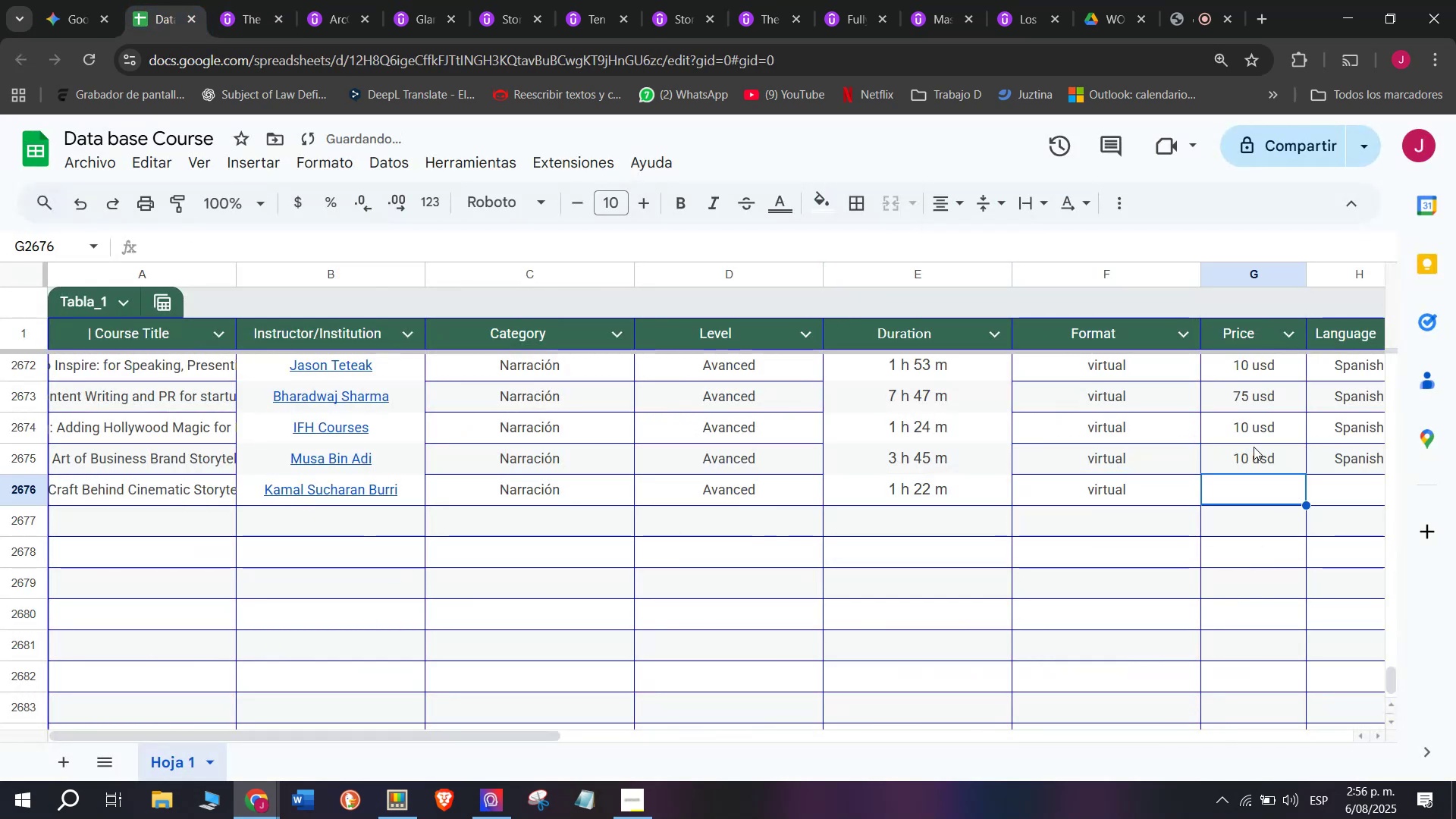 
triple_click([1254, 447])
 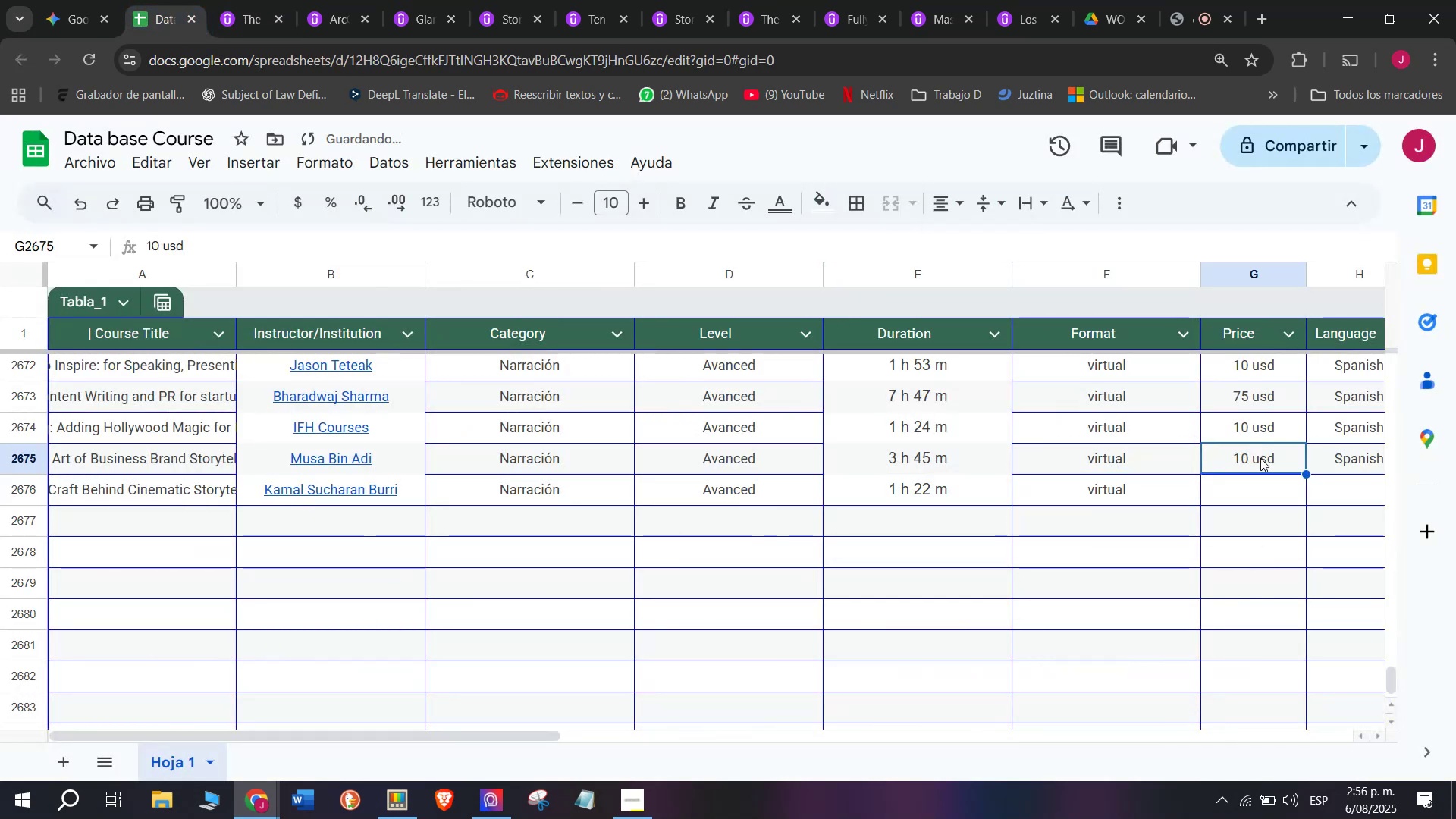 
key(Break)
 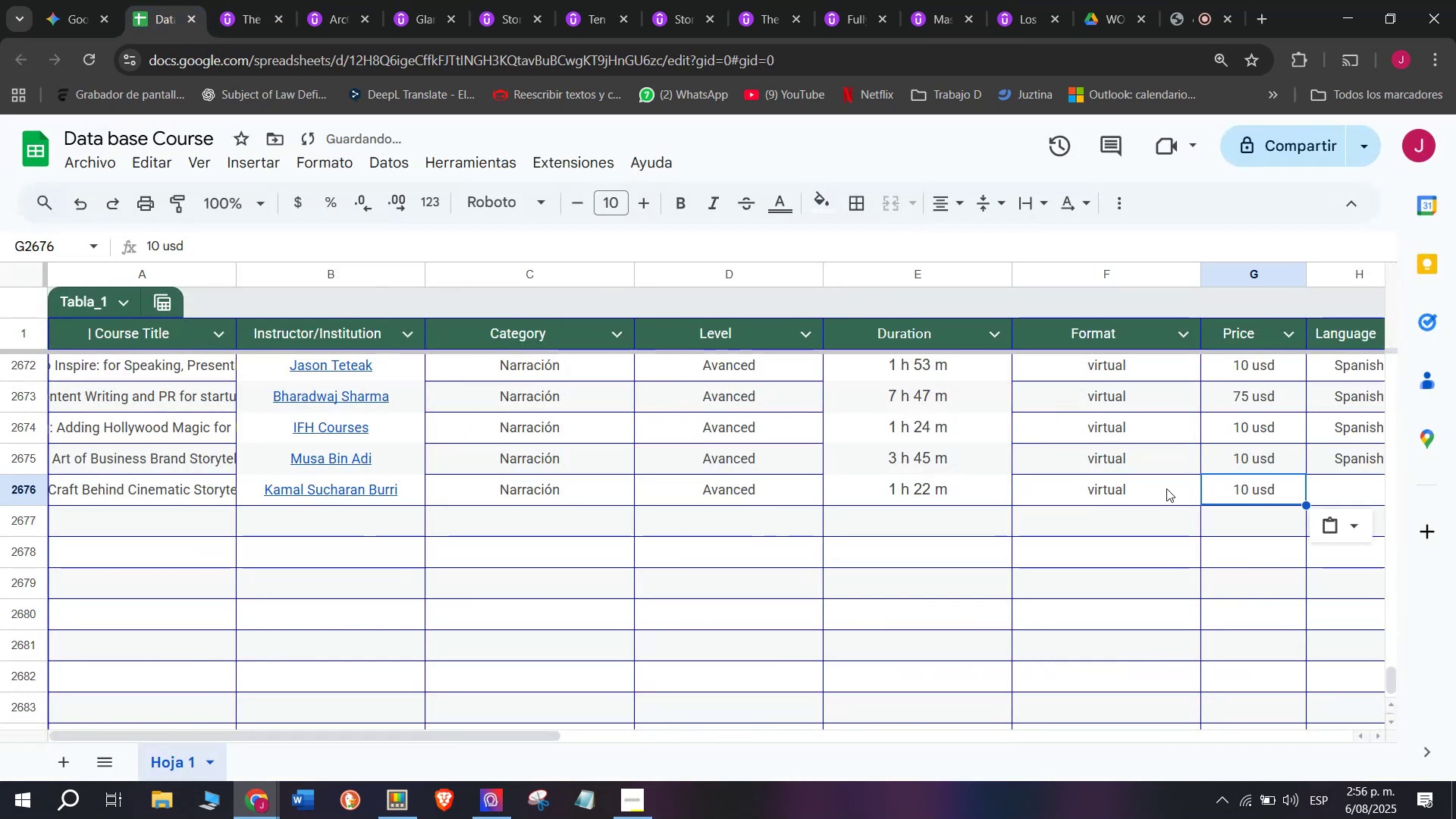 
key(Control+ControlLeft)
 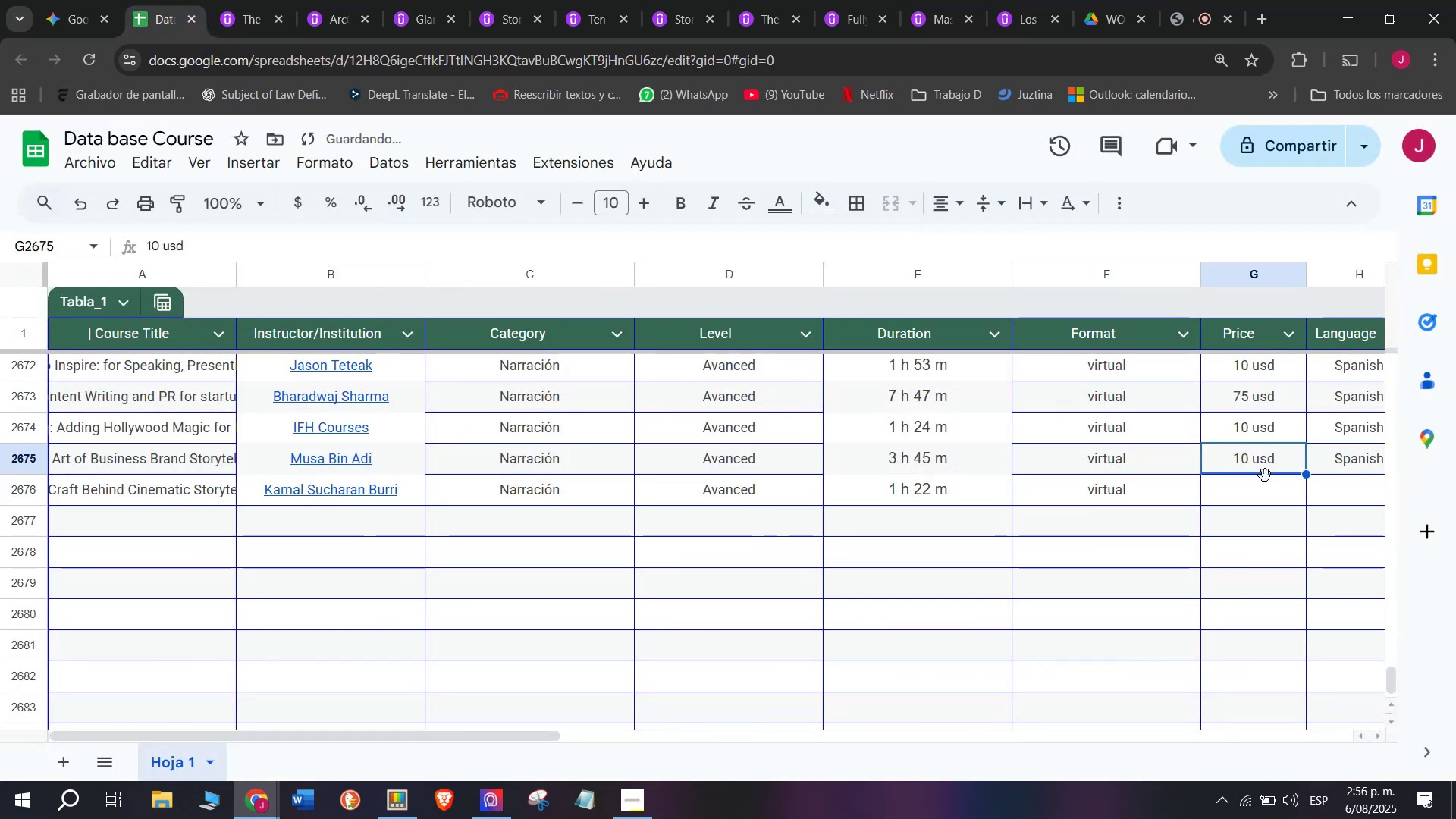 
key(Control+C)
 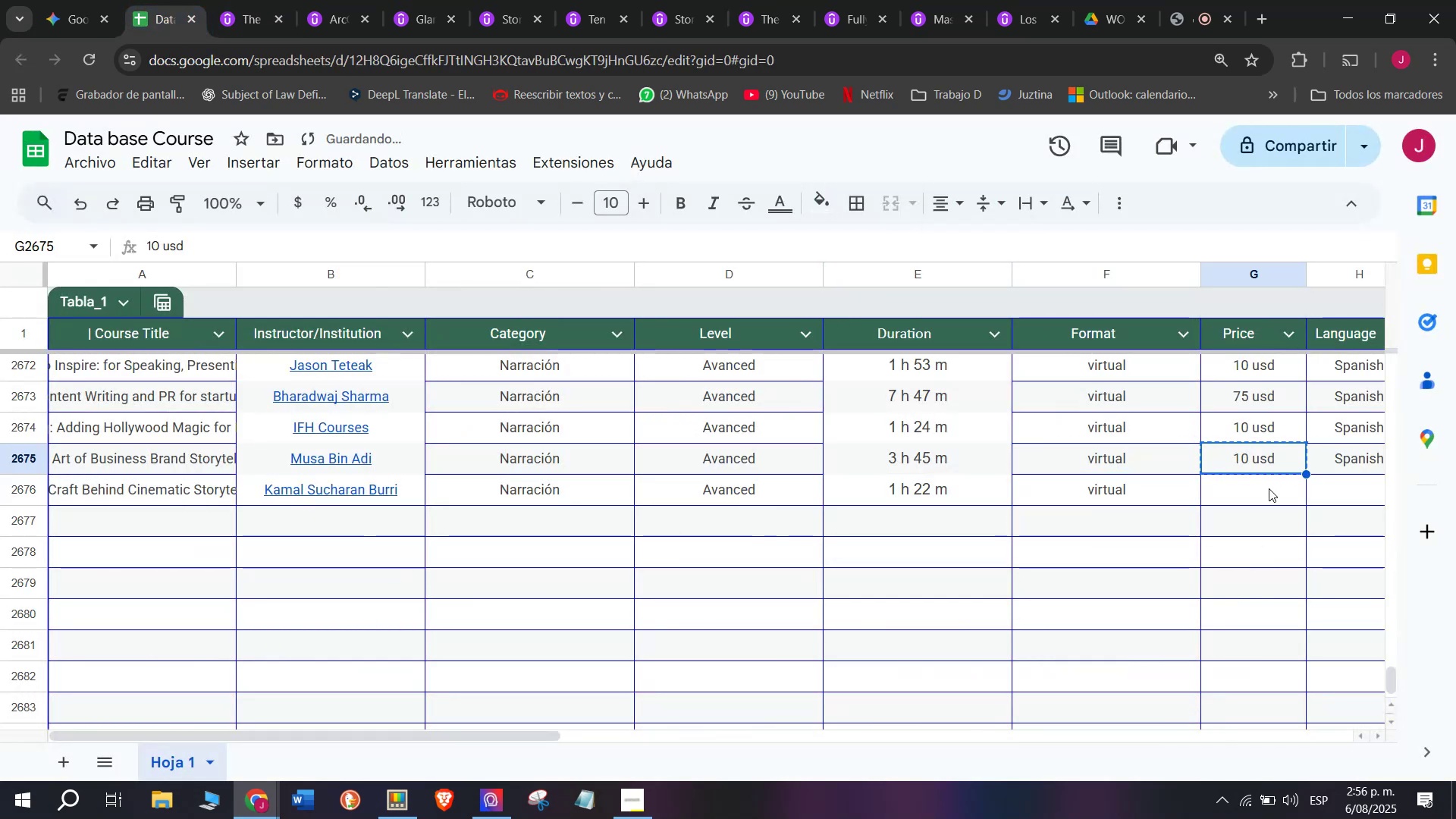 
triple_click([1269, 488])
 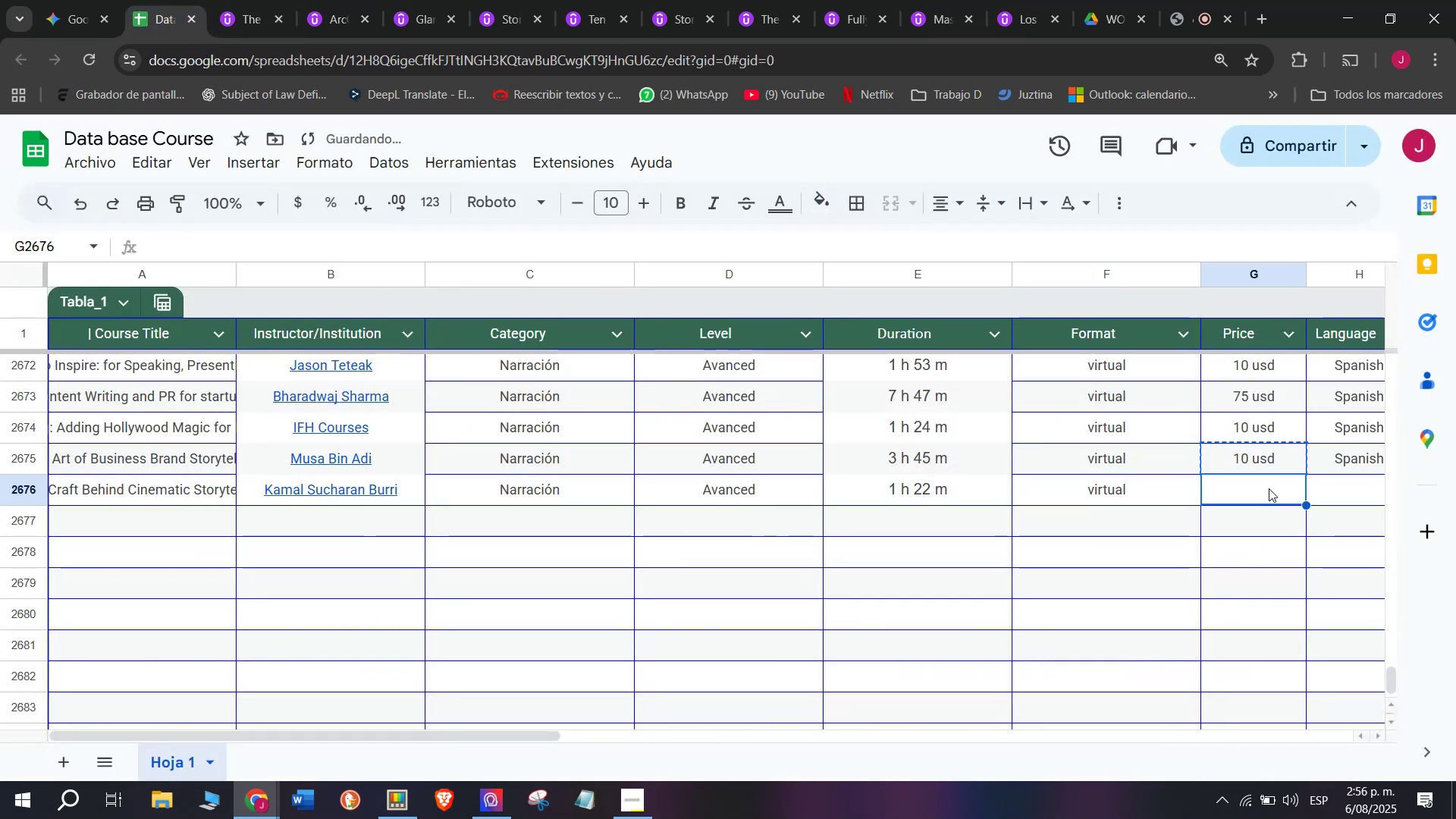 
key(Control+ControlLeft)
 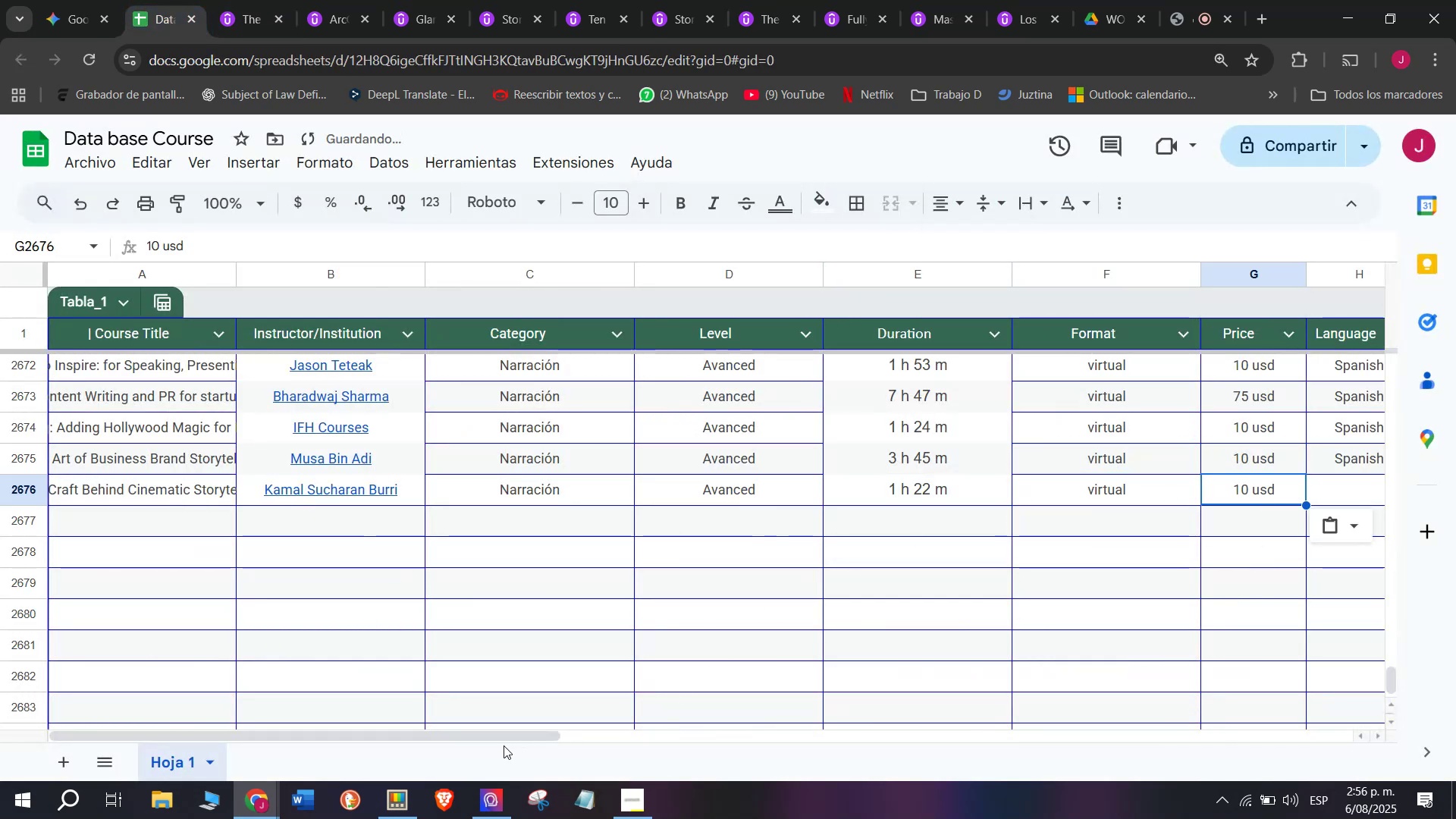 
key(Z)
 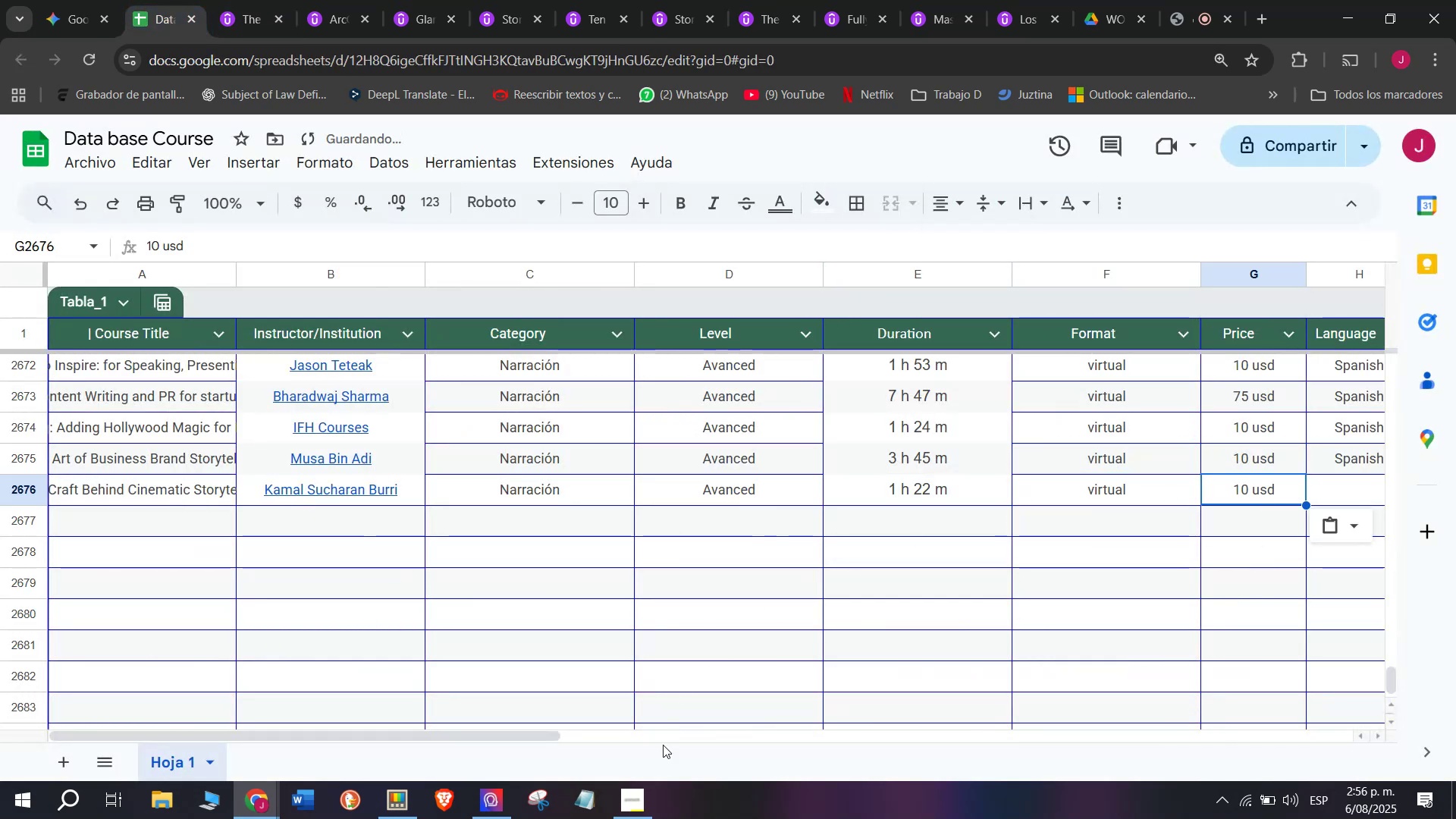 
key(Control+V)
 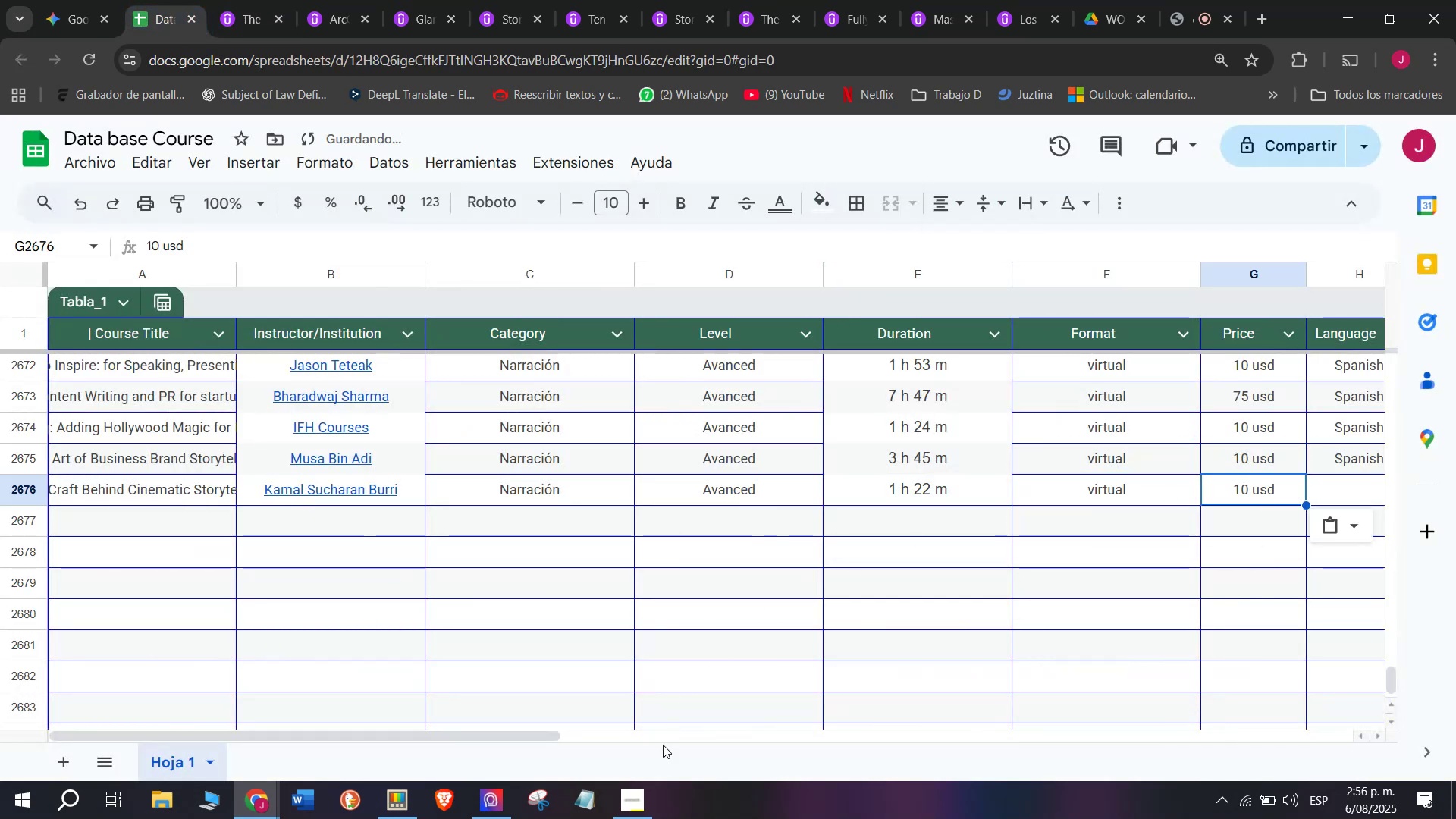 
left_click_drag(start_coordinate=[504, 736], to_coordinate=[740, 760])
 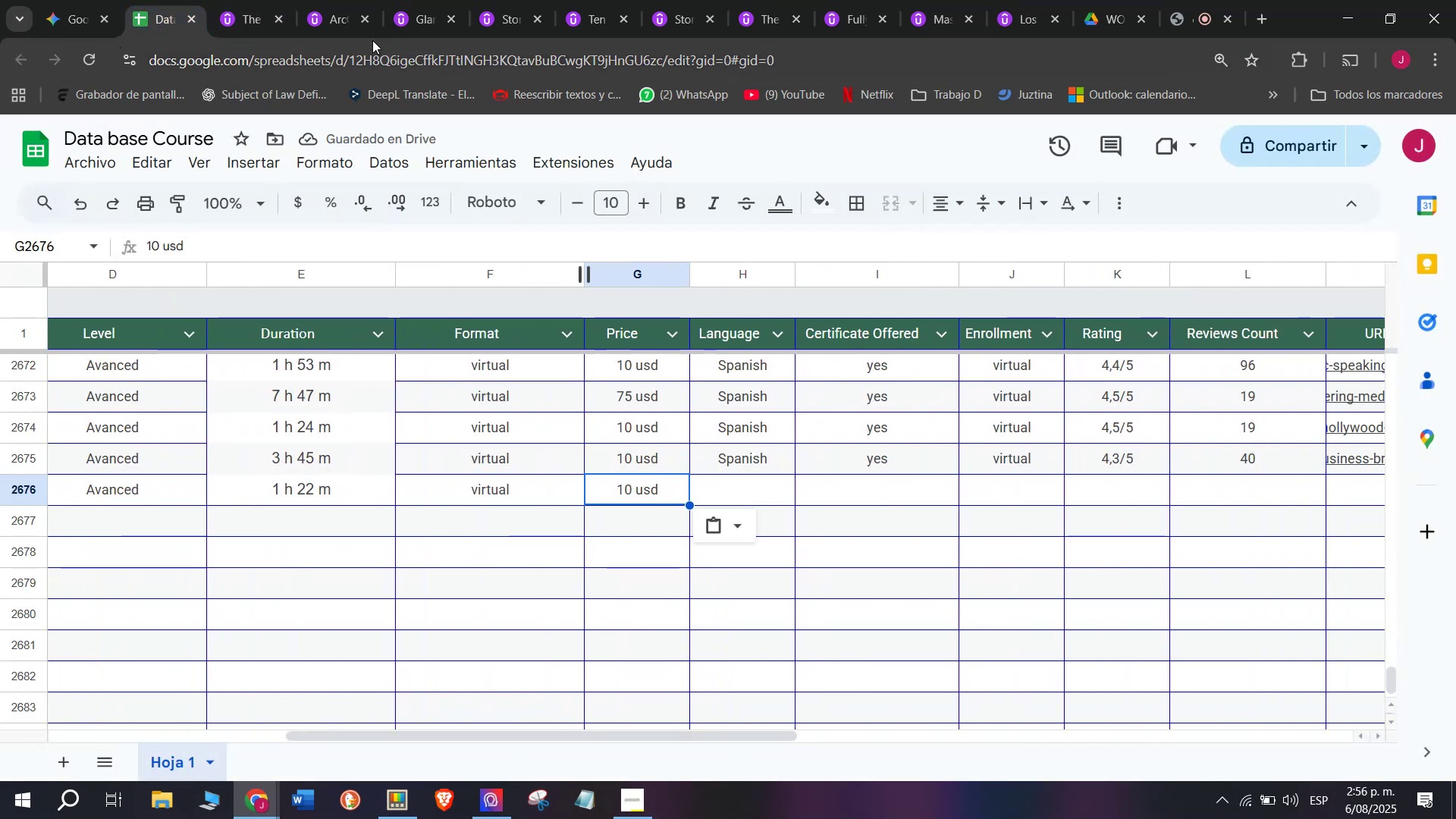 
left_click([256, 0])
 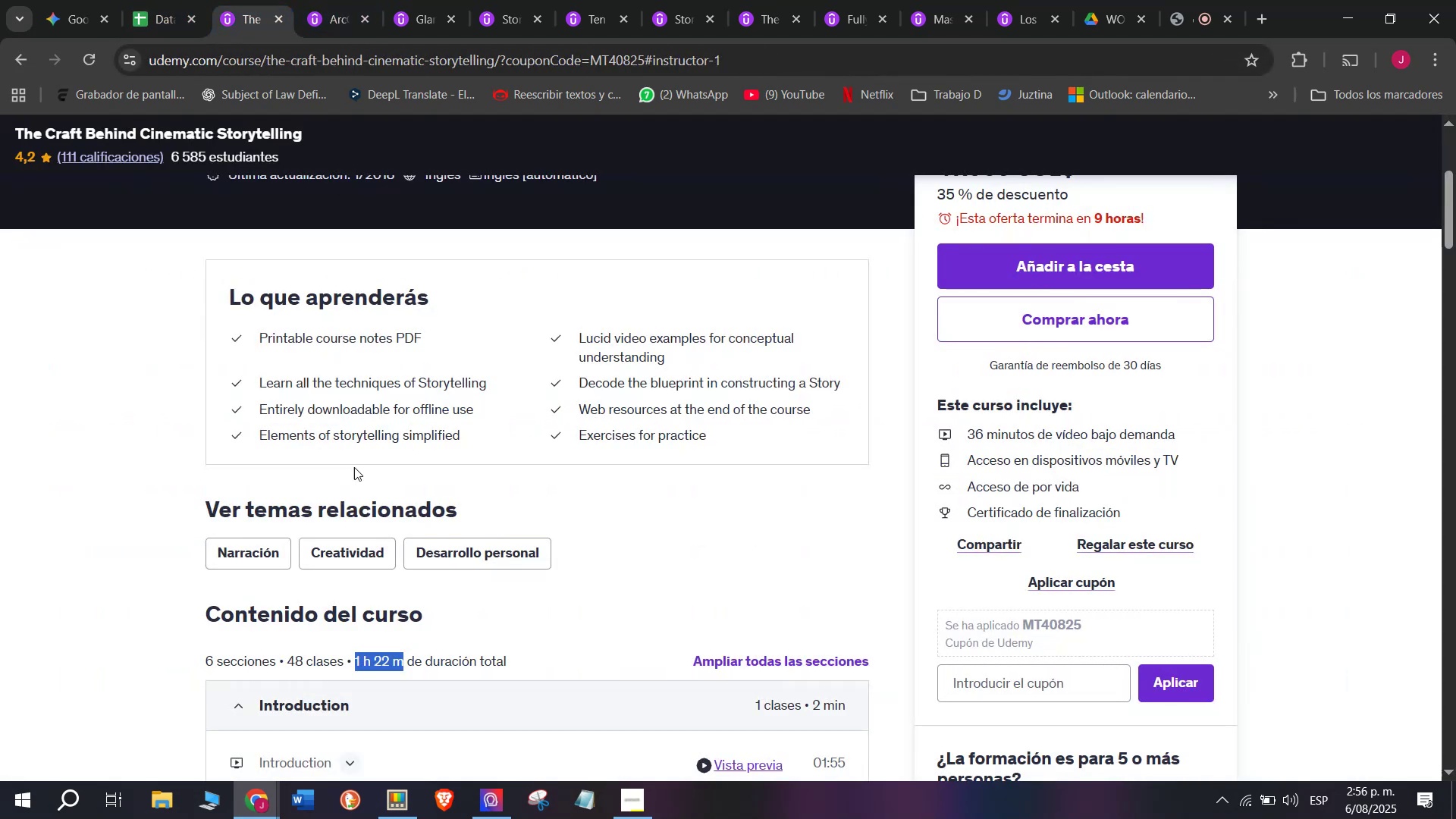 
scroll: coordinate [353, 463], scroll_direction: up, amount: 1.0
 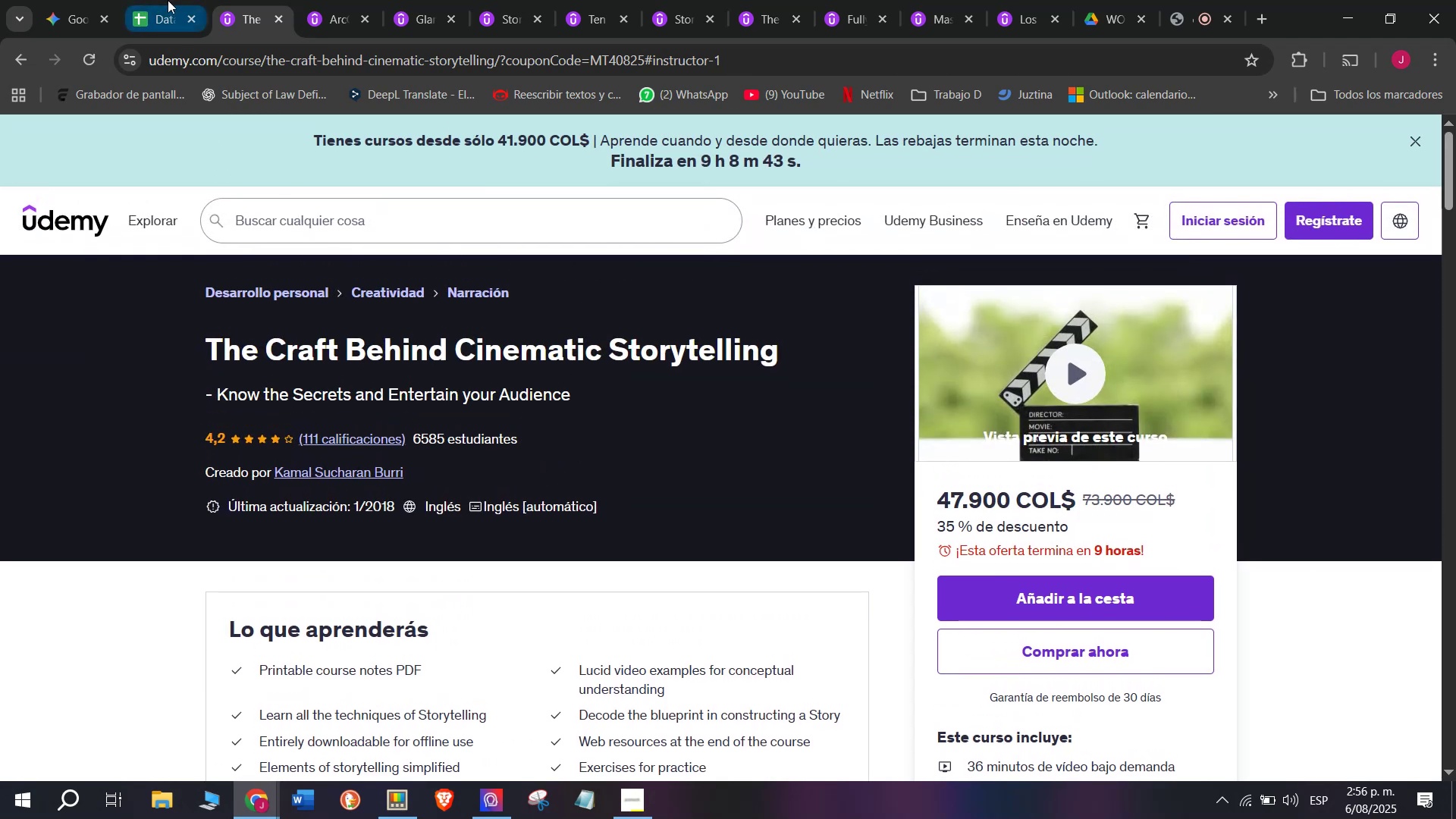 
left_click([177, 0])
 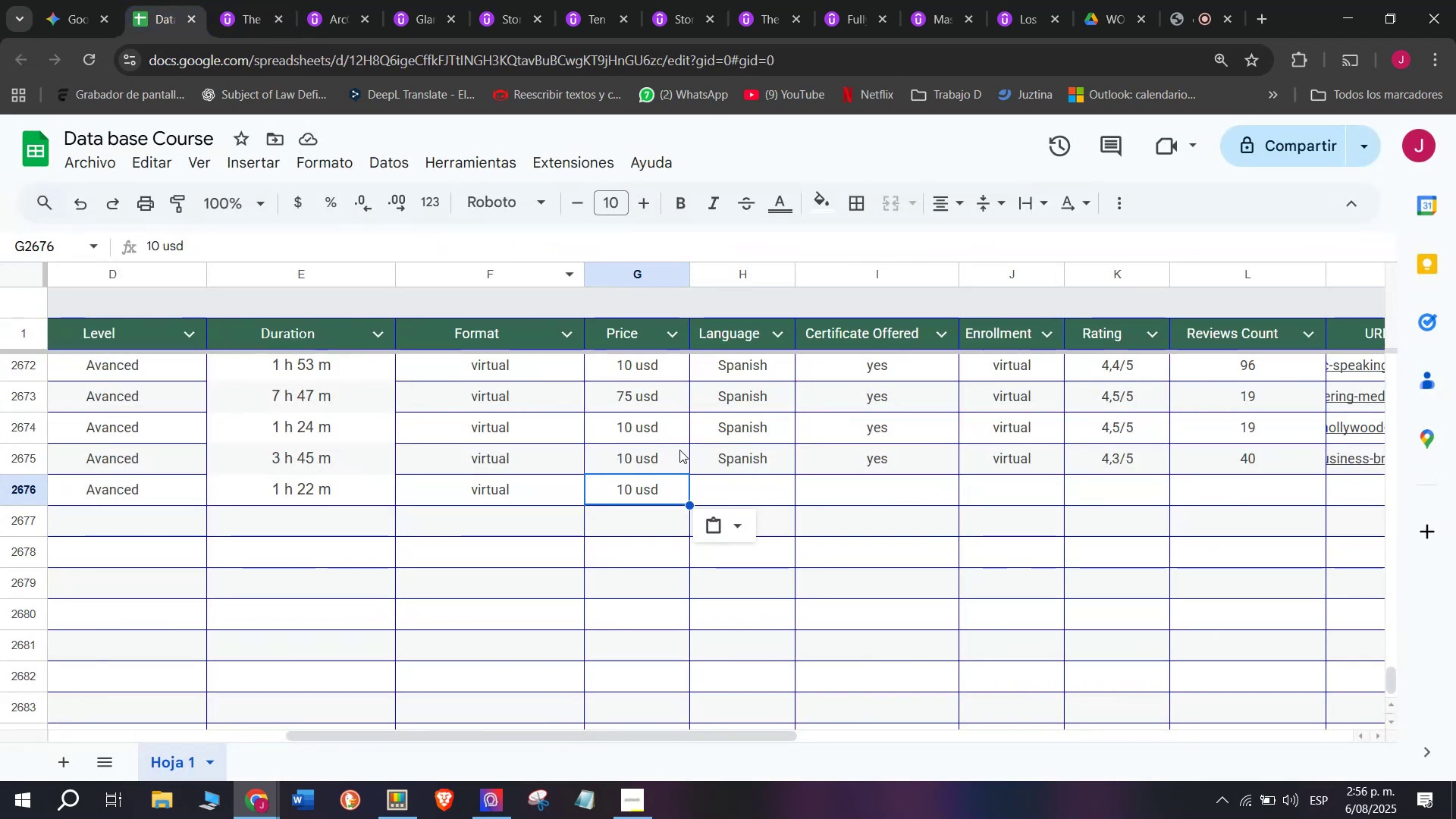 
left_click([748, 457])
 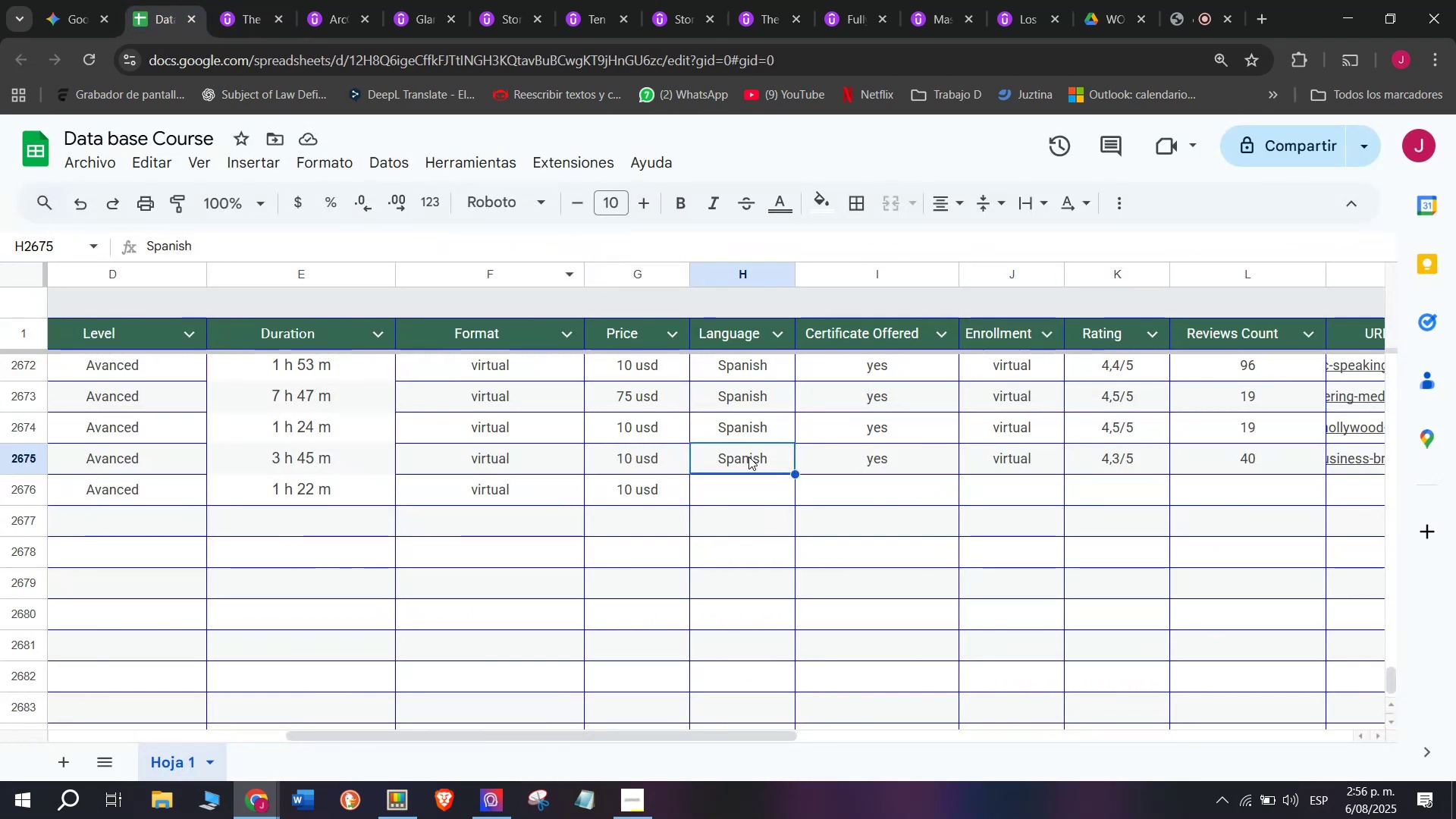 
key(Break)
 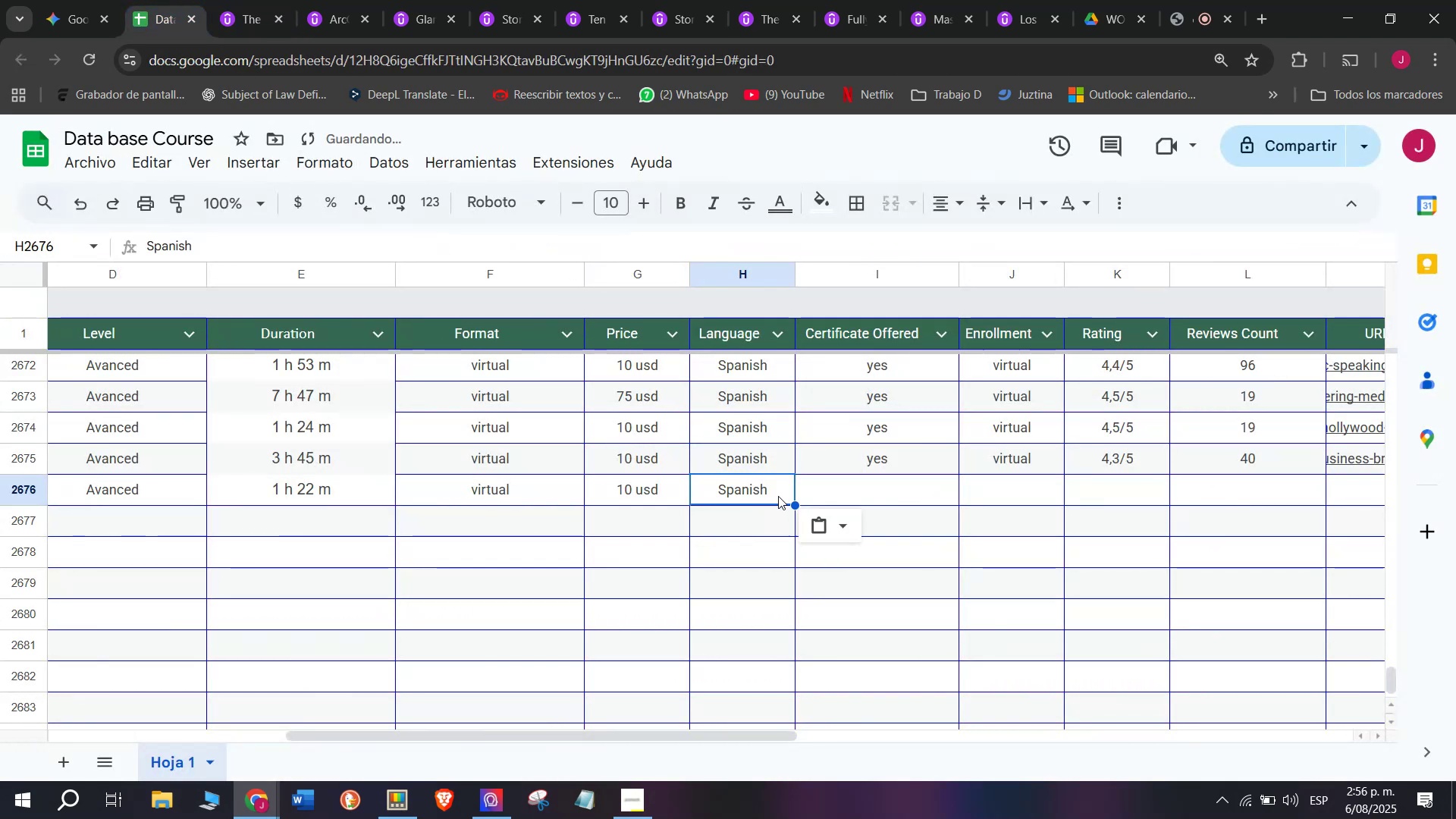 
key(Control+ControlLeft)
 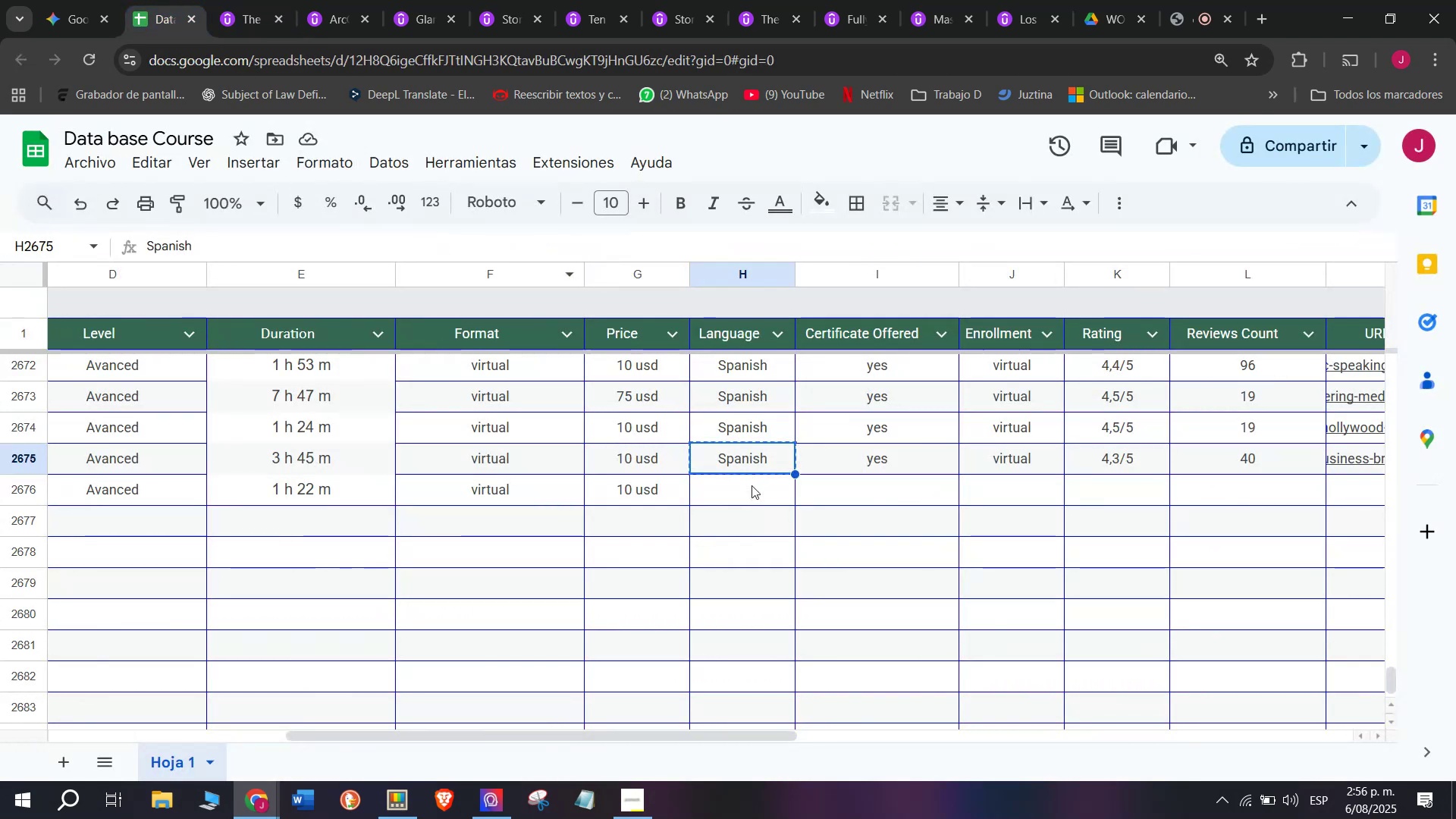 
key(Control+C)
 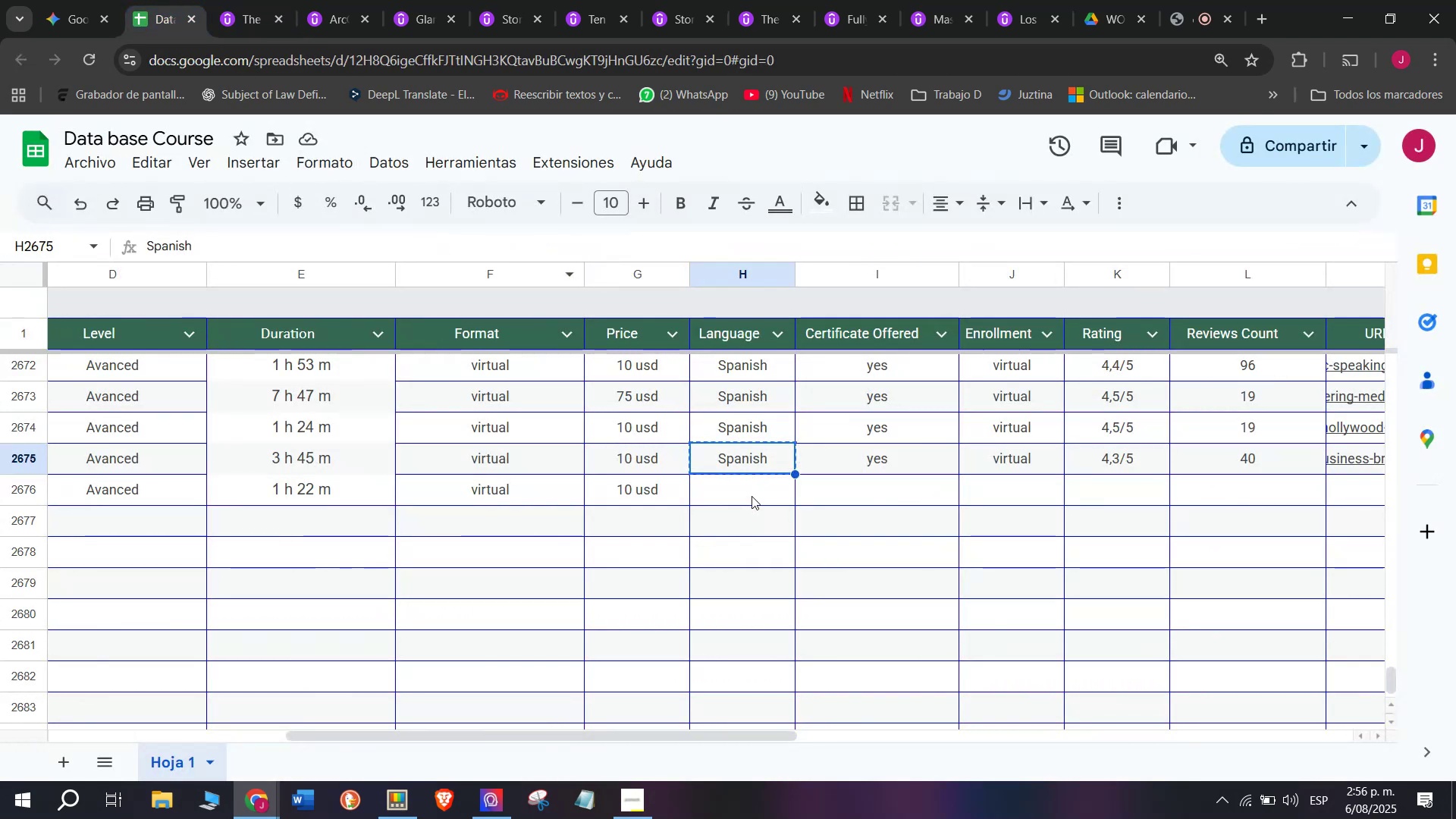 
double_click([752, 496])
 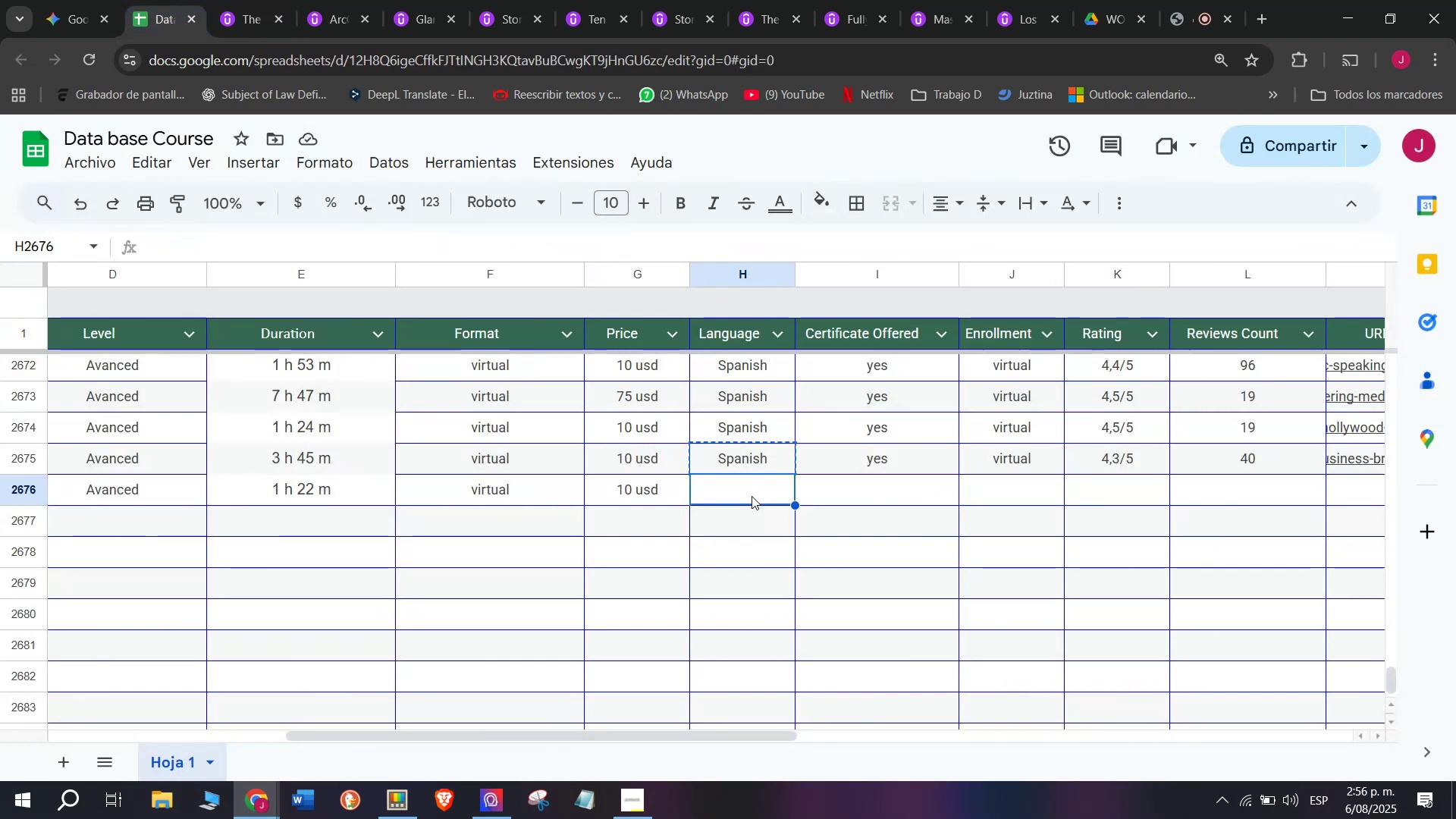 
key(Control+ControlLeft)
 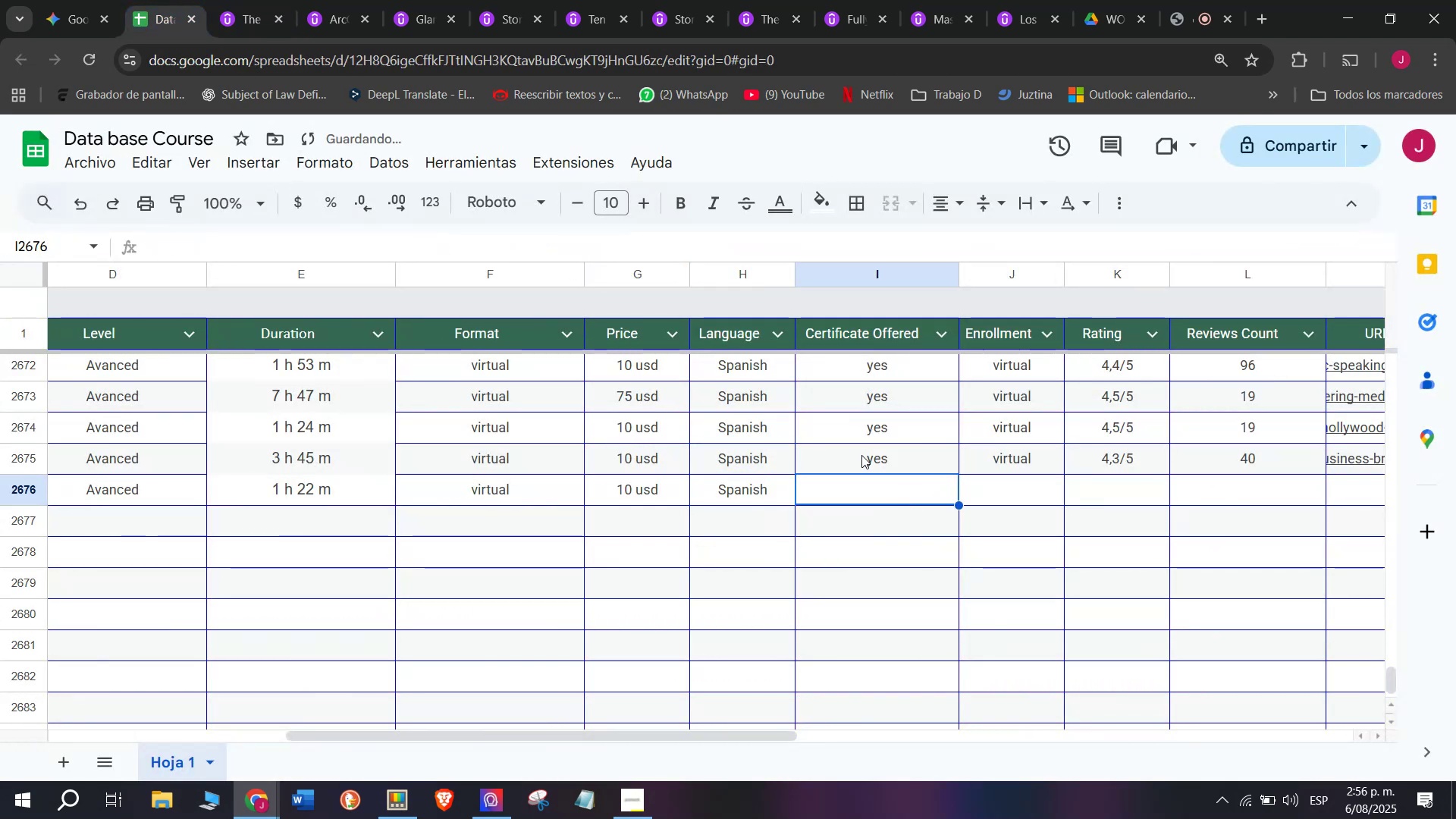 
key(Z)
 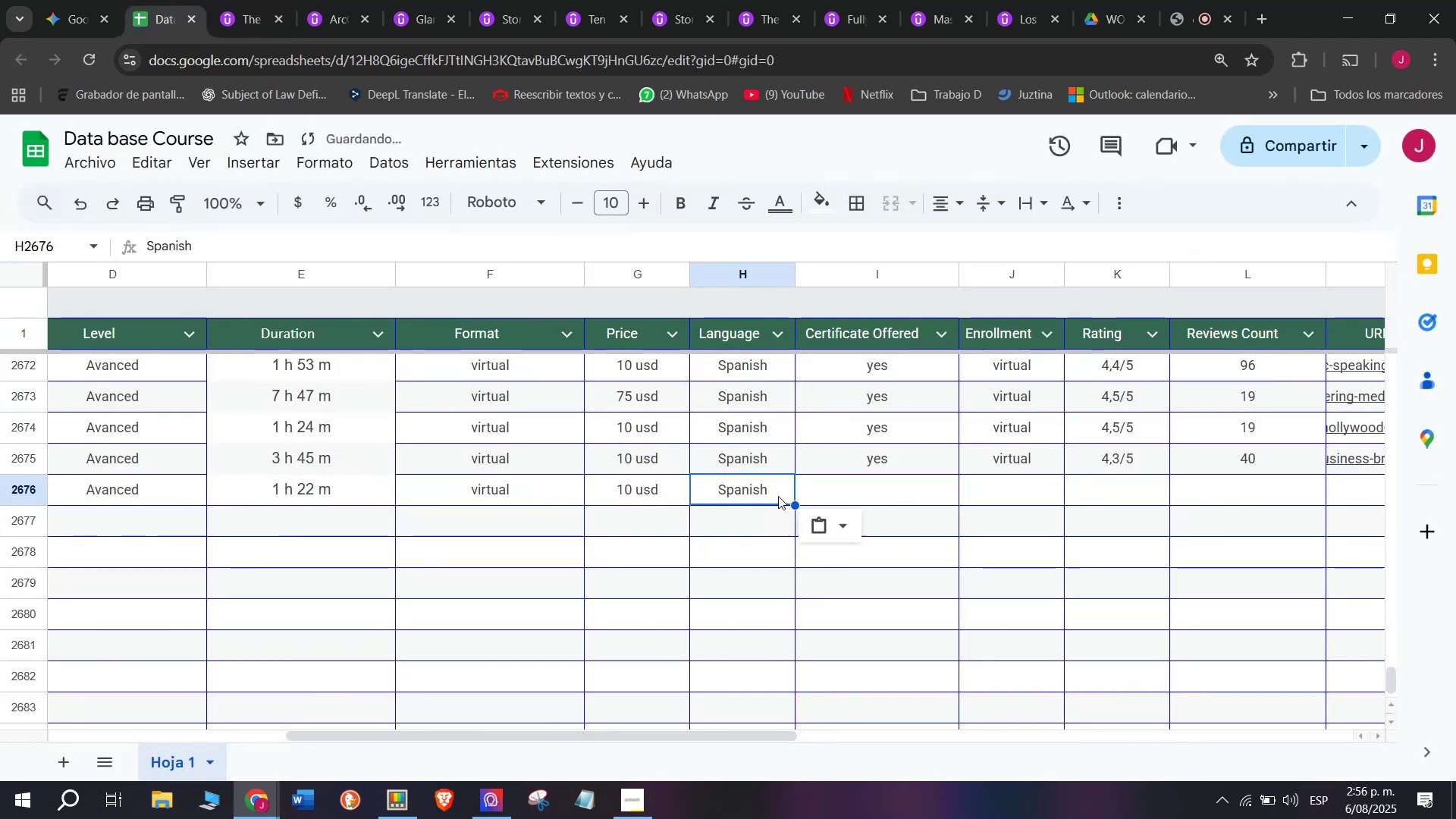 
key(Control+V)
 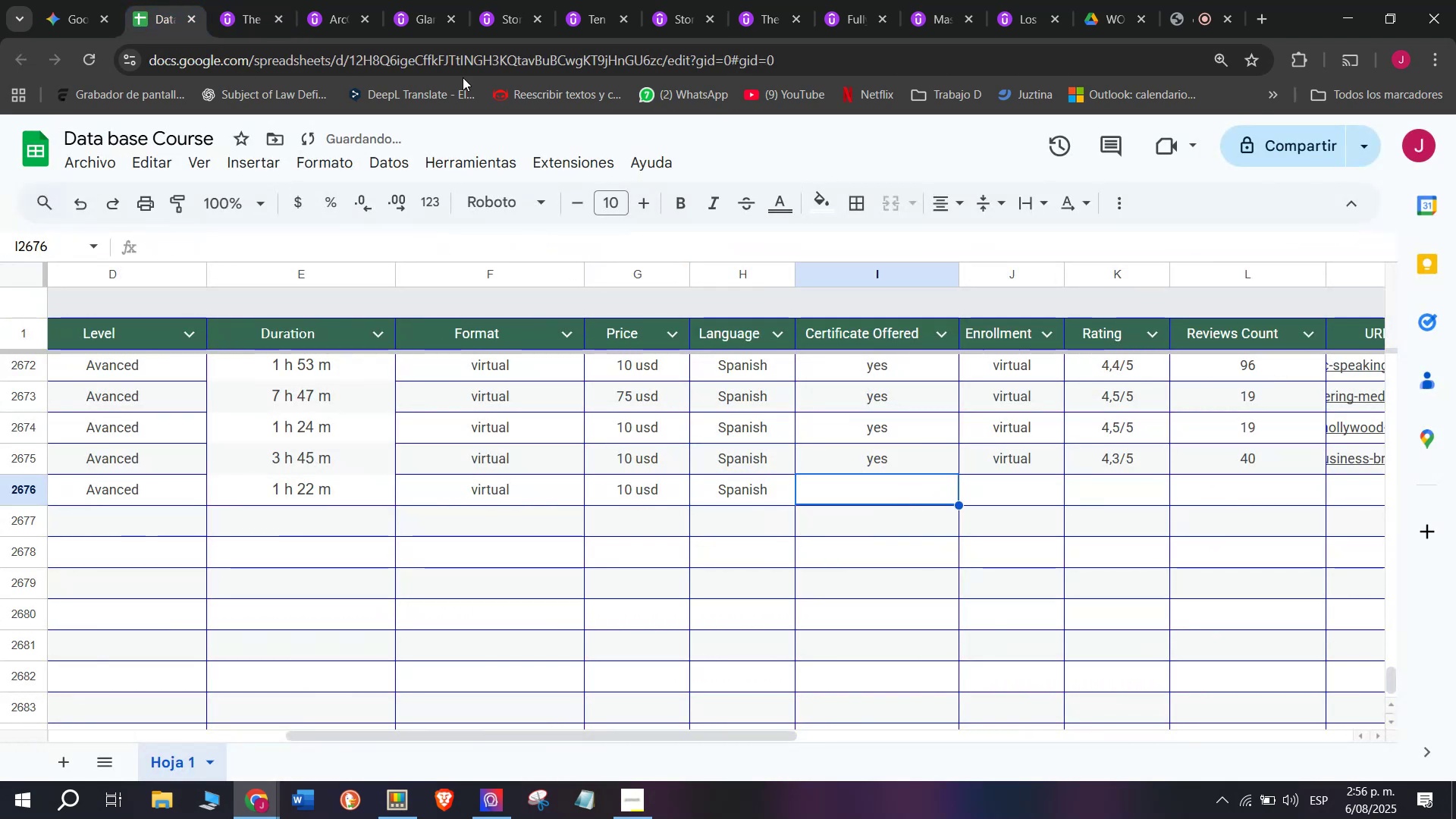 
left_click([287, 0])
 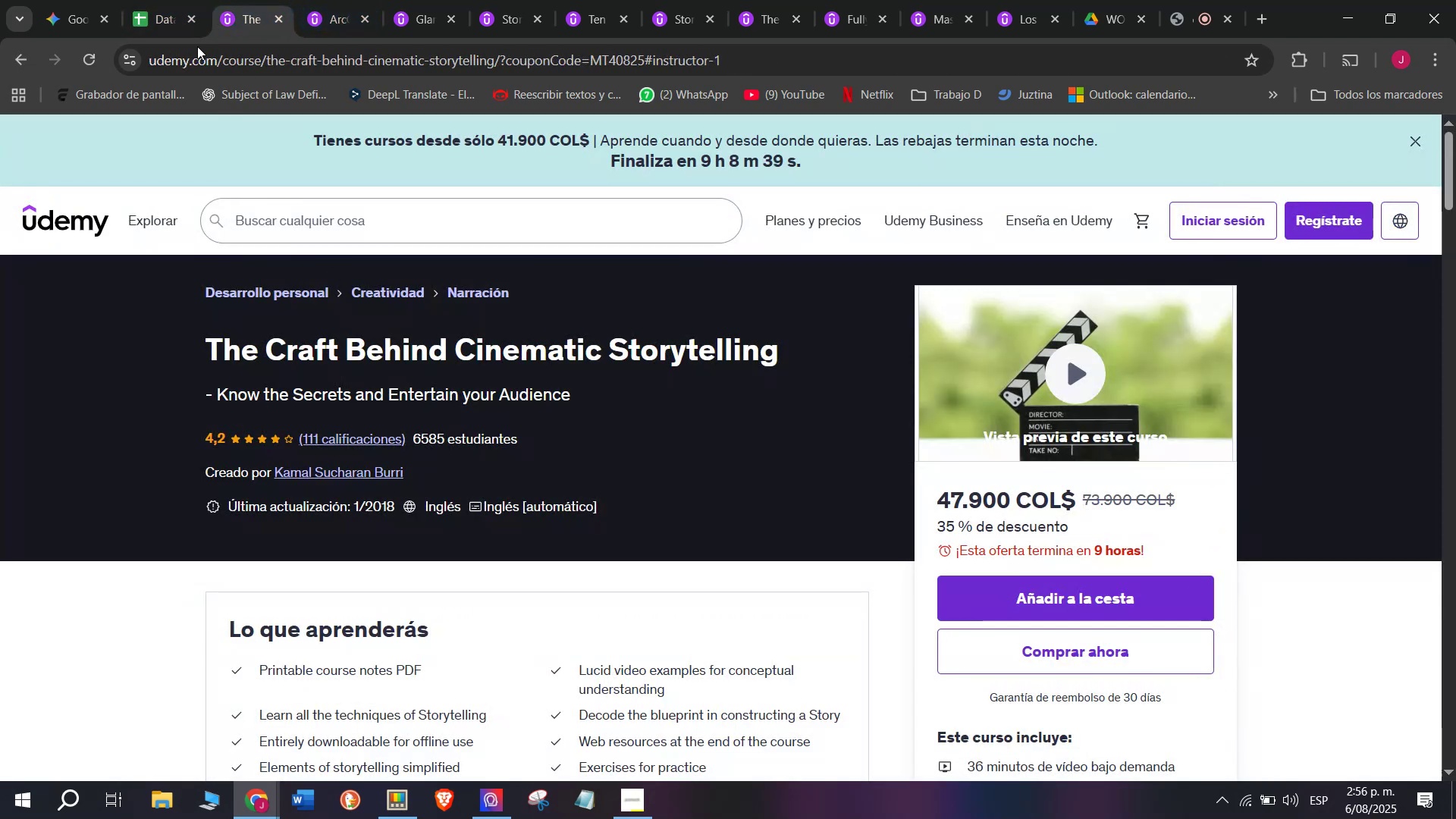 
left_click([149, 0])
 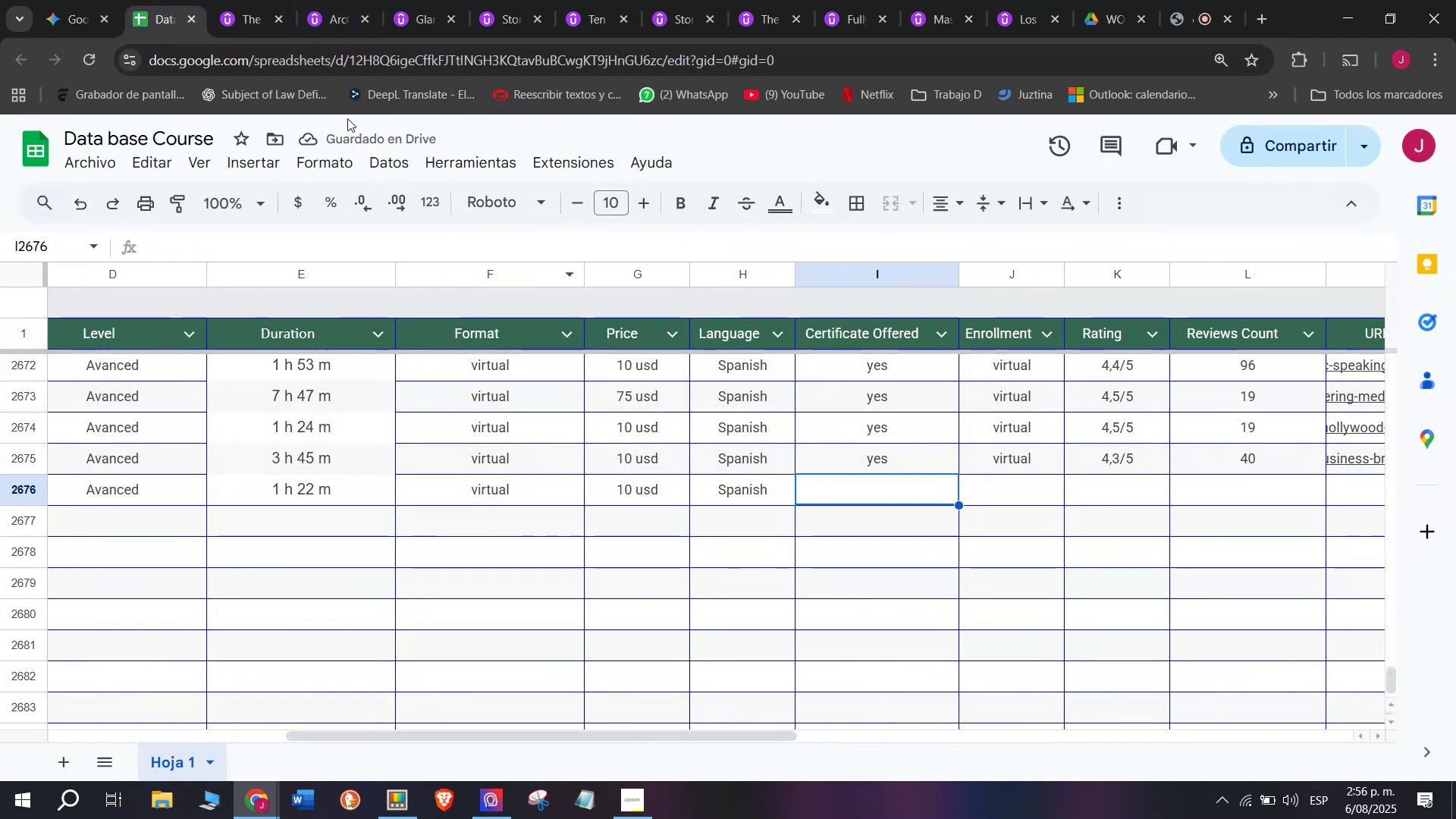 
left_click([263, 0])
 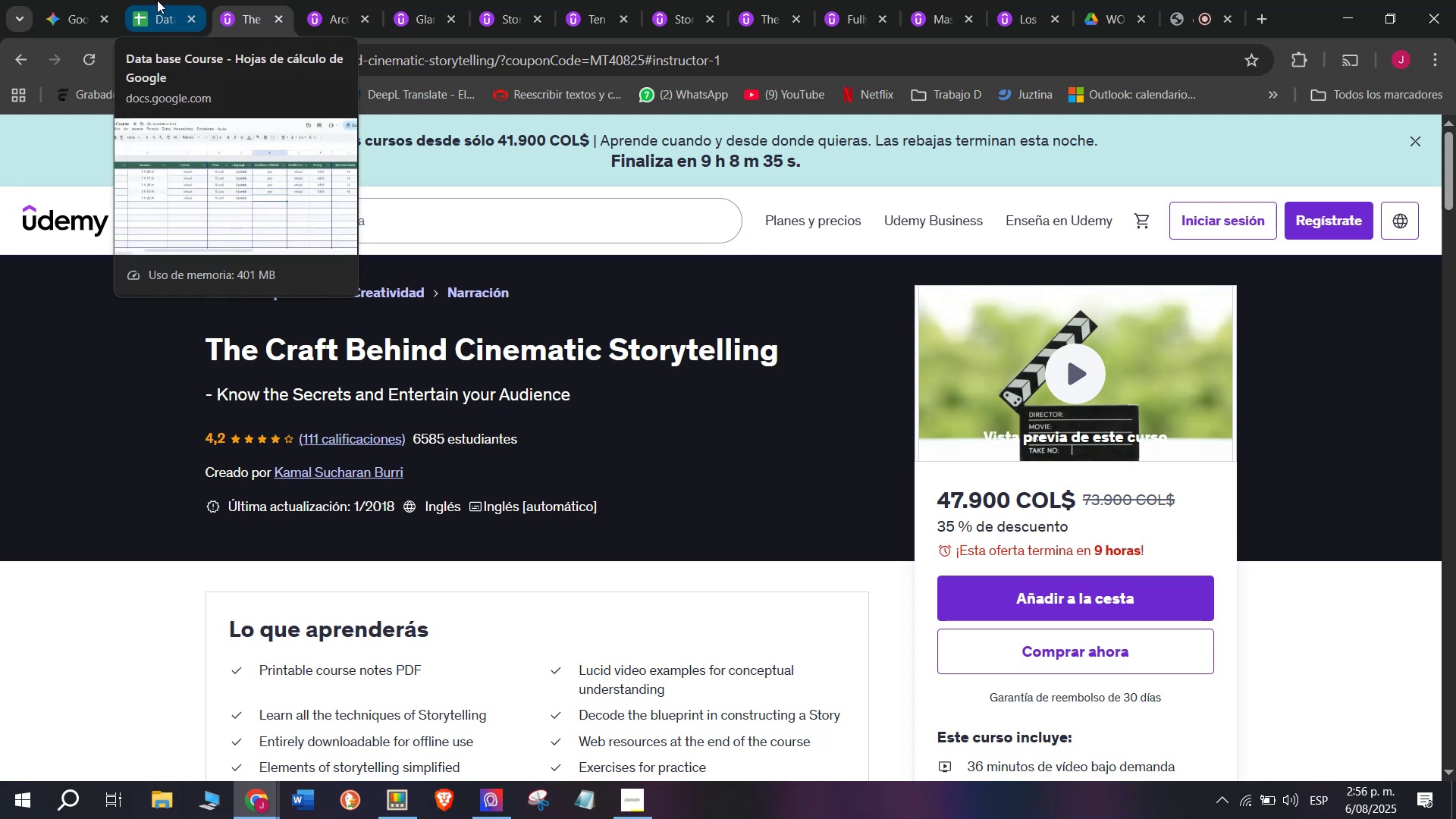 
left_click([157, 0])
 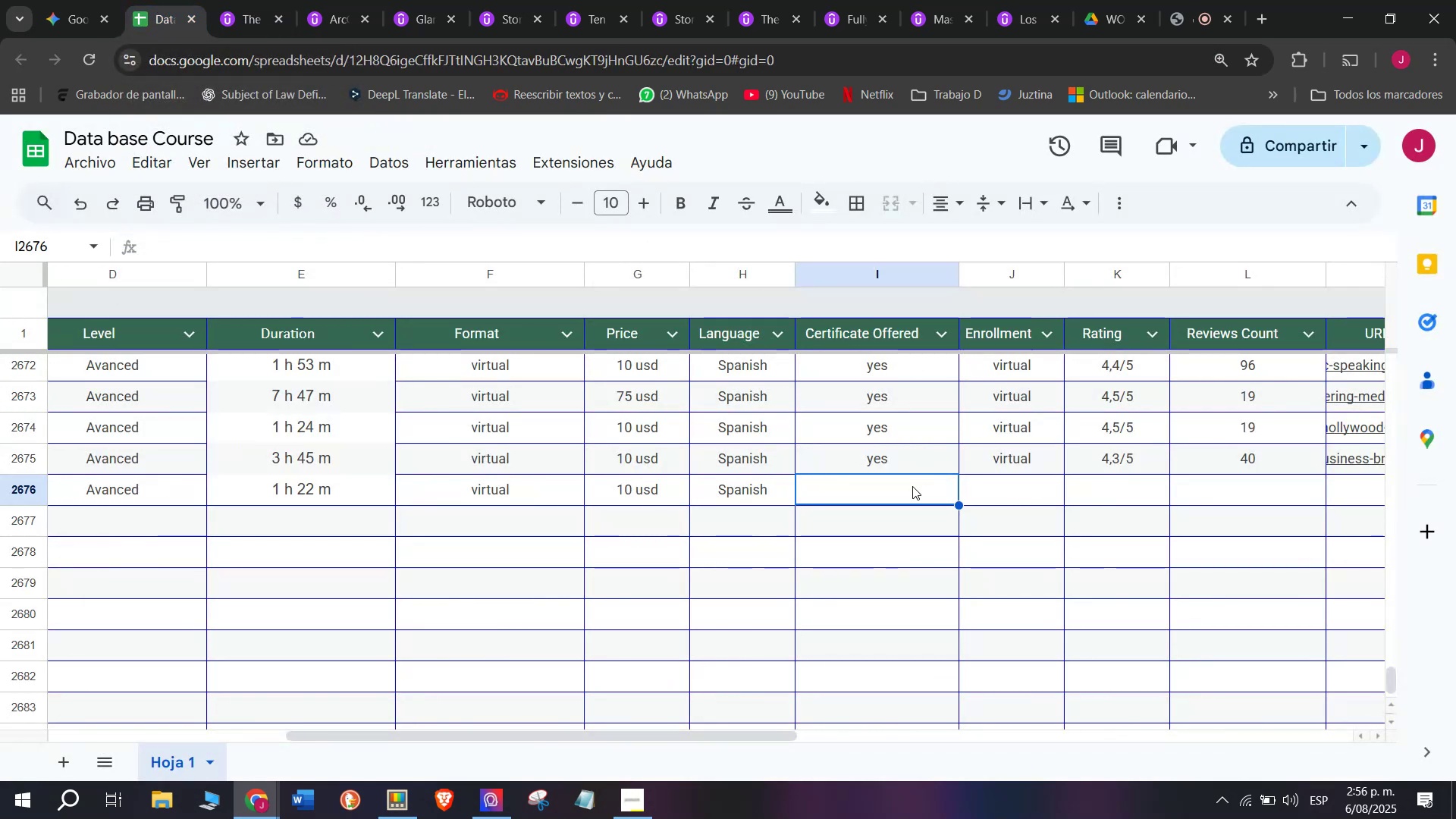 
left_click([867, 469])
 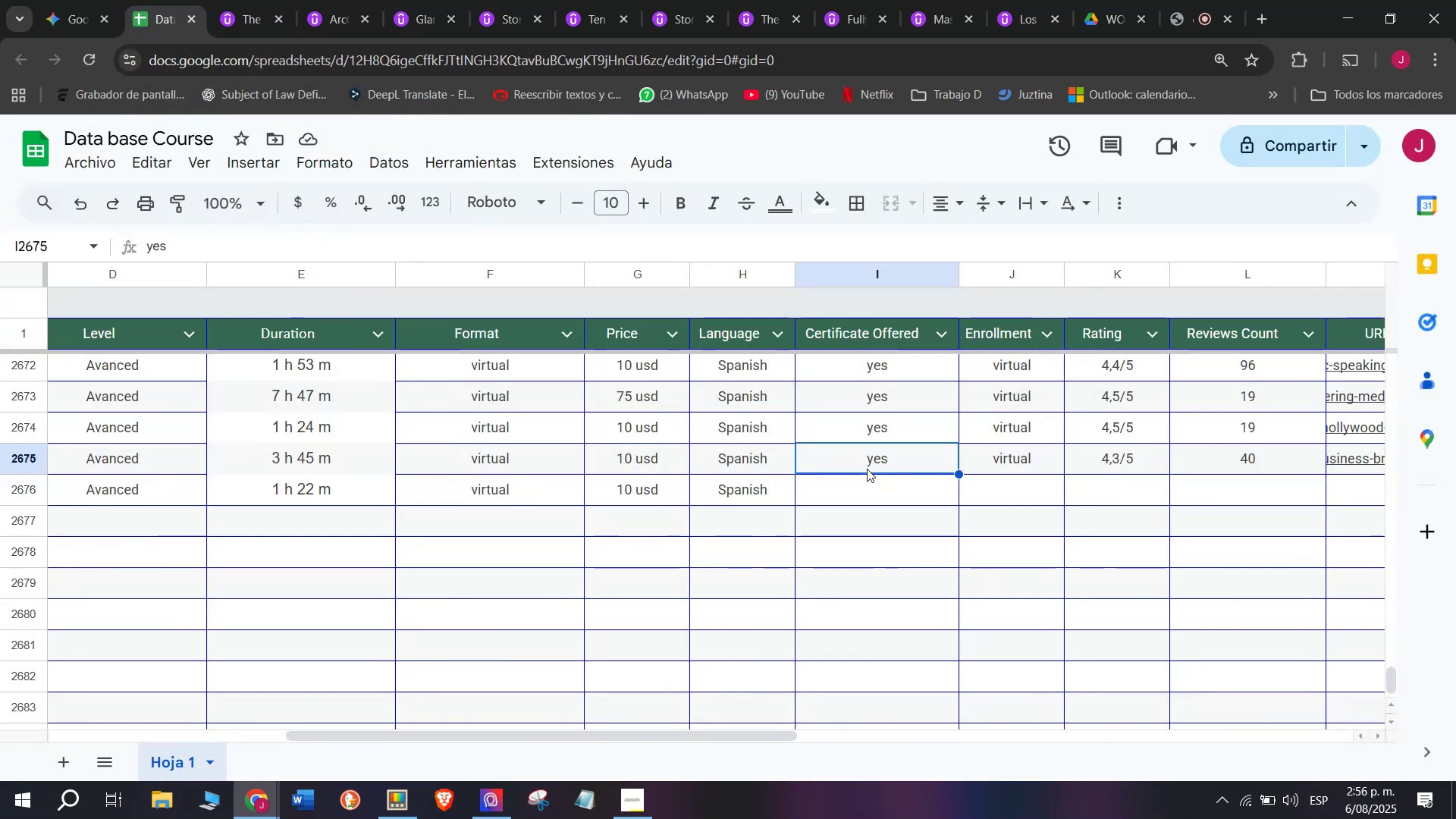 
key(Break)
 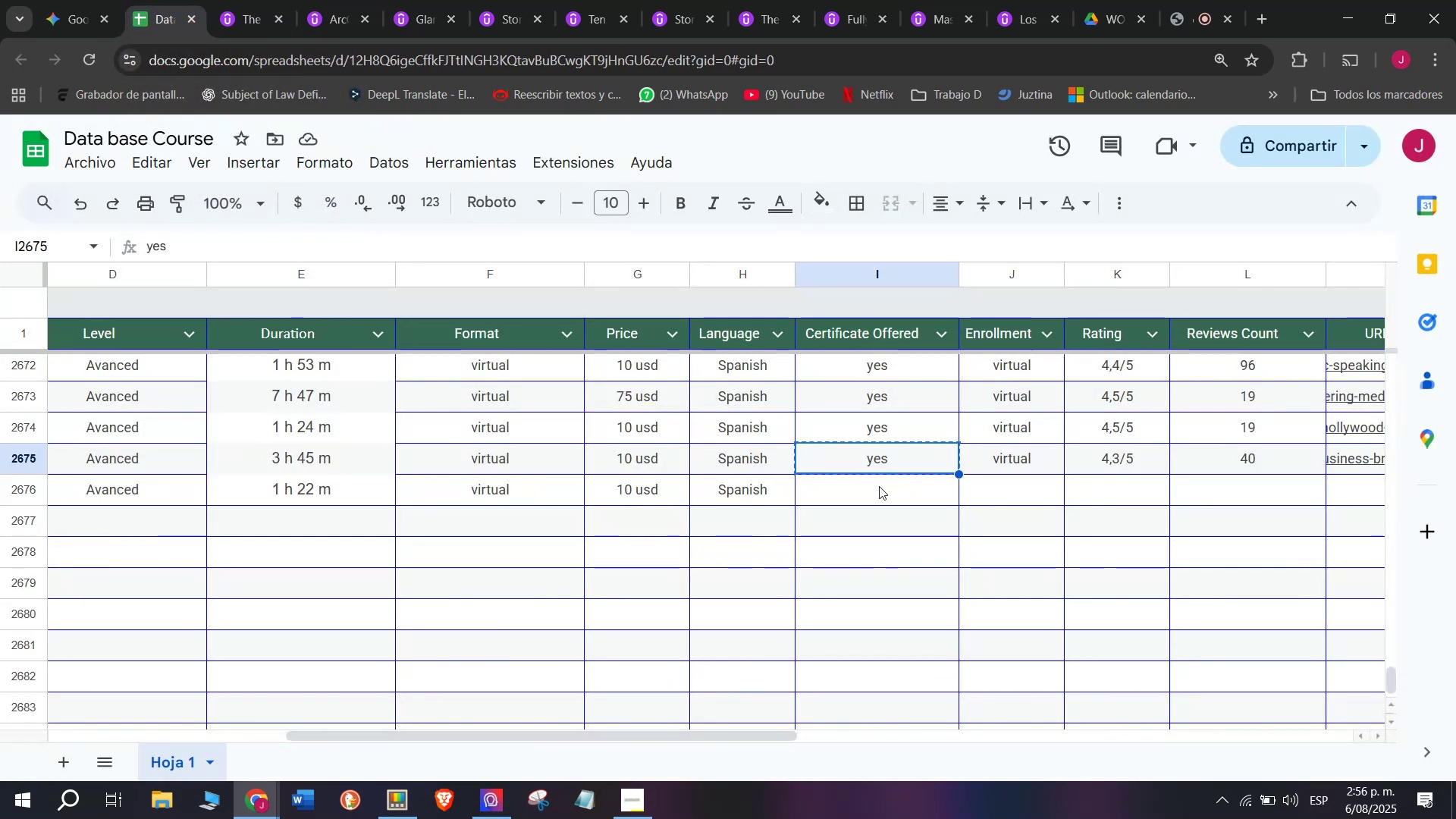 
key(Control+C)
 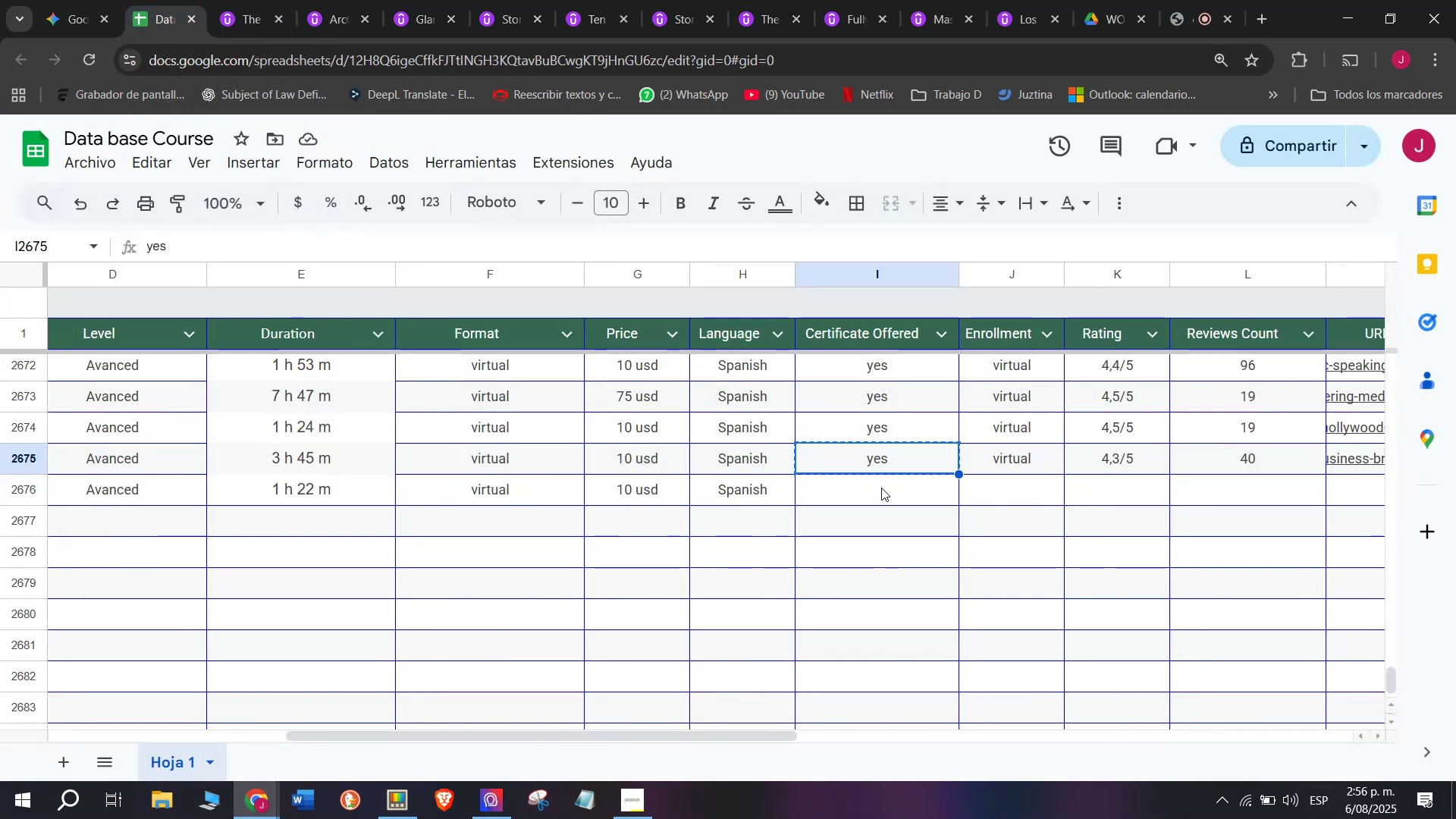 
key(Control+ControlLeft)
 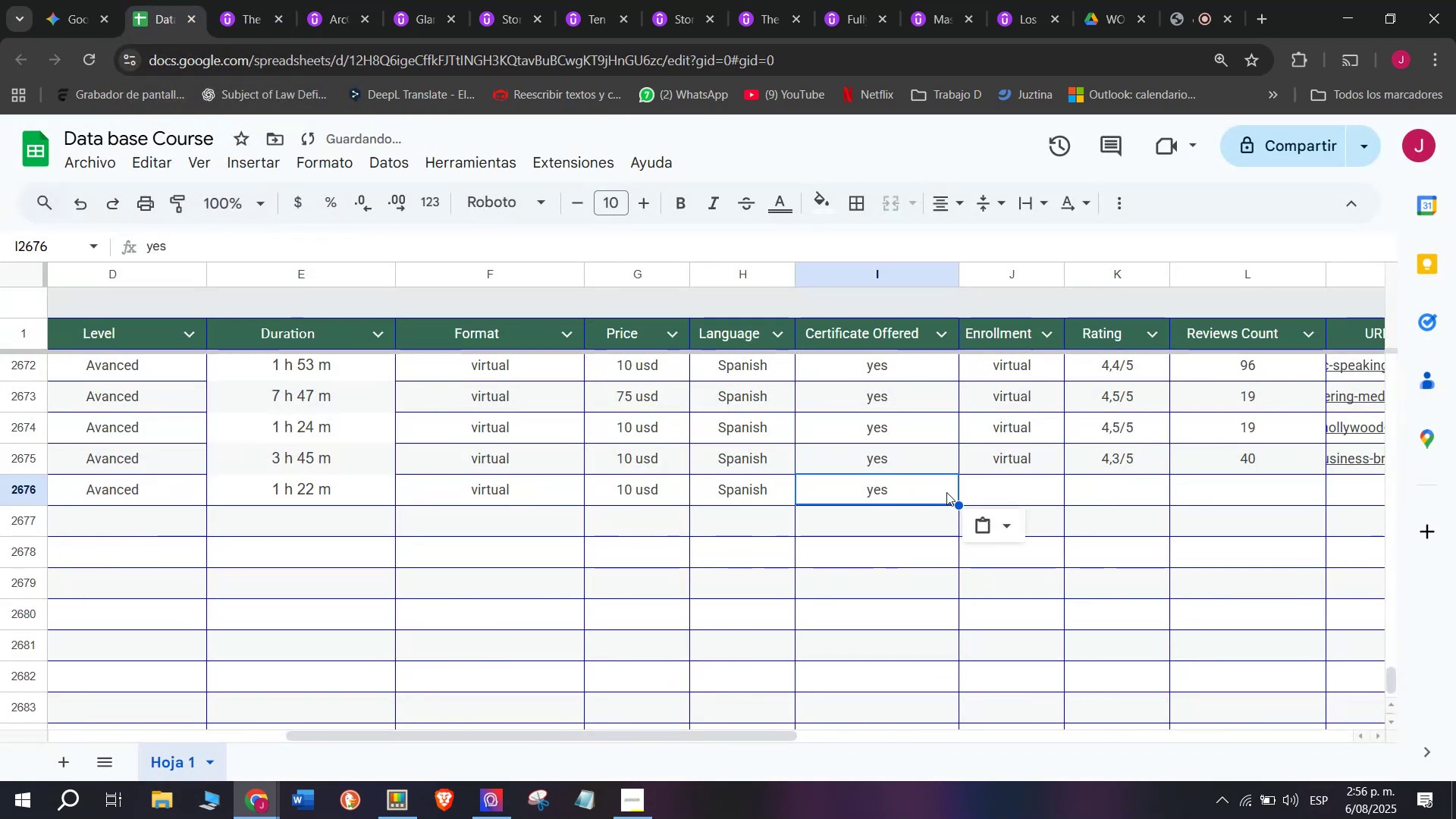 
double_click([881, 488])
 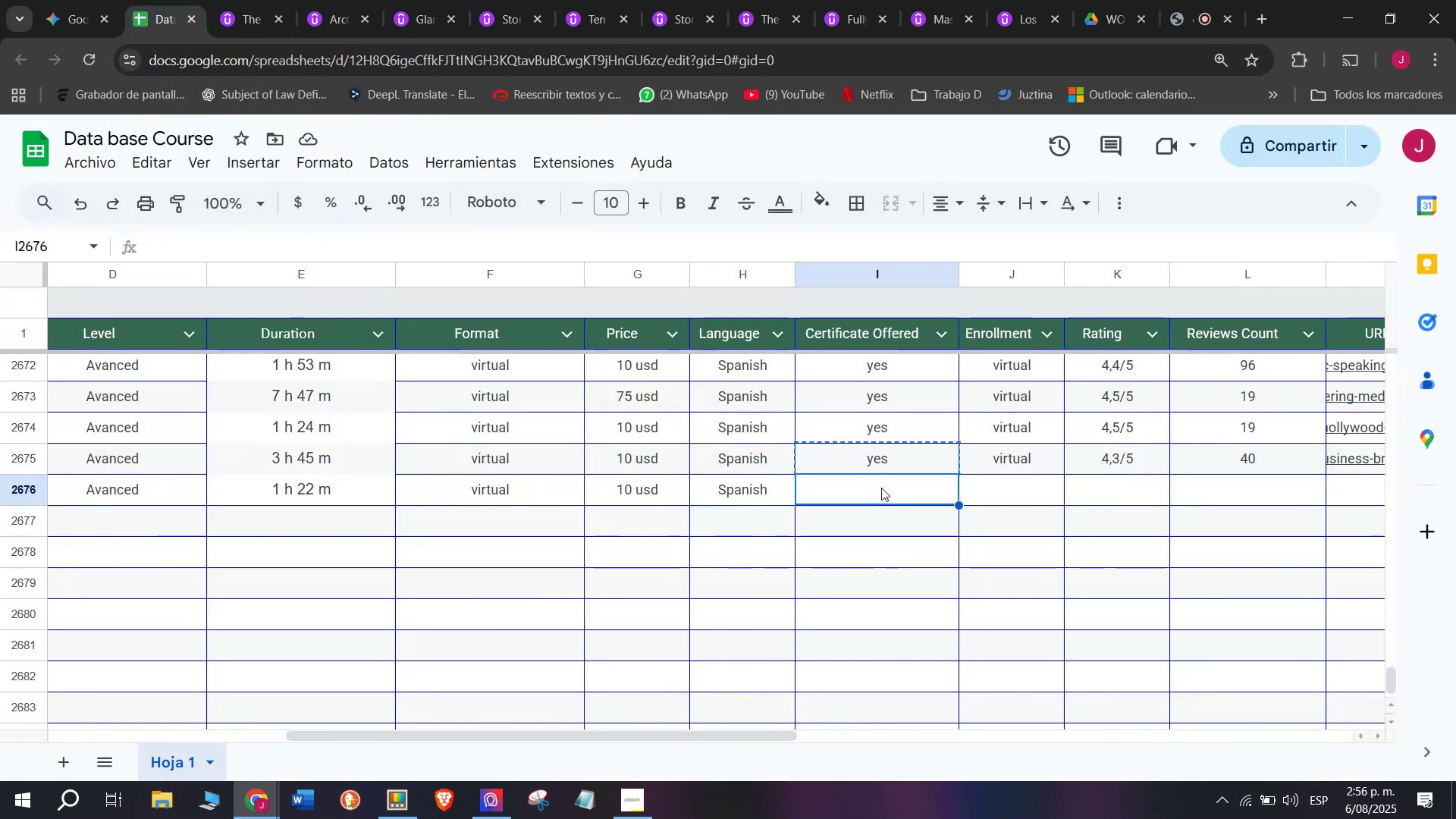 
key(Z)
 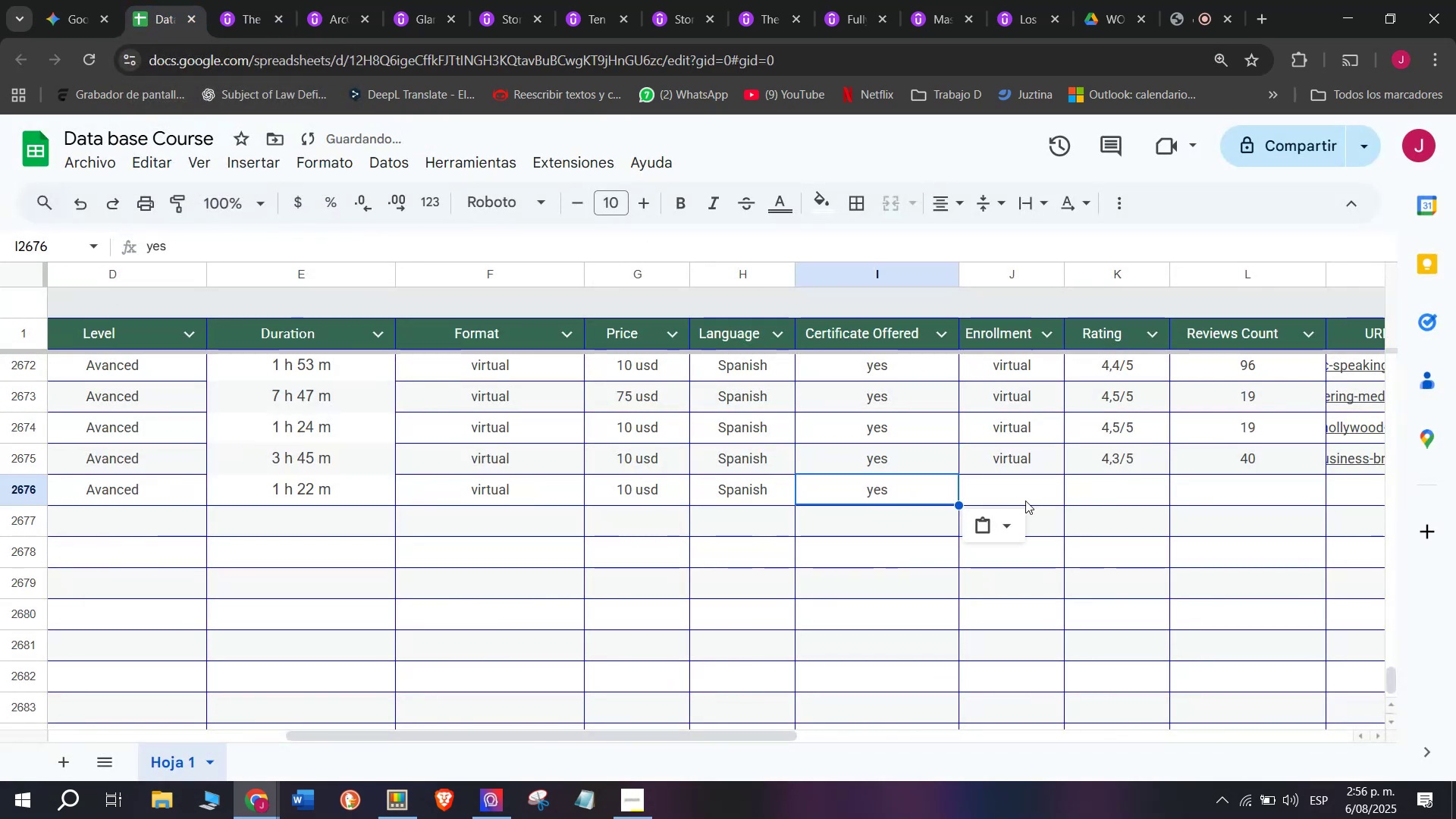 
key(Control+ControlLeft)
 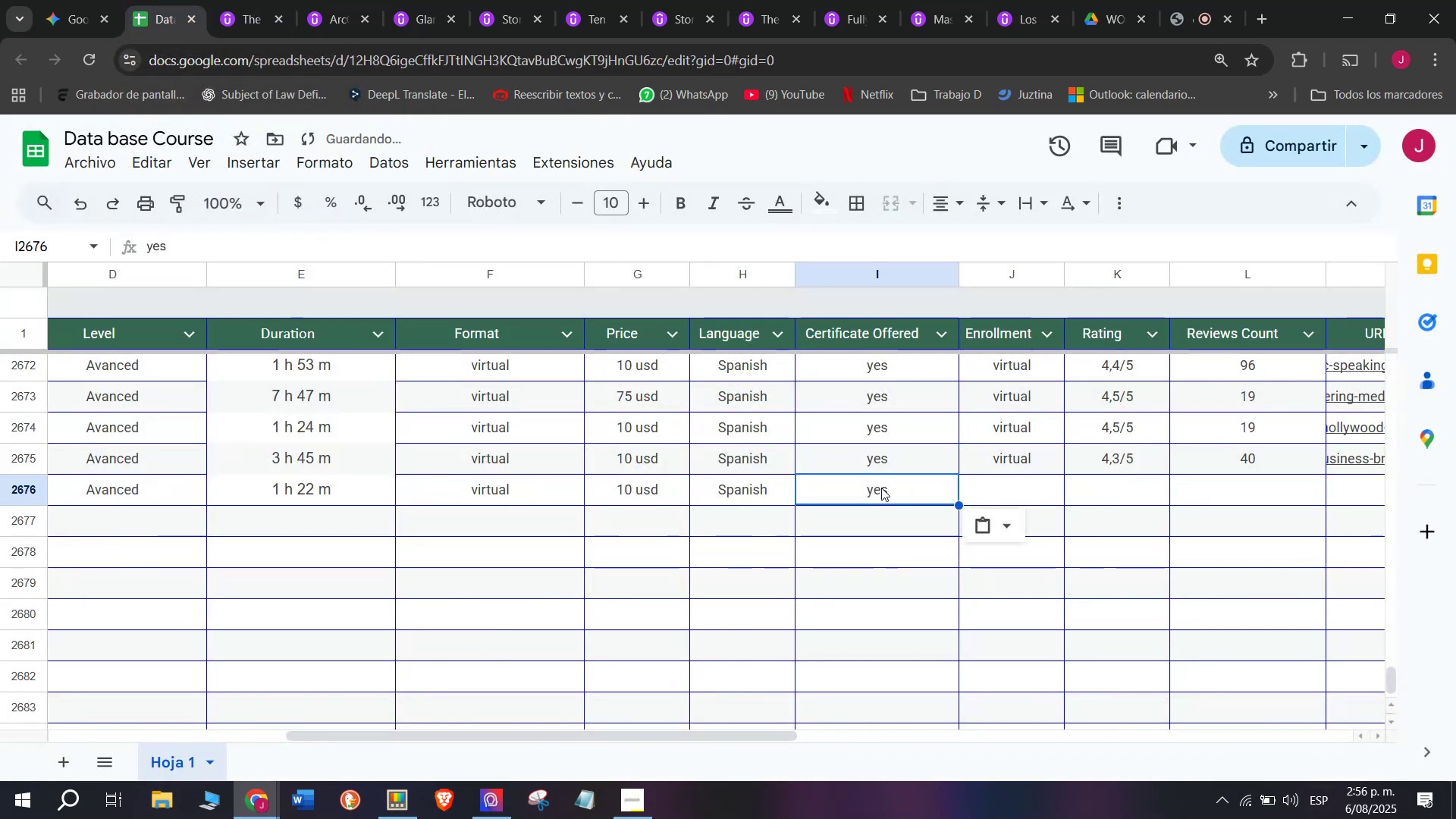 
key(Control+V)
 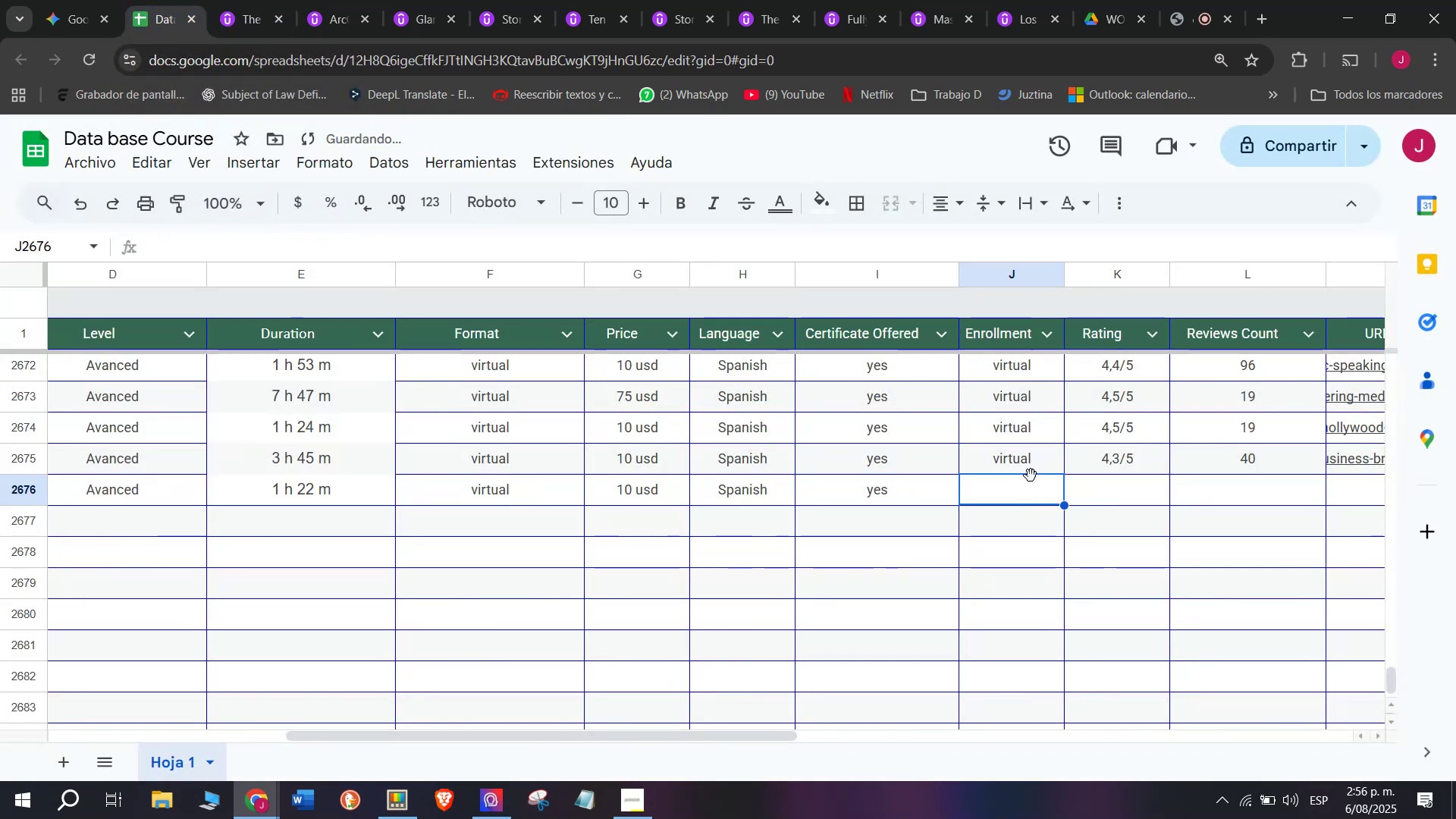 
double_click([1031, 473])
 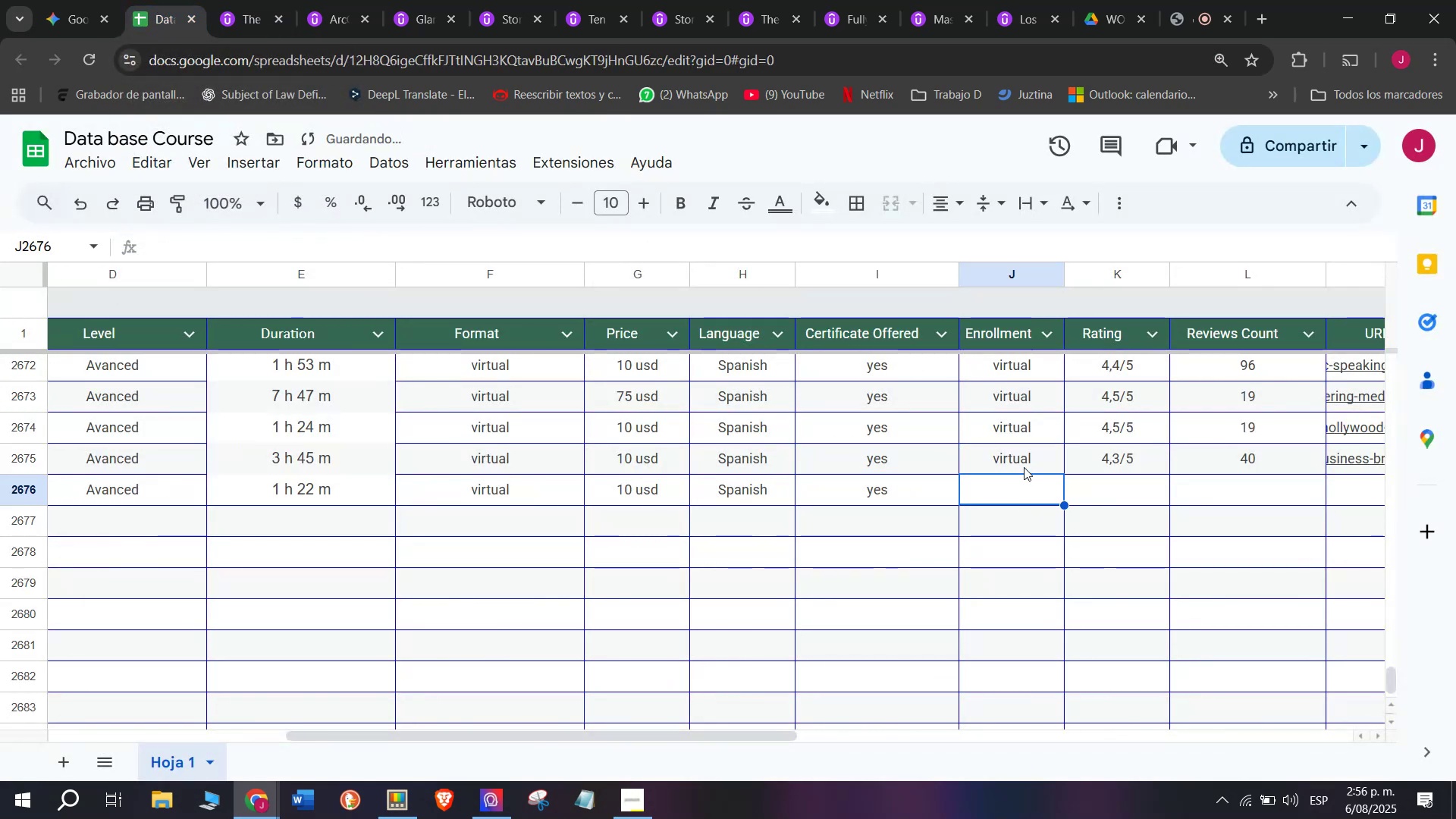 
left_click([1024, 466])
 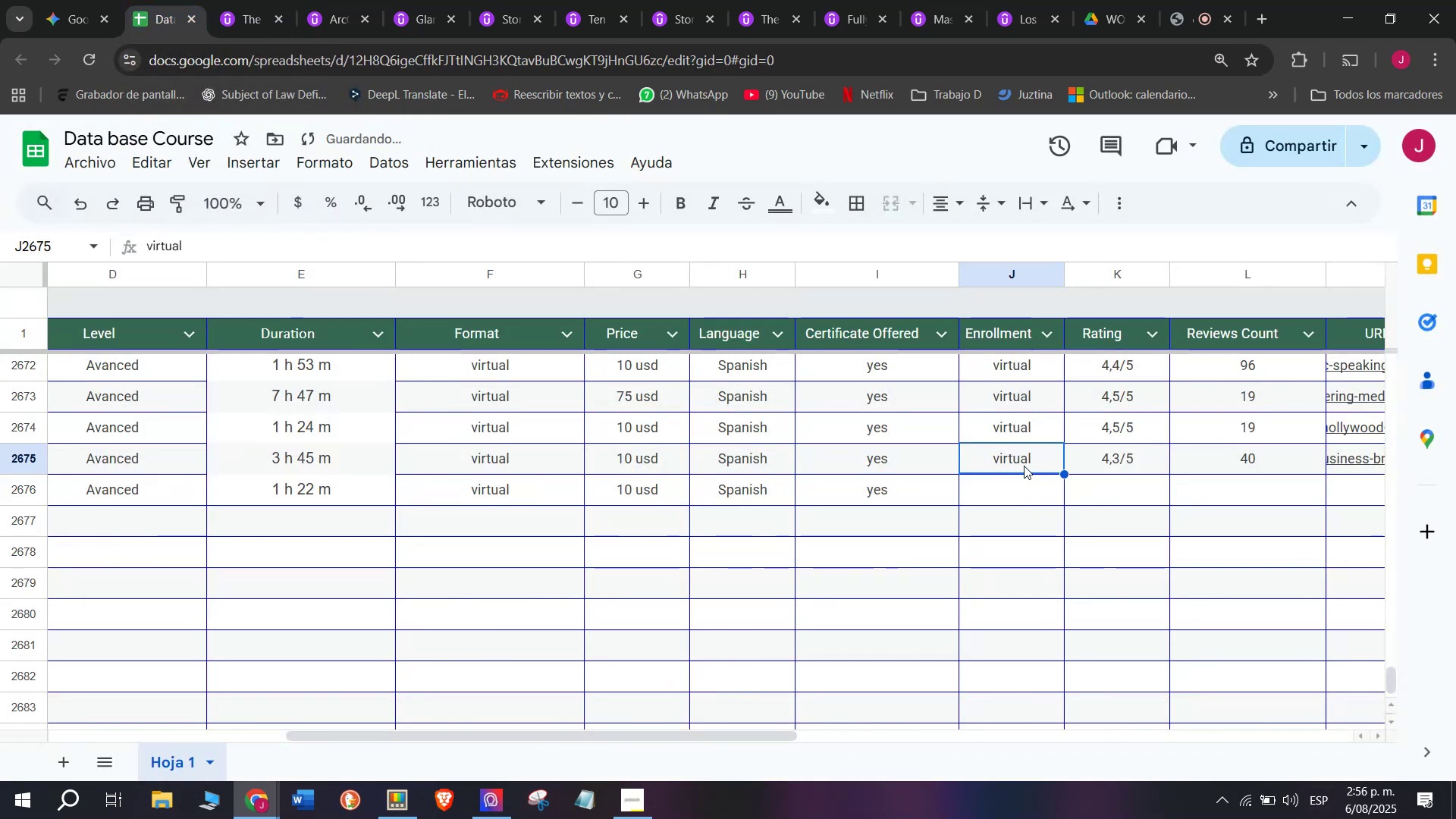 
key(Break)
 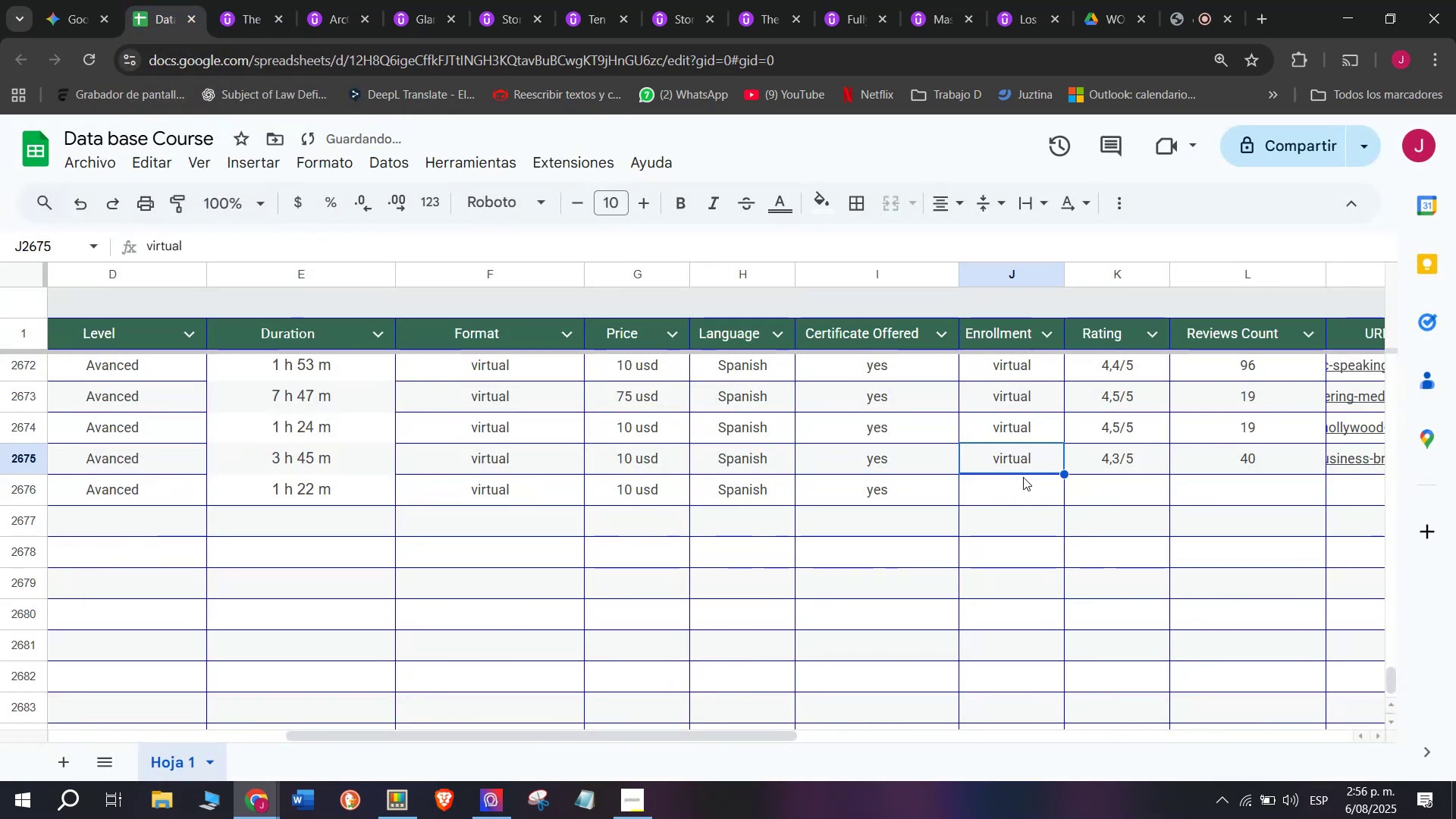 
key(Control+ControlLeft)
 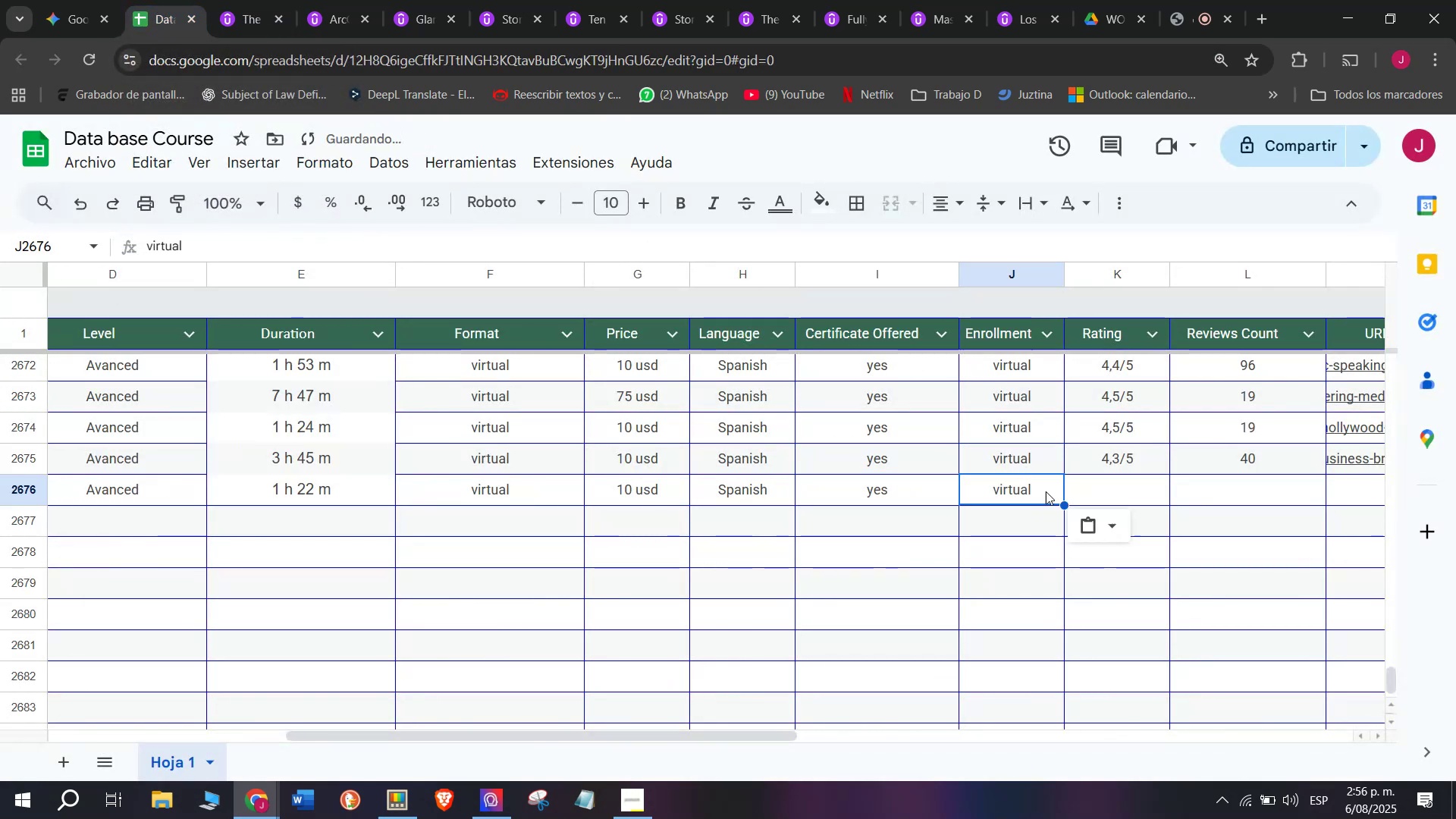 
key(Control+C)
 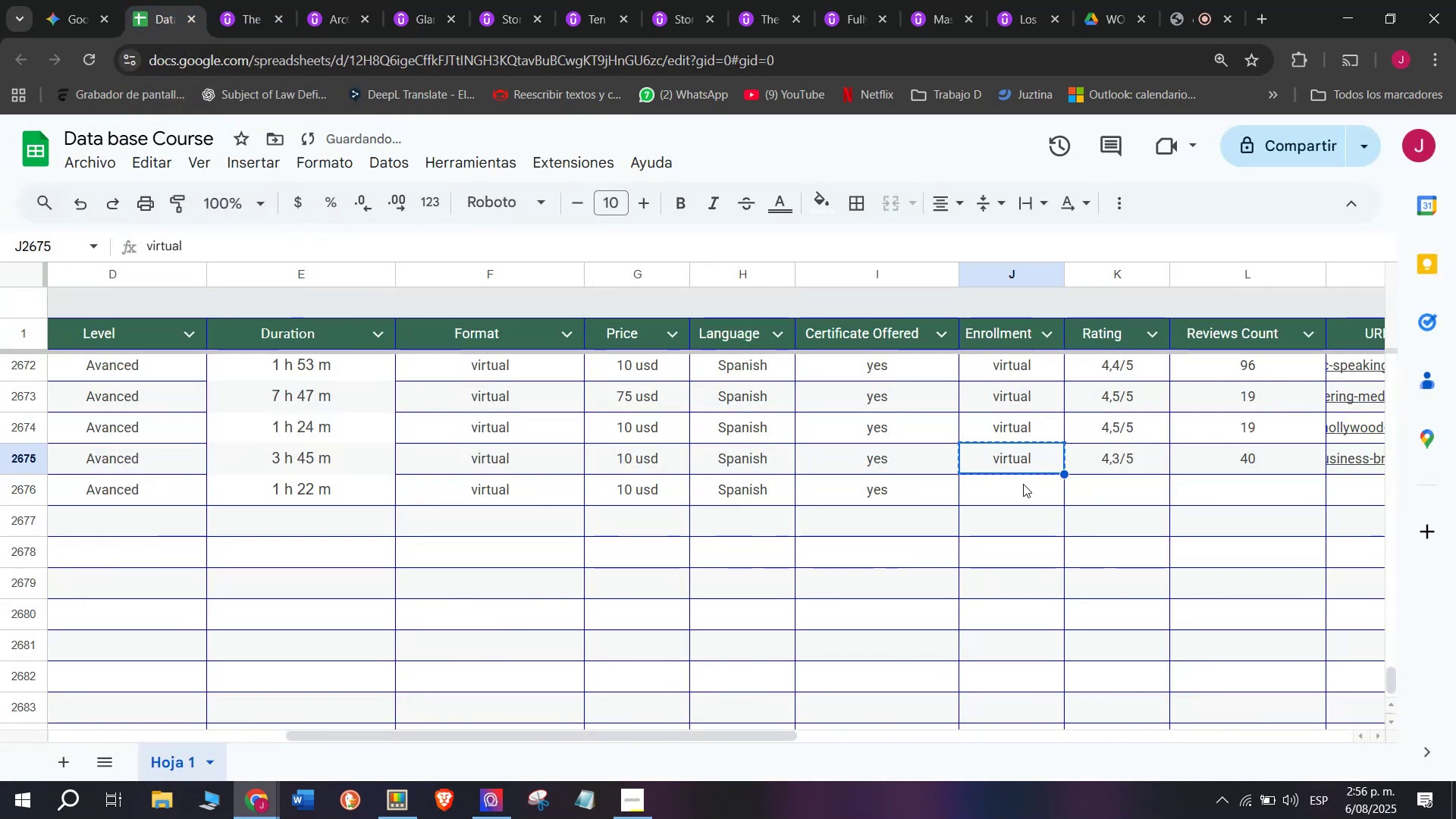 
double_click([1023, 484])
 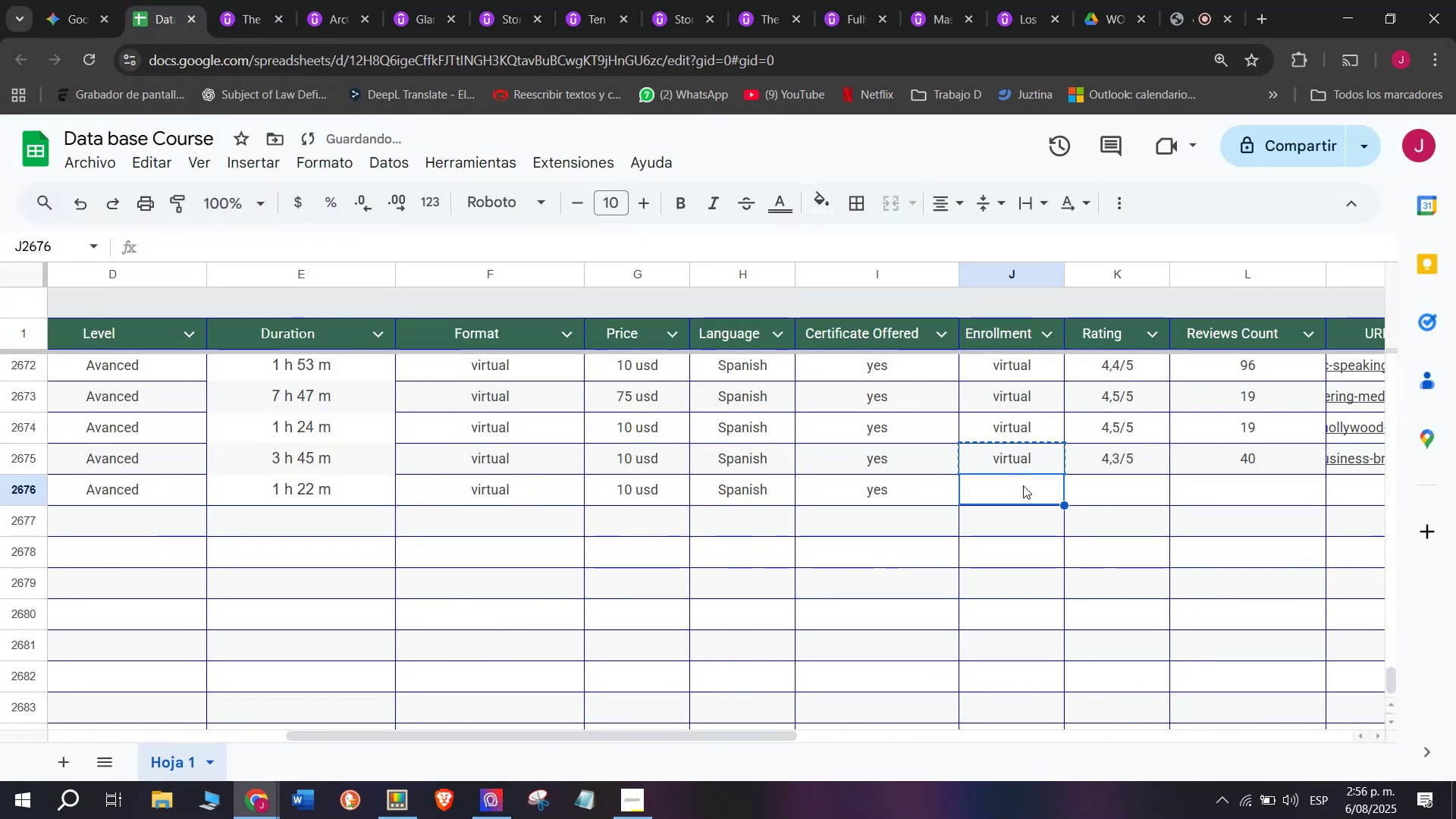 
key(Z)
 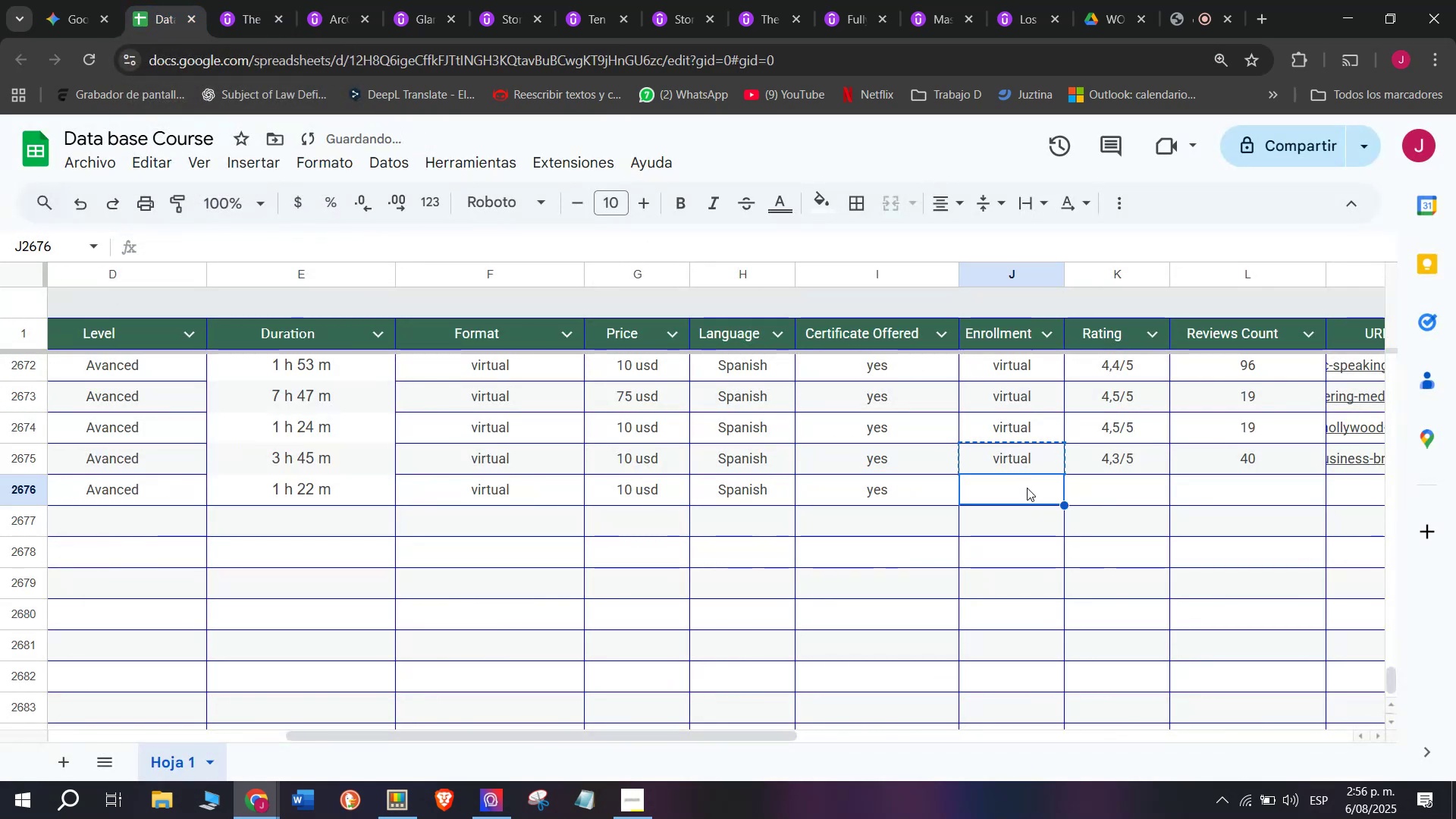 
key(Control+ControlLeft)
 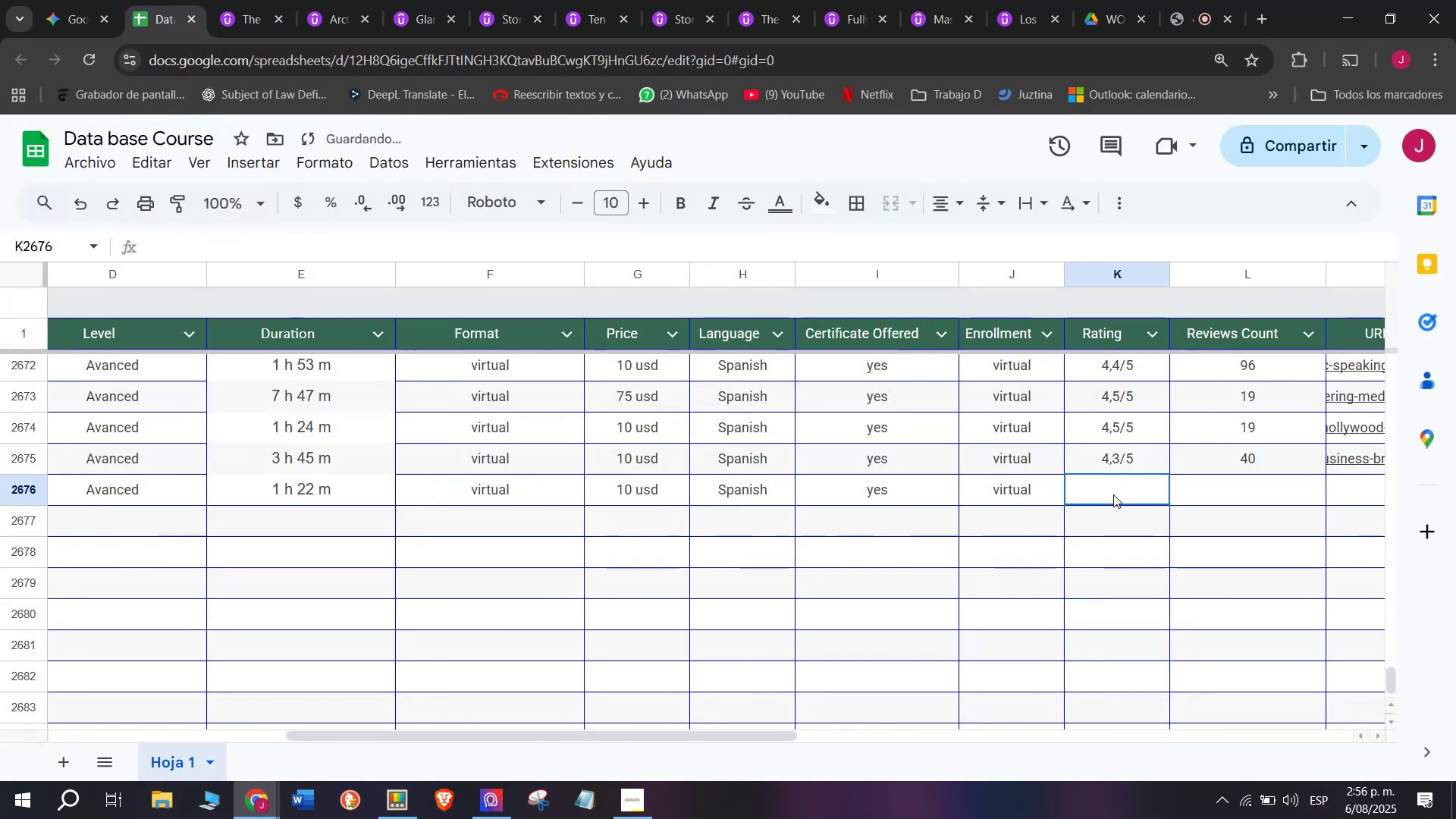 
key(Control+V)
 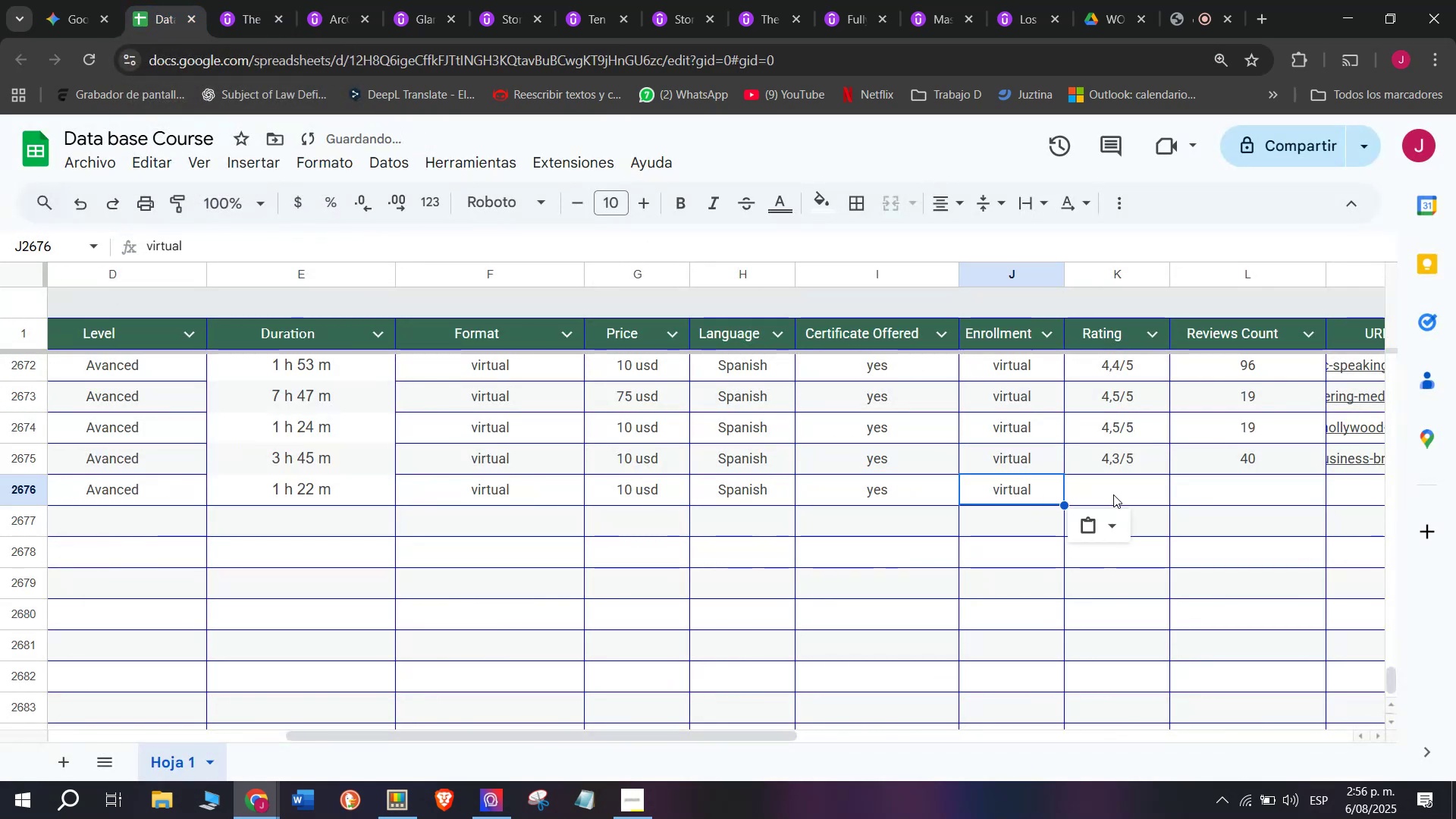 
triple_click([1113, 494])
 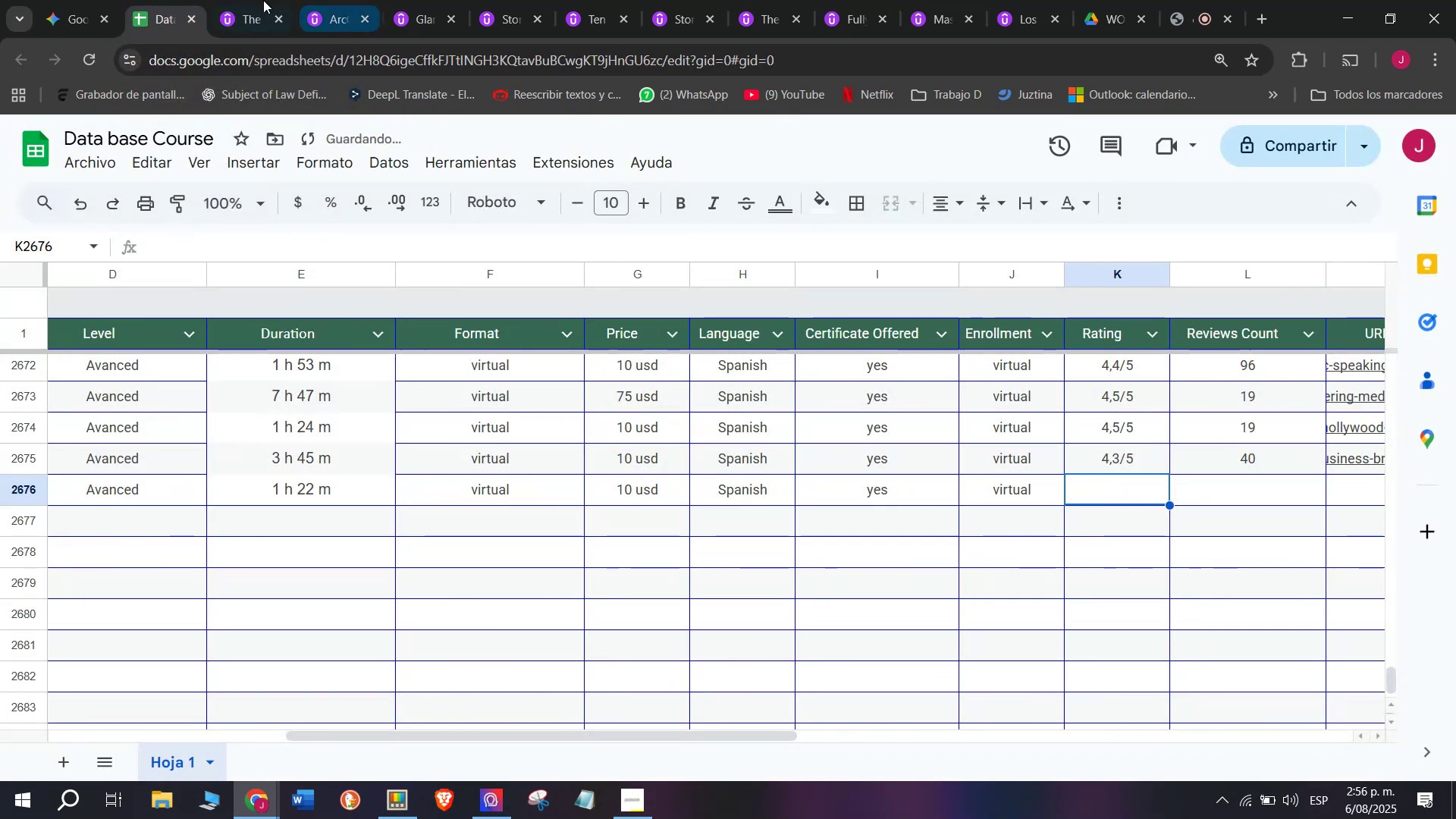 
left_click([243, 0])
 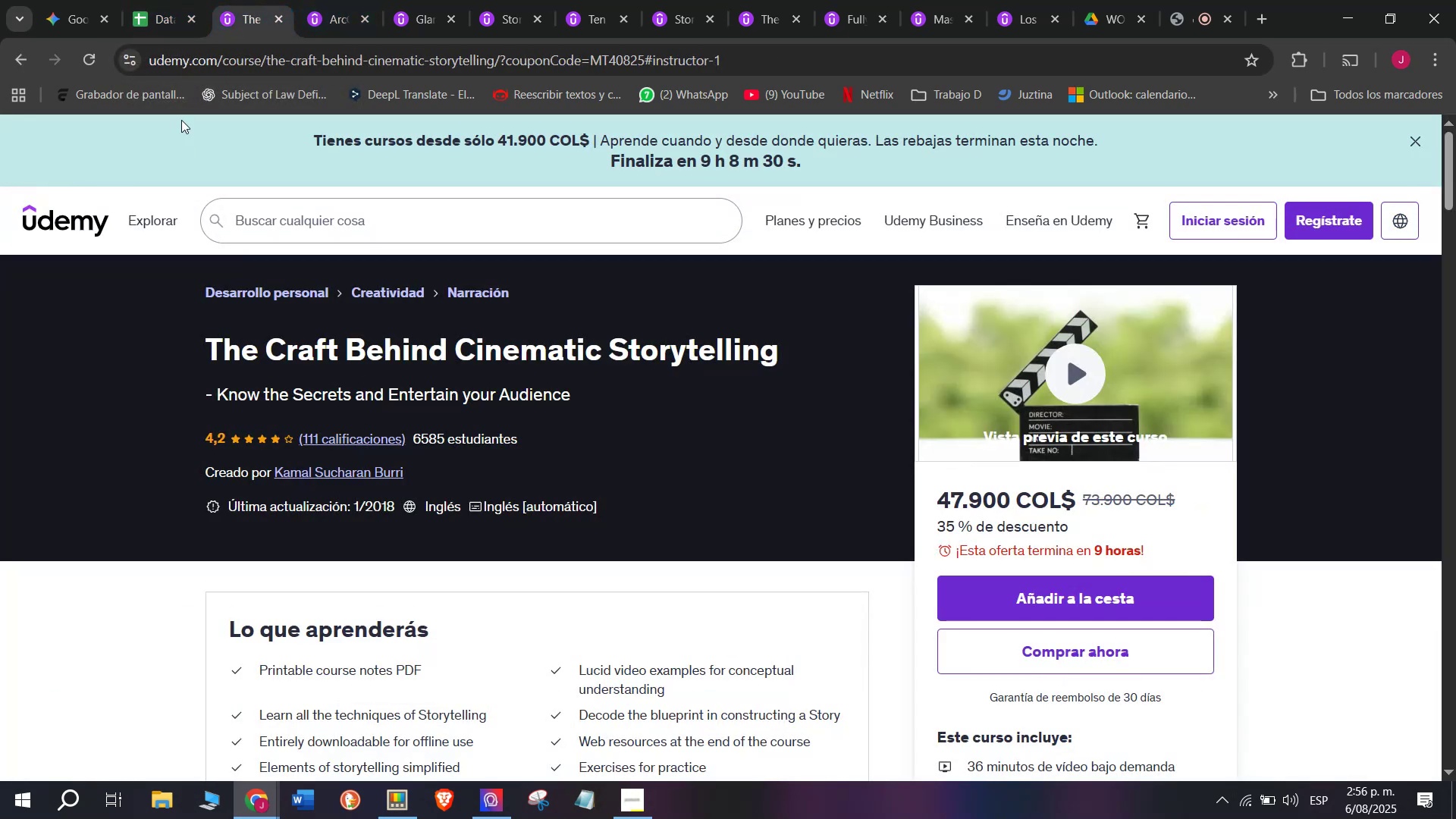 
left_click([149, 0])
 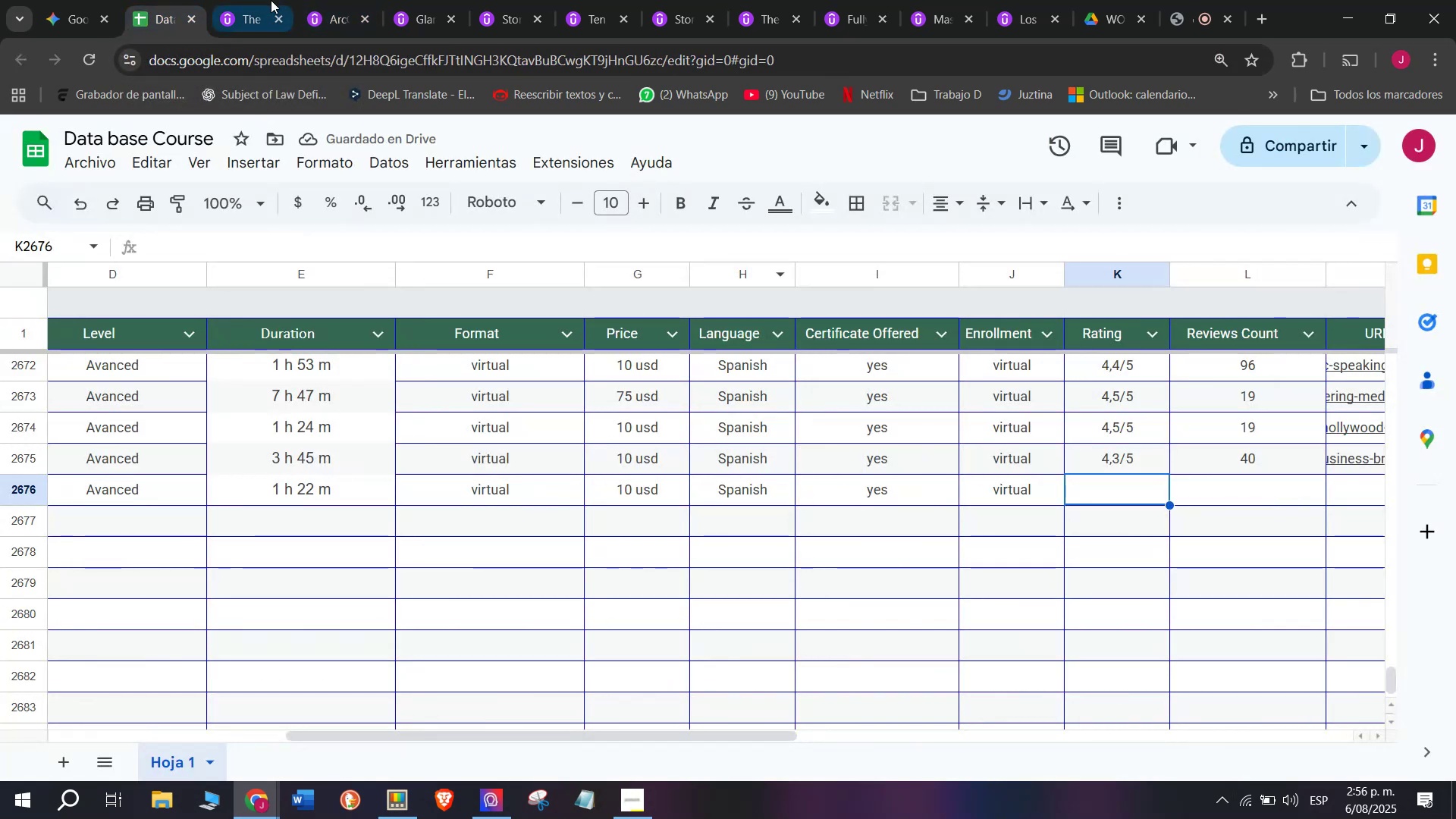 
left_click([253, 0])
 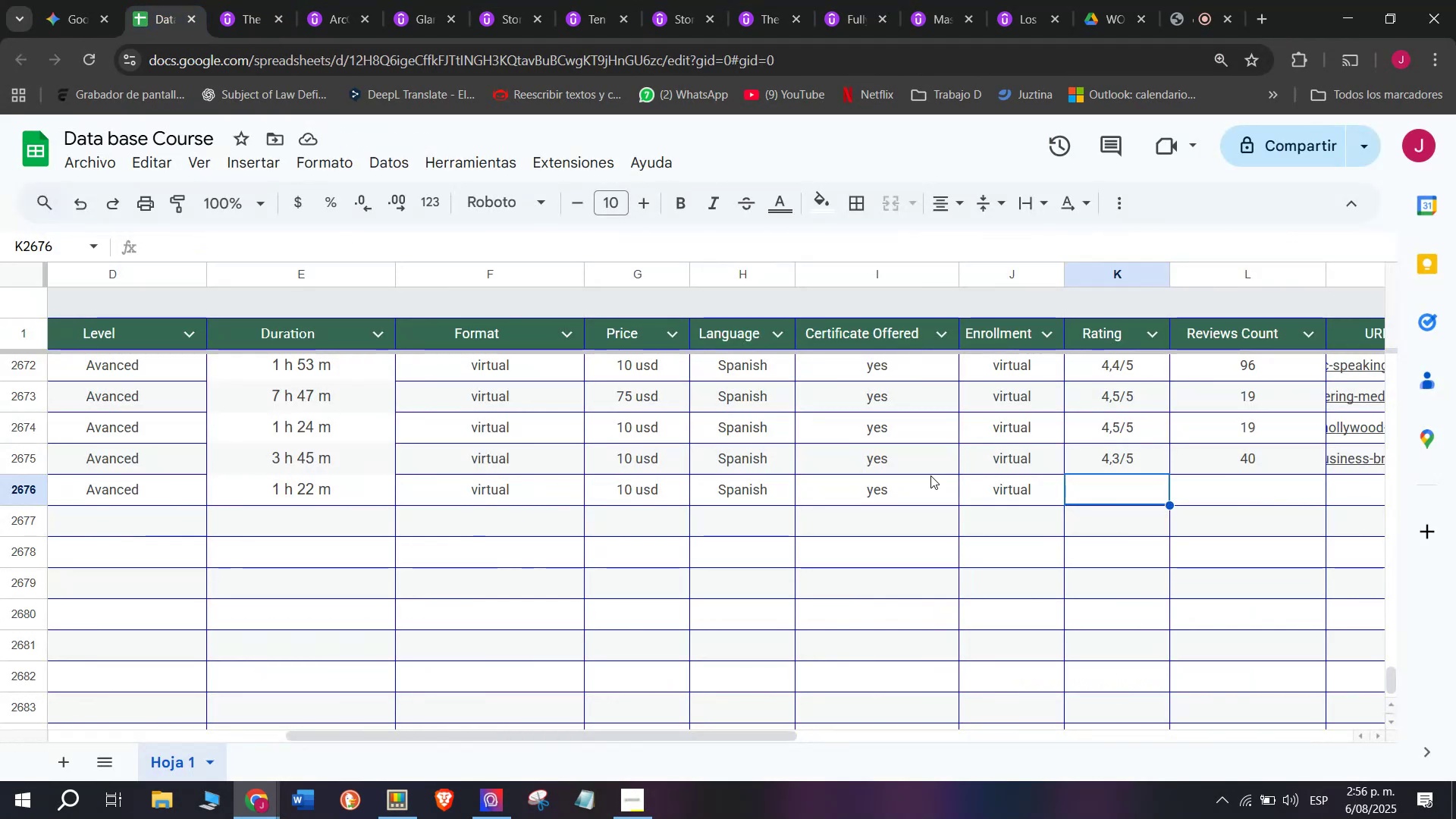 
left_click([1128, 445])
 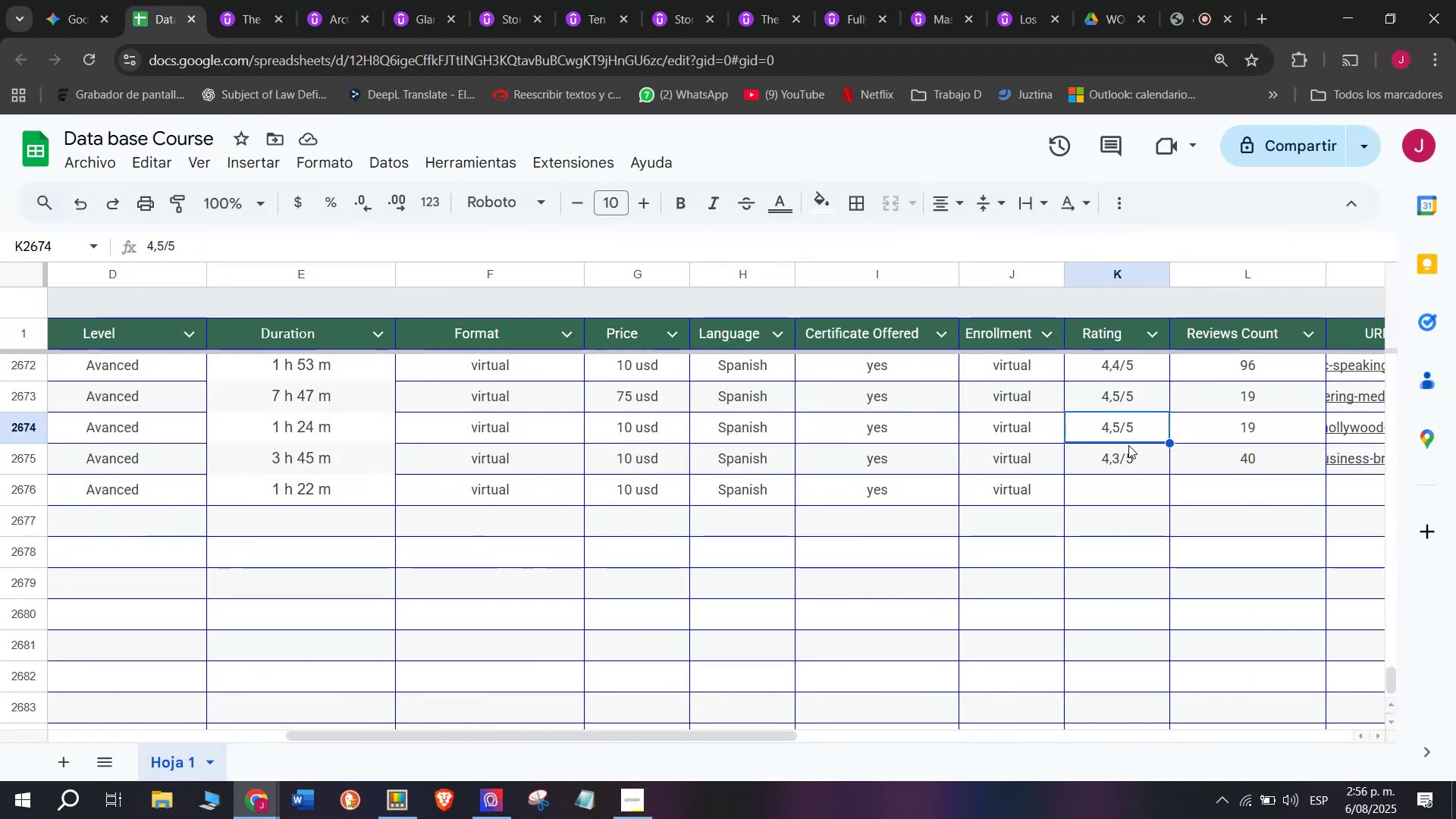 
key(Control+ControlLeft)
 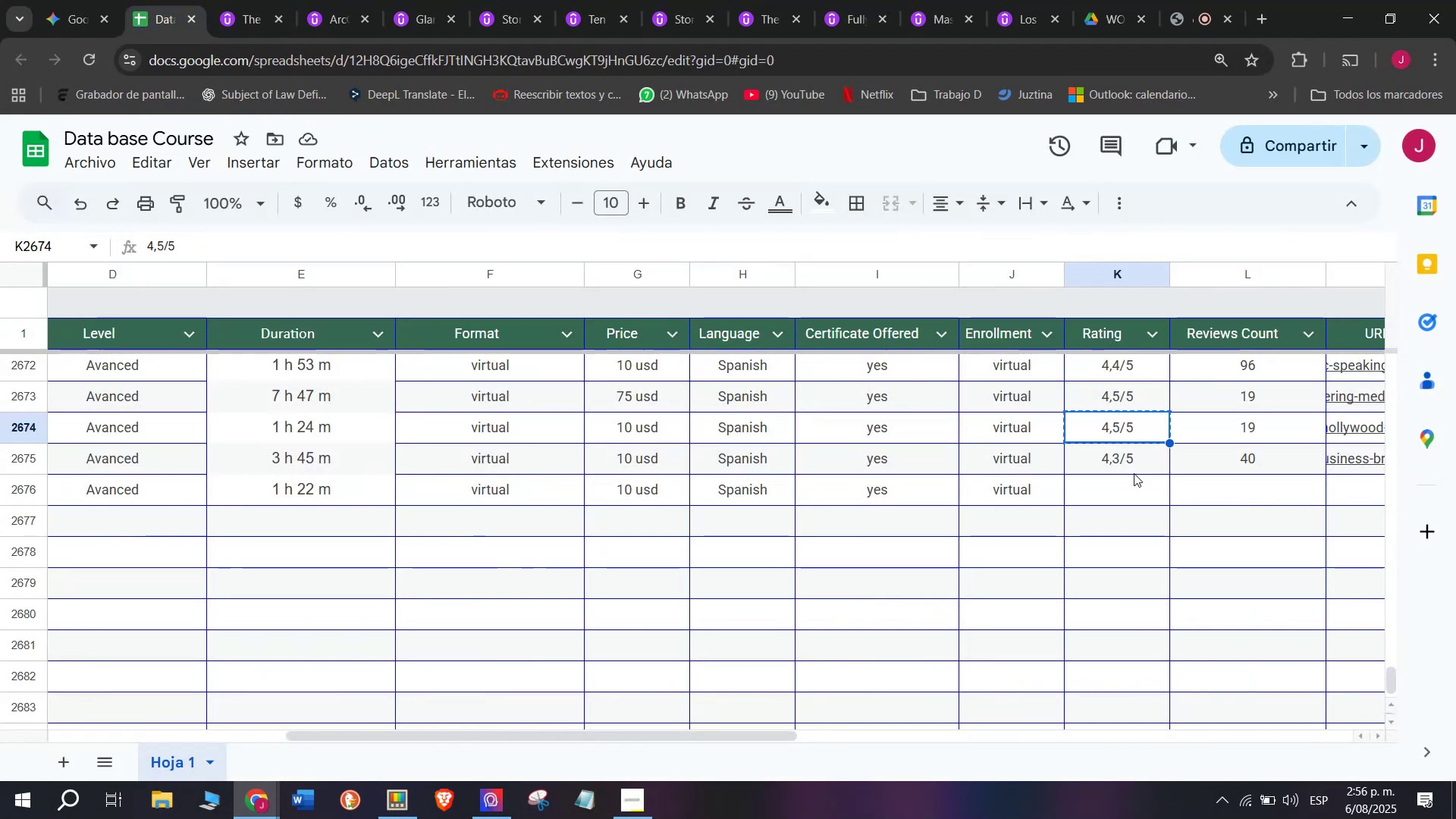 
key(Break)
 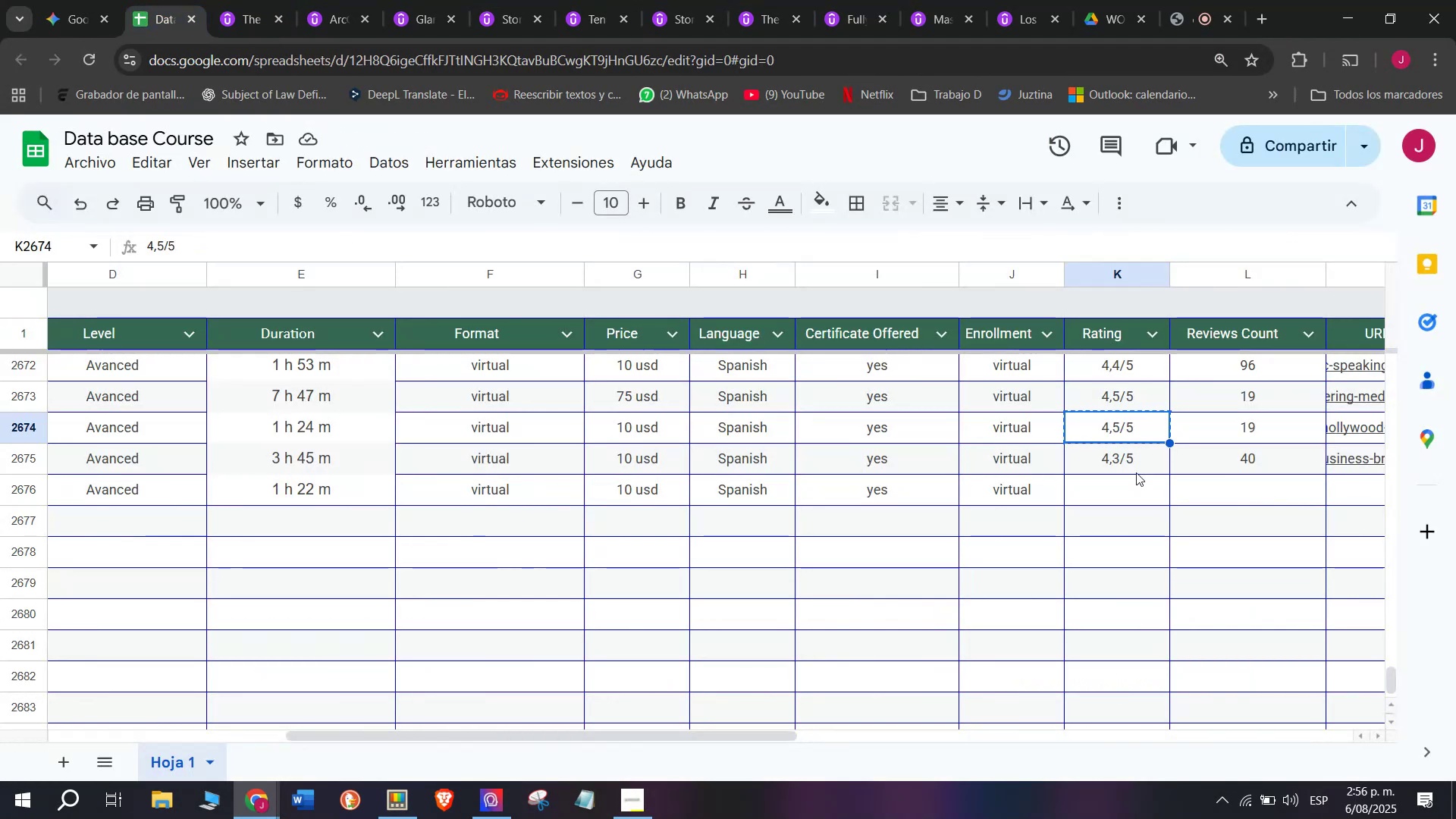 
key(Control+C)
 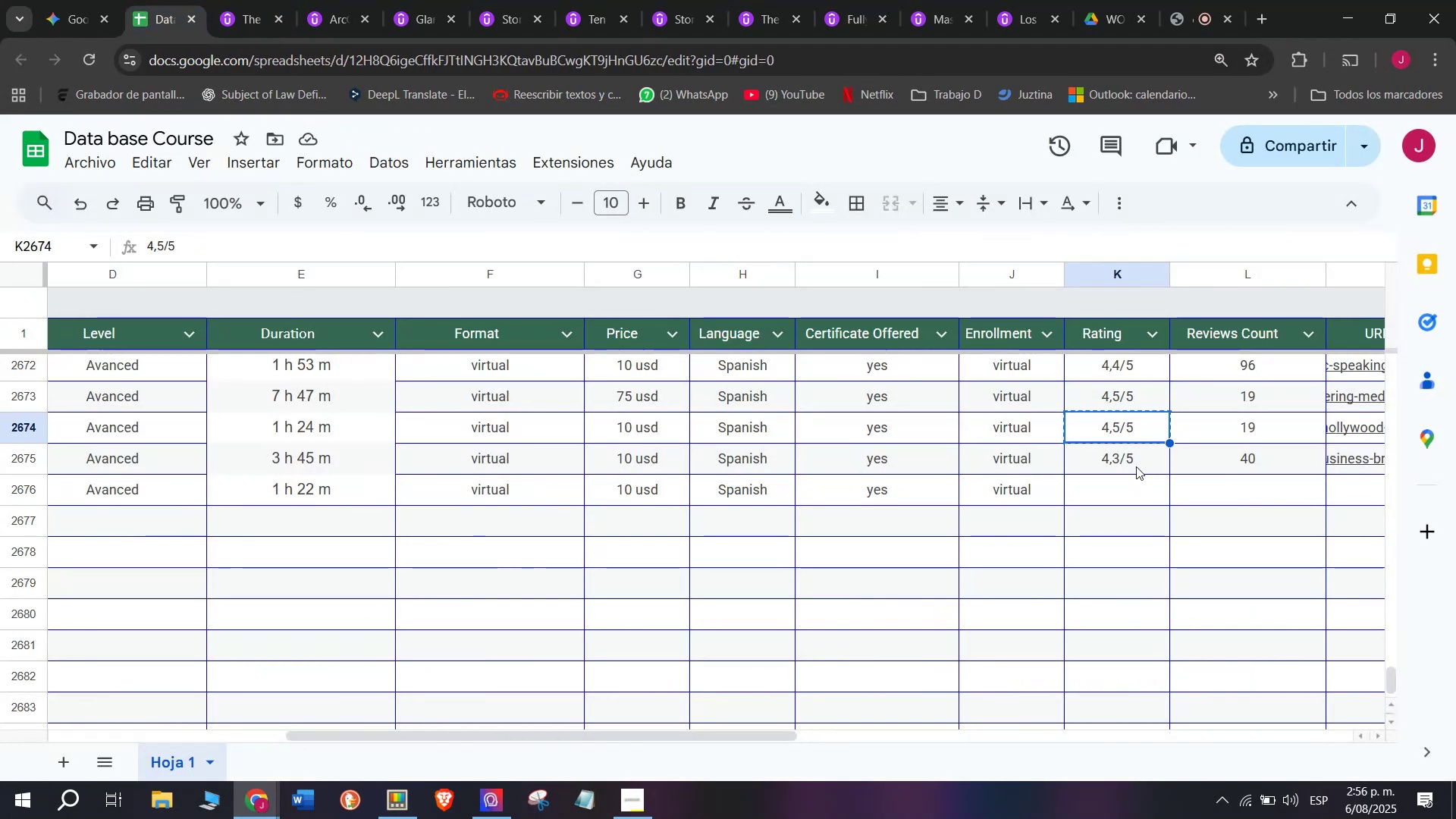 
left_click([1136, 466])
 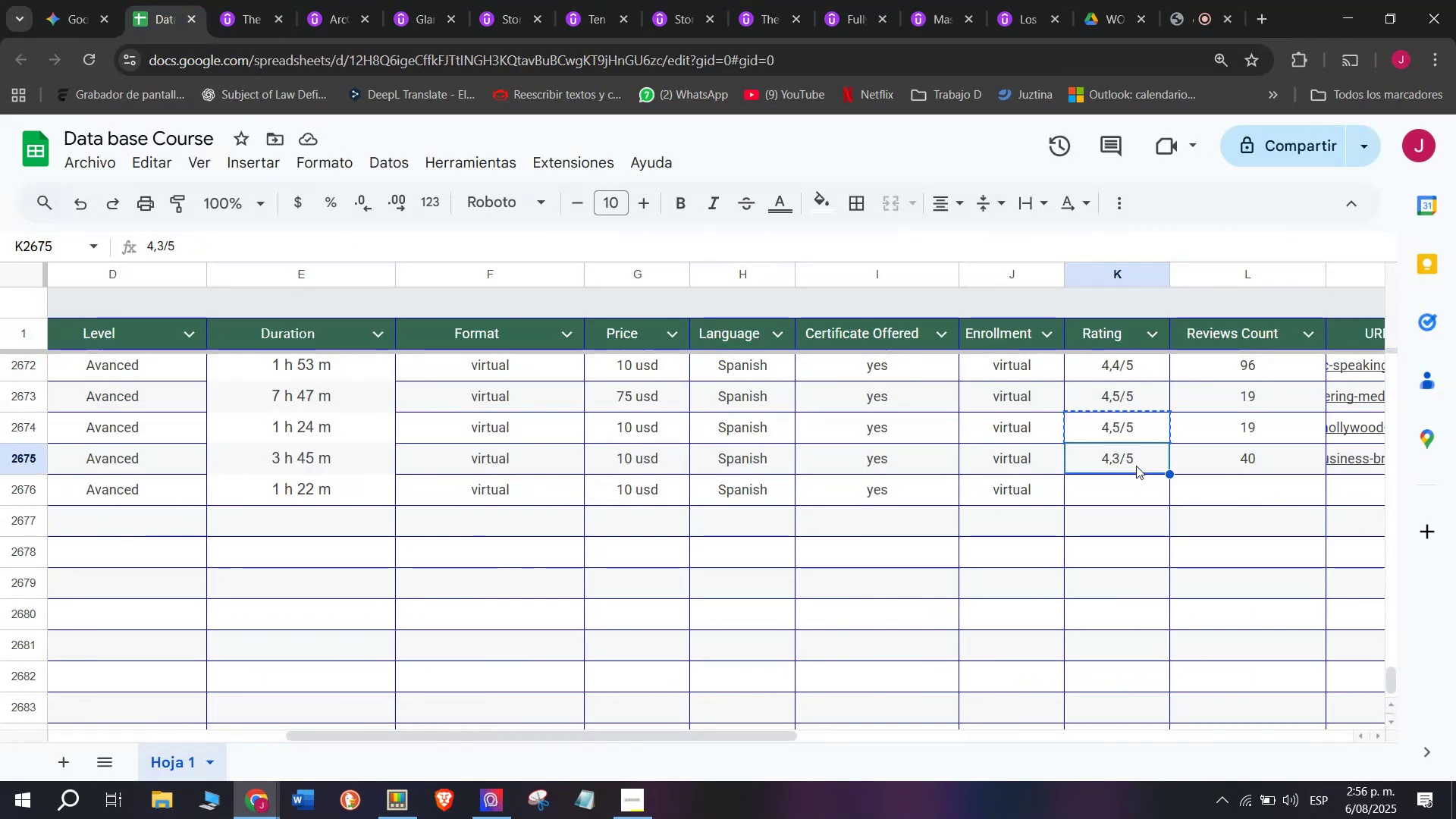 
key(Break)
 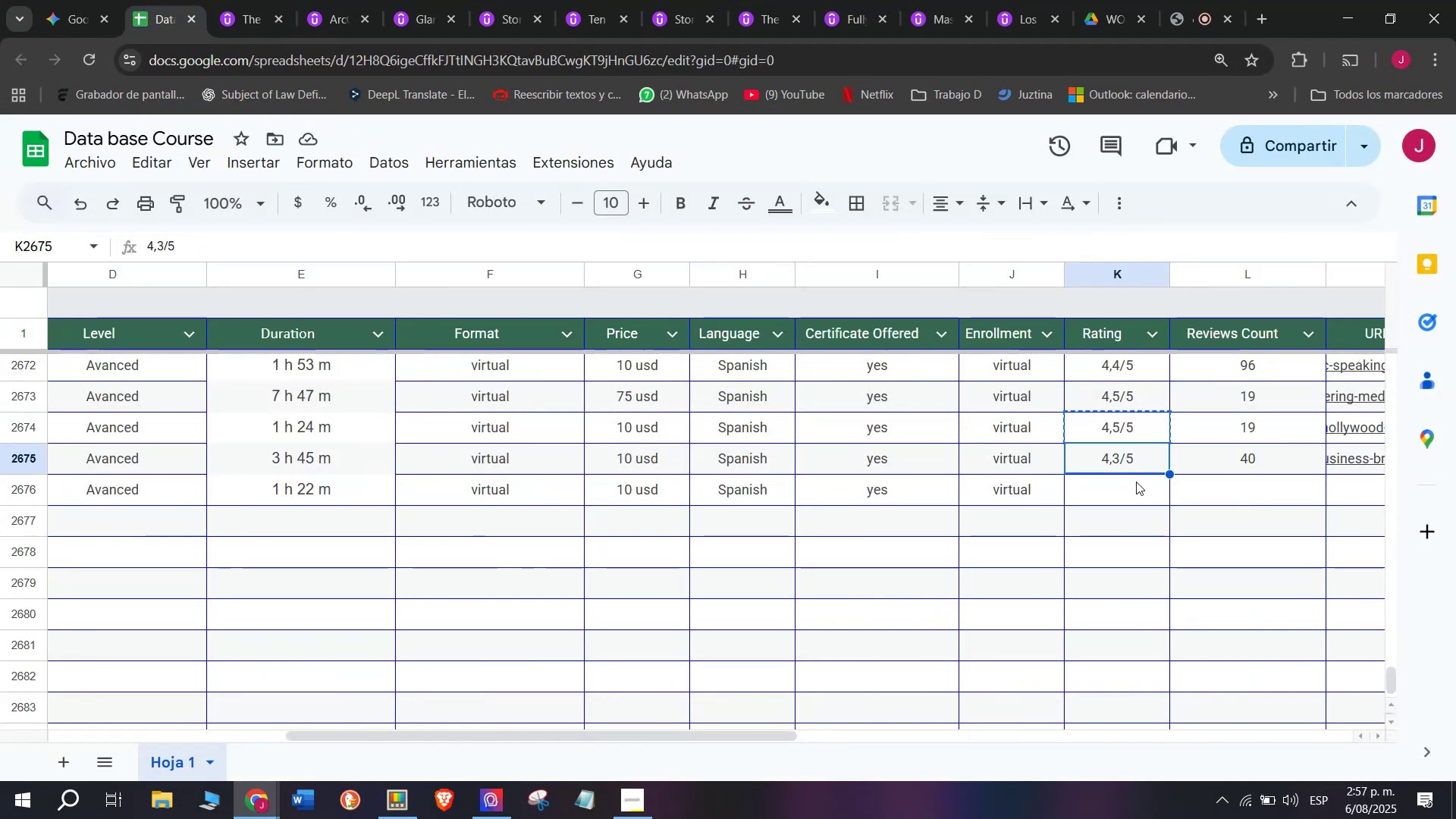 
key(Control+ControlLeft)
 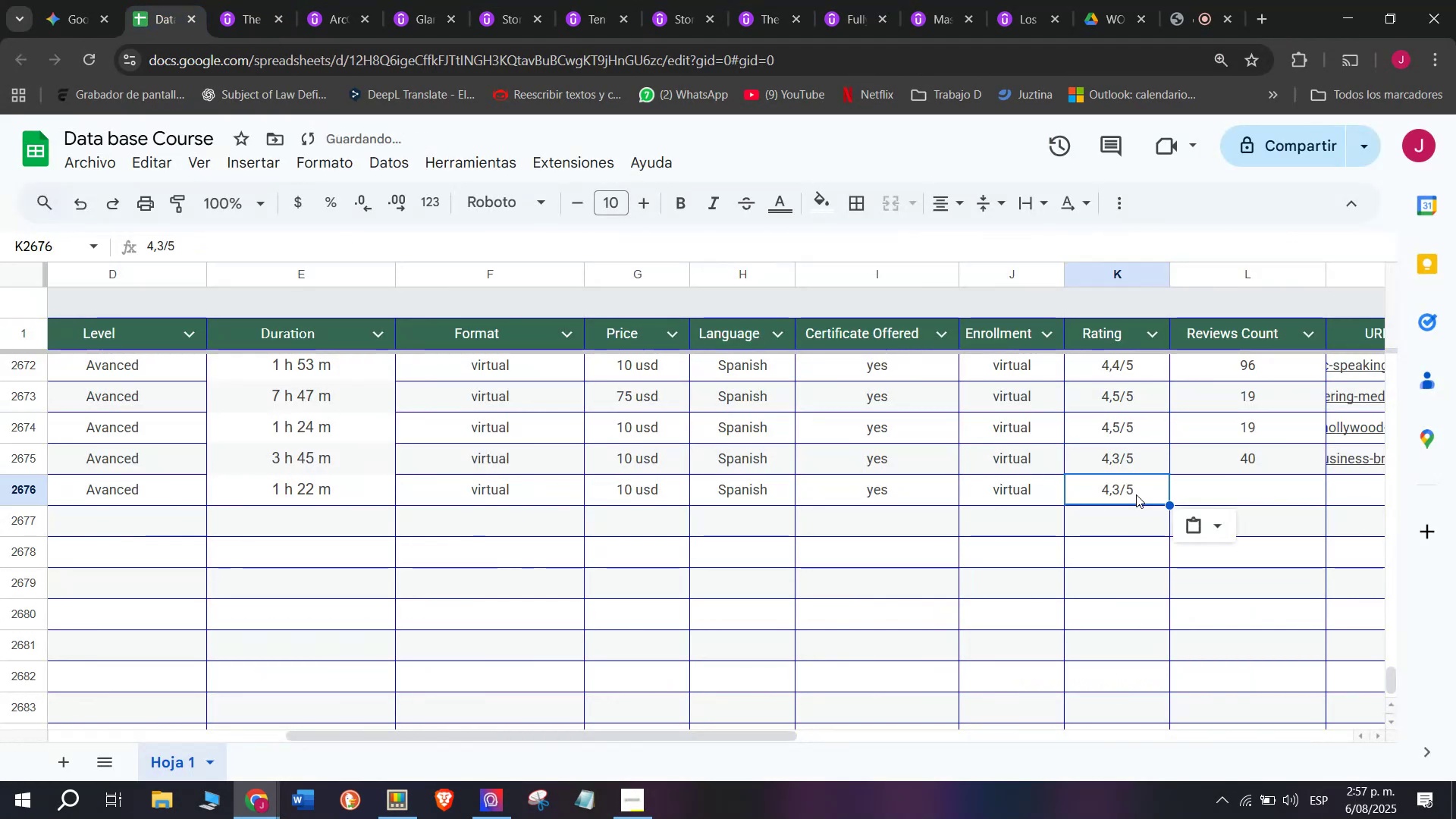 
key(Control+C)
 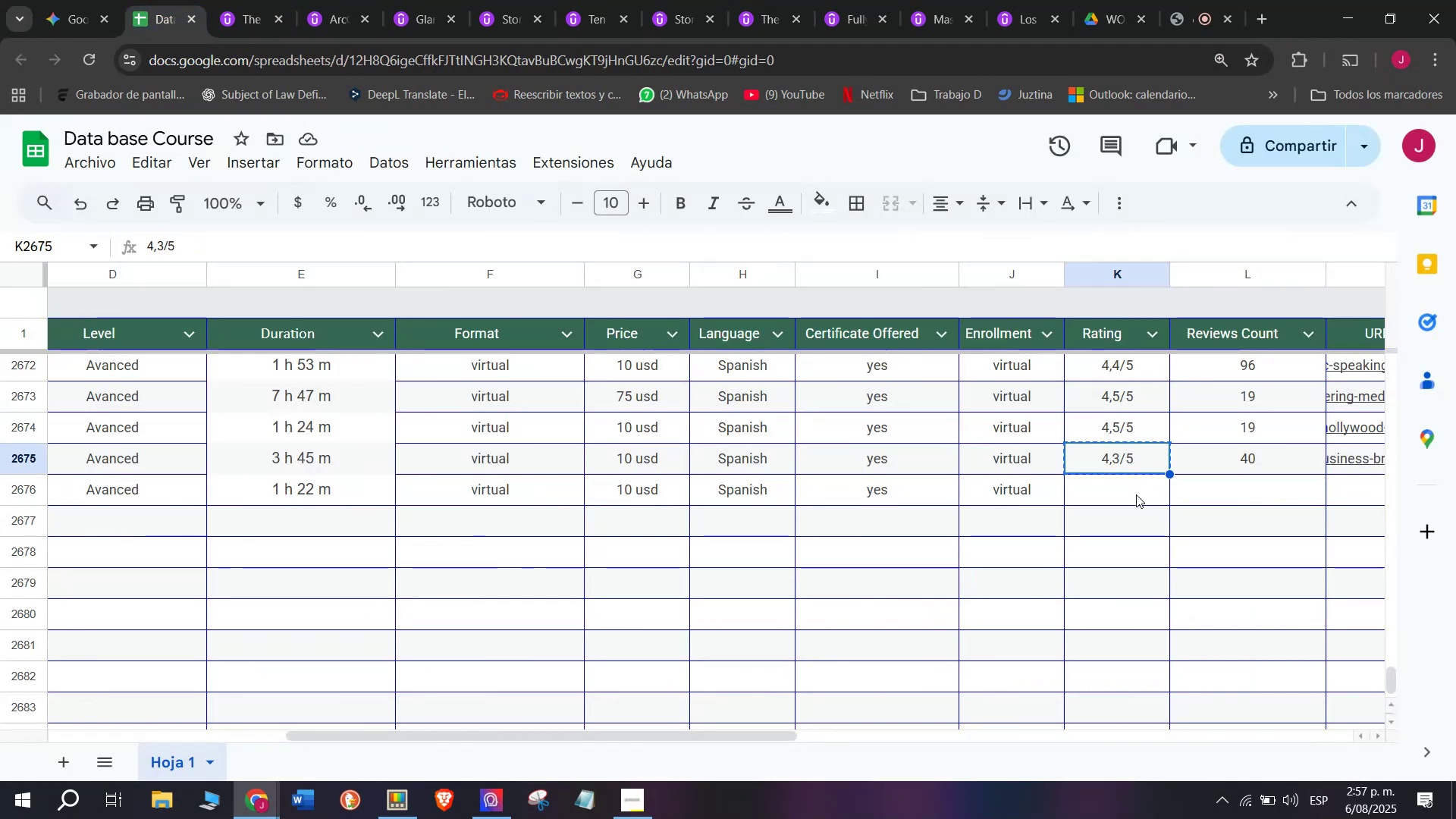 
double_click([1136, 494])
 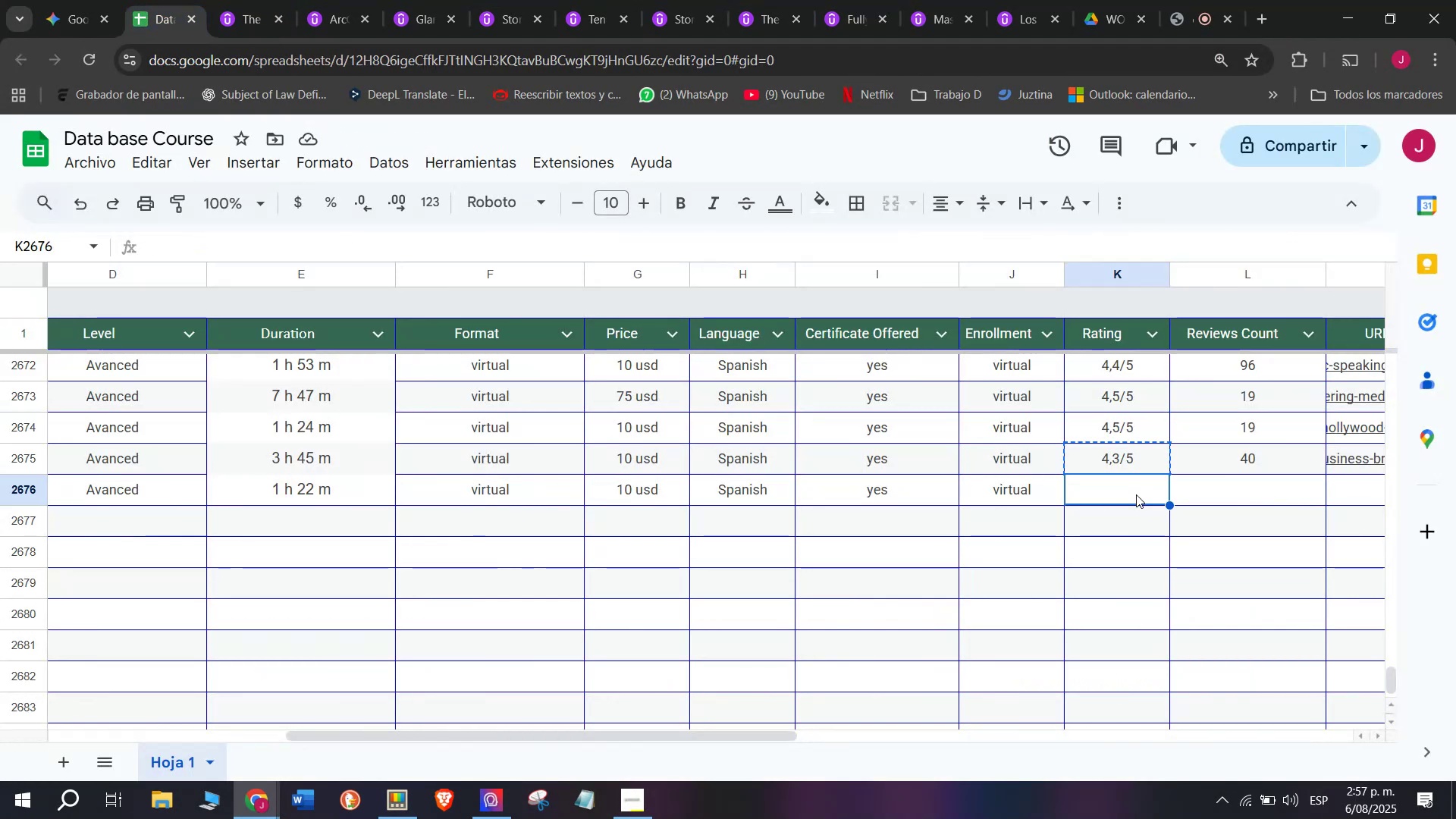 
key(Z)
 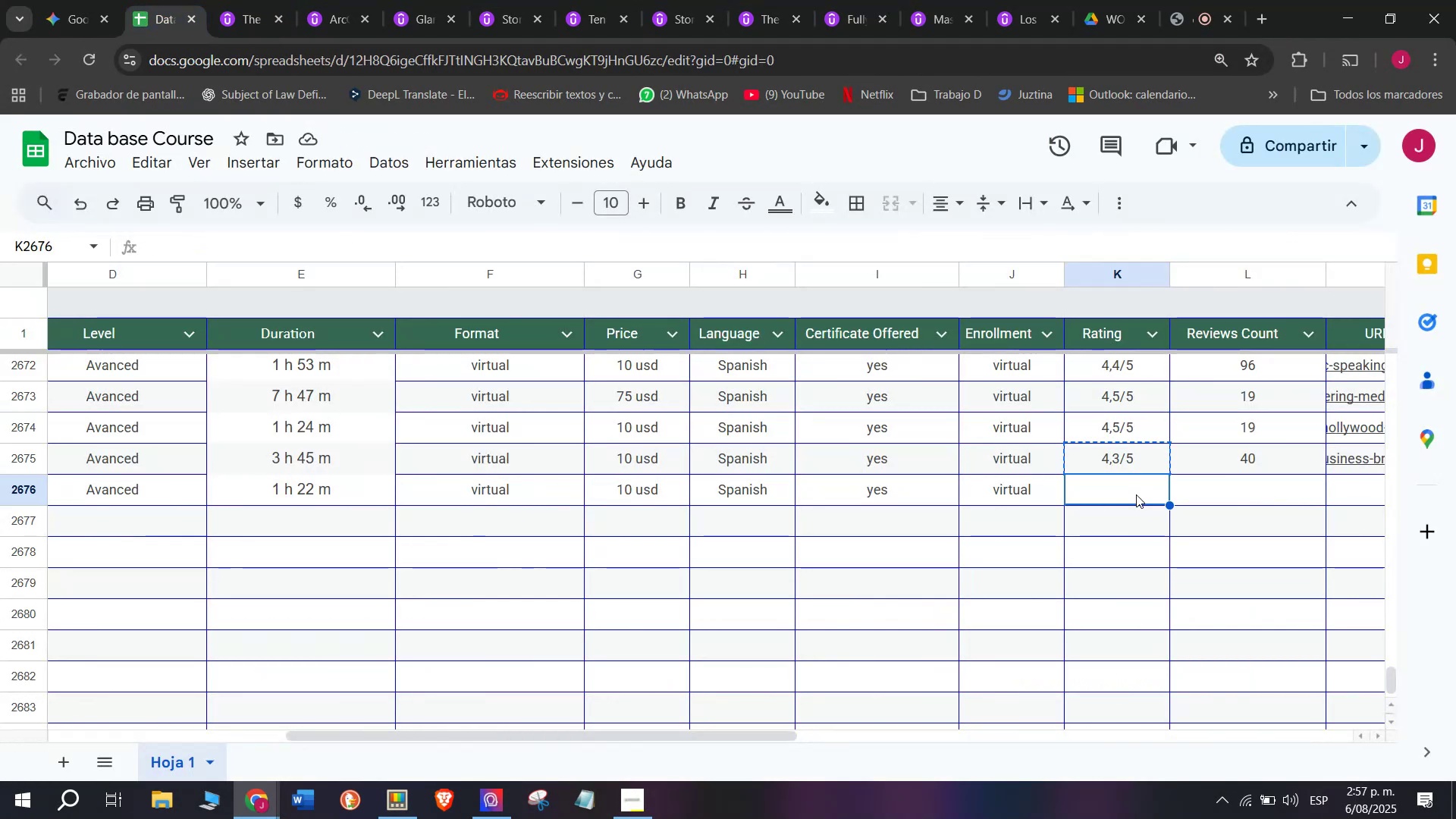 
key(Control+ControlLeft)
 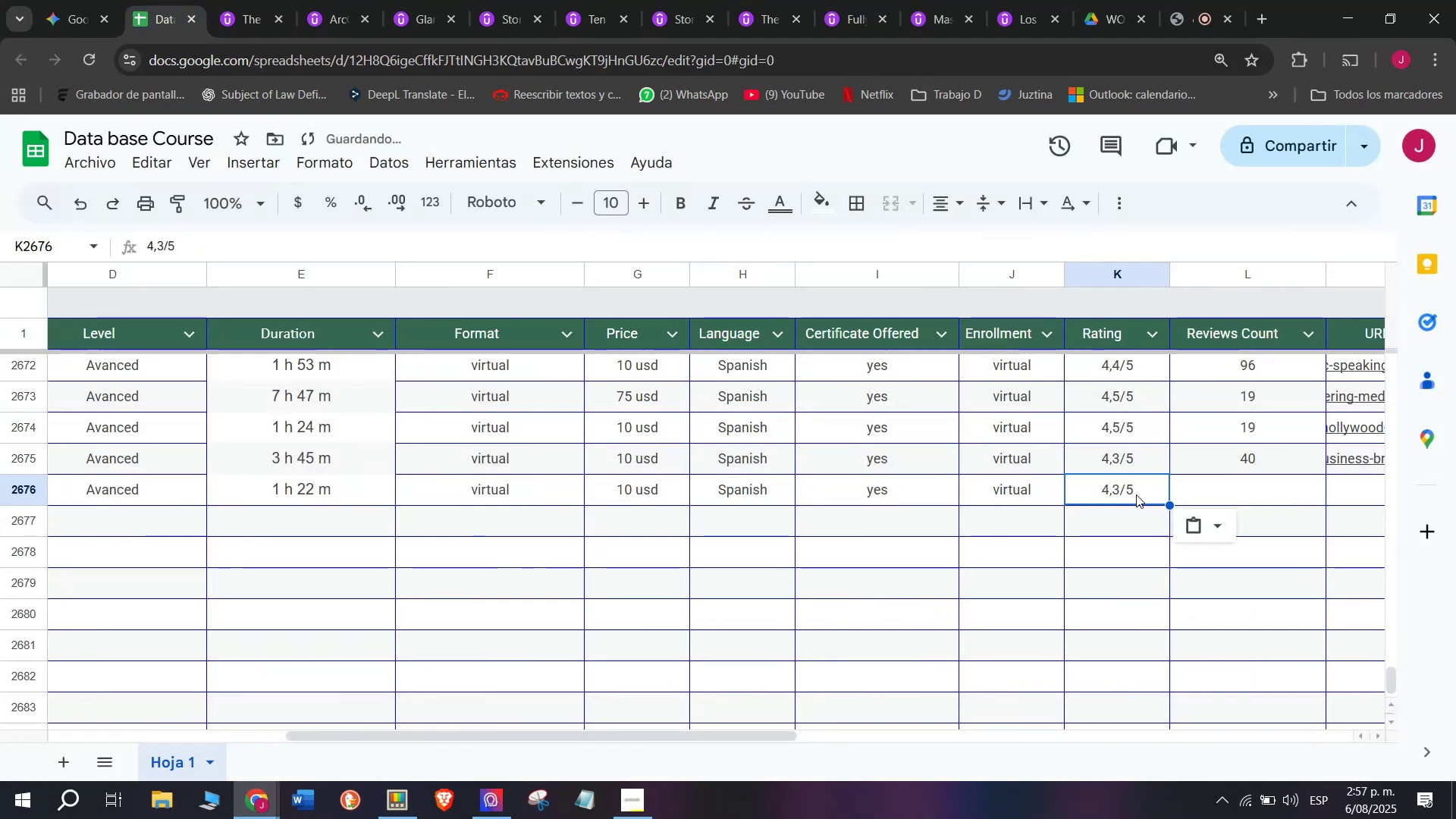 
key(Control+V)
 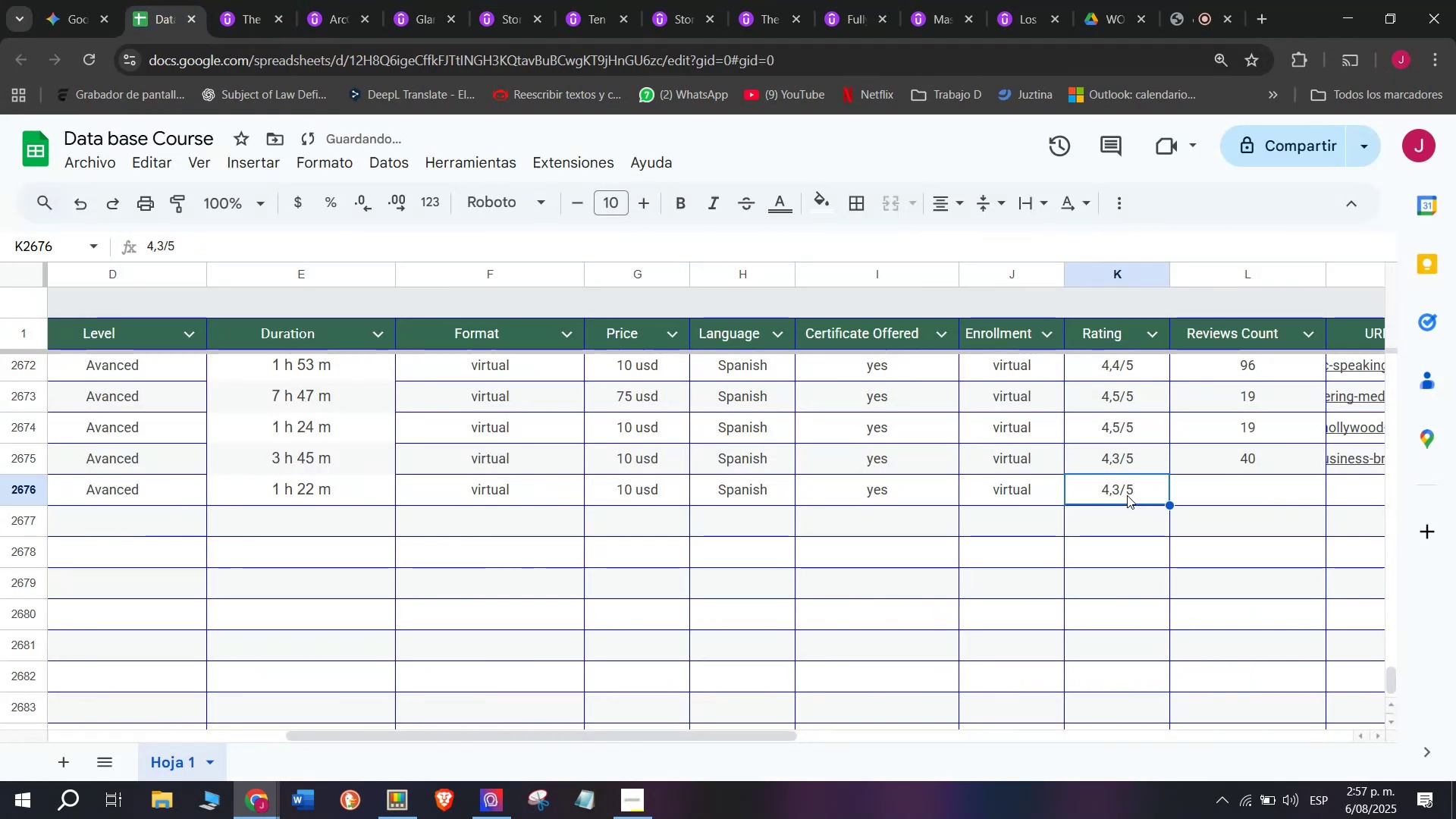 
double_click([1127, 495])
 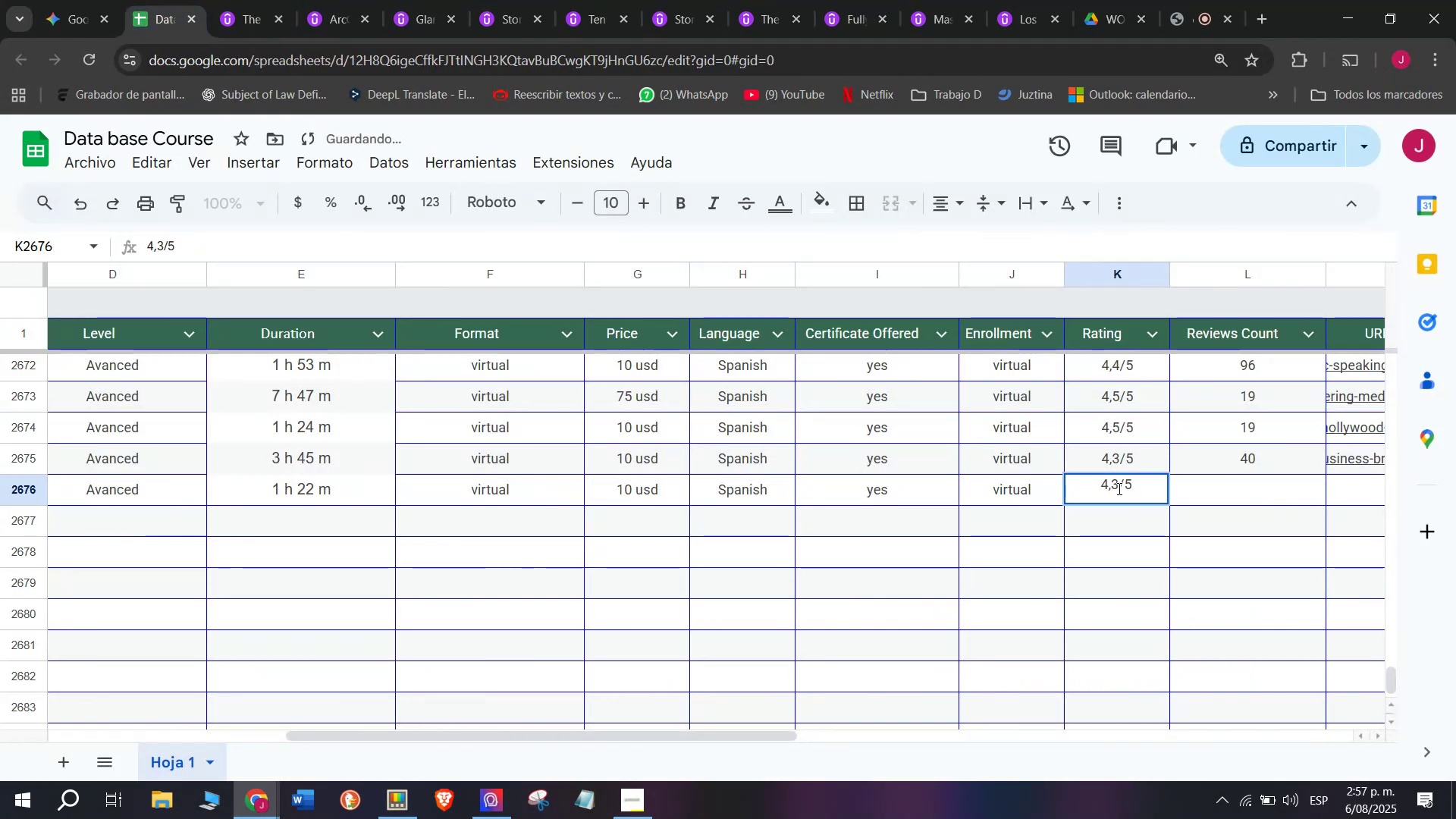 
left_click([1118, 488])
 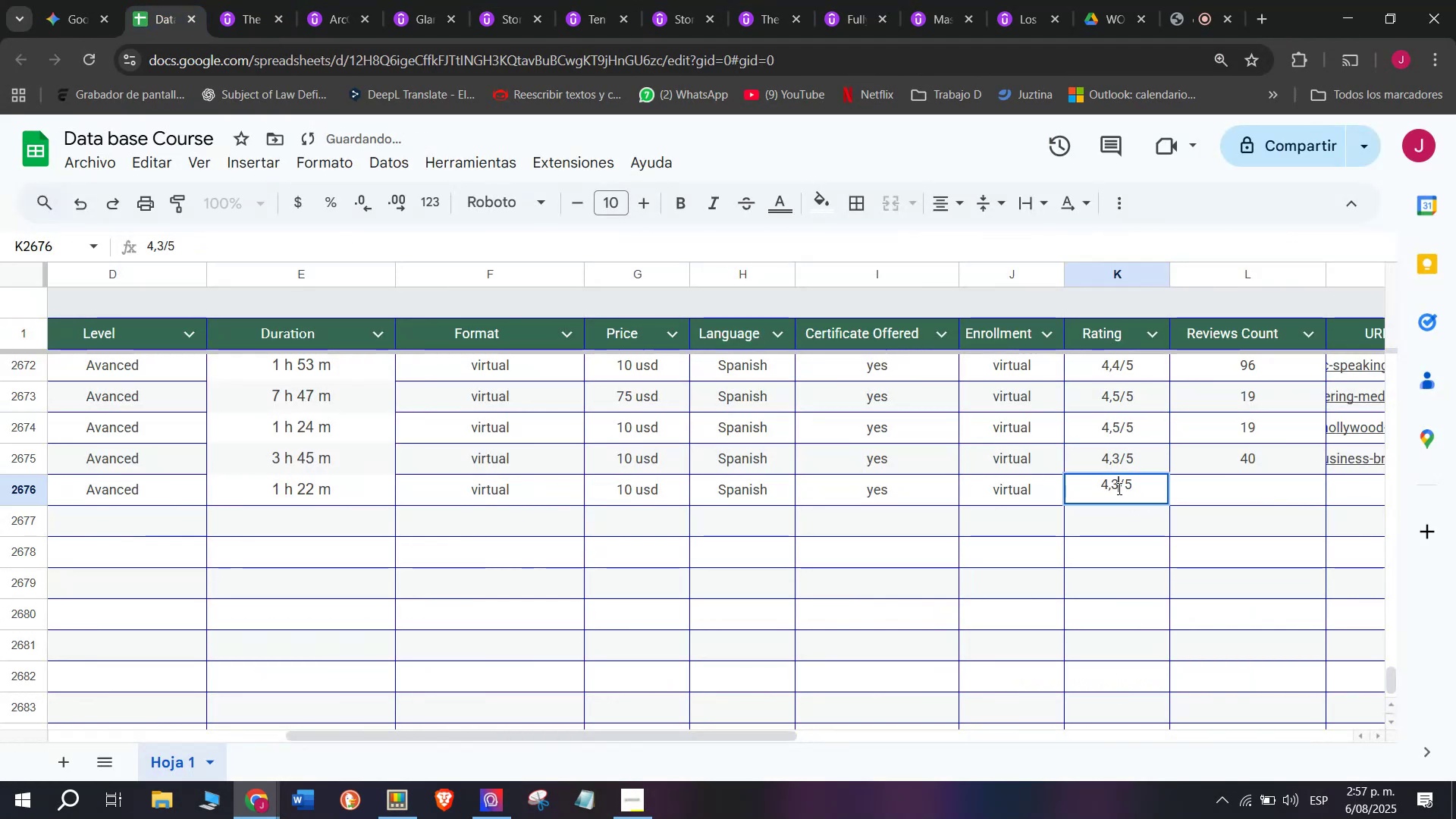 
key(Q)
 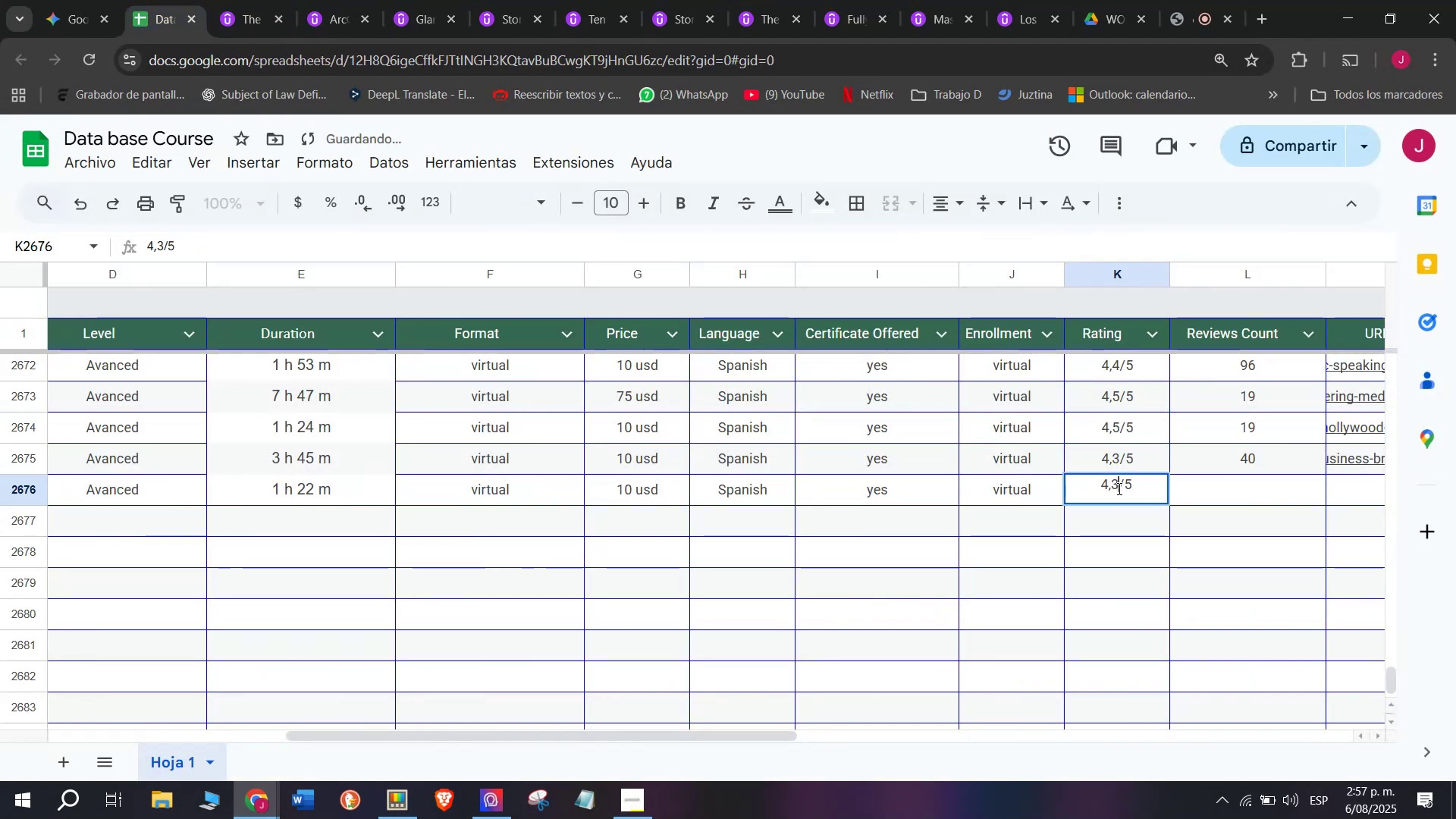 
key(Backspace)
 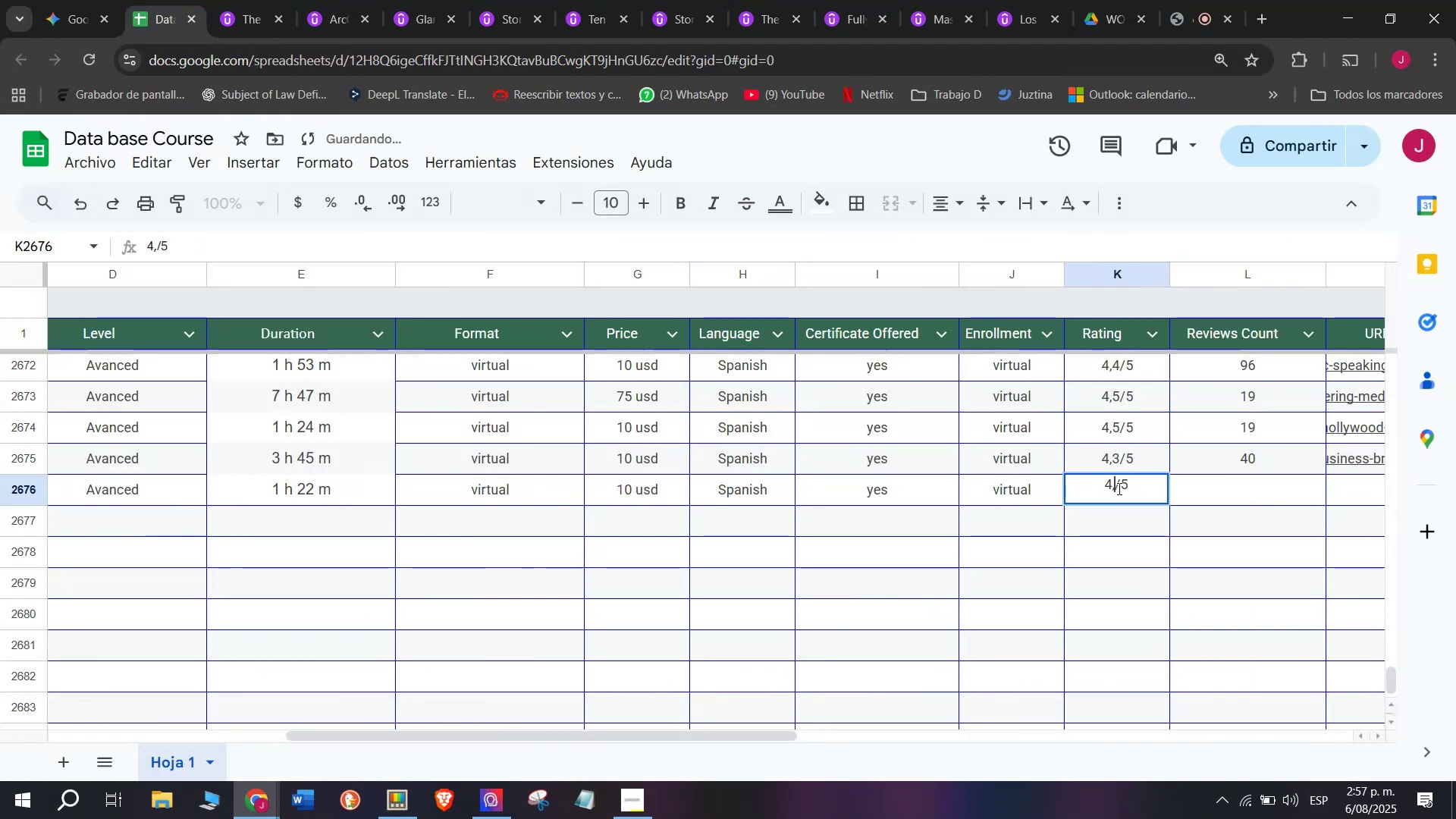 
key(2)
 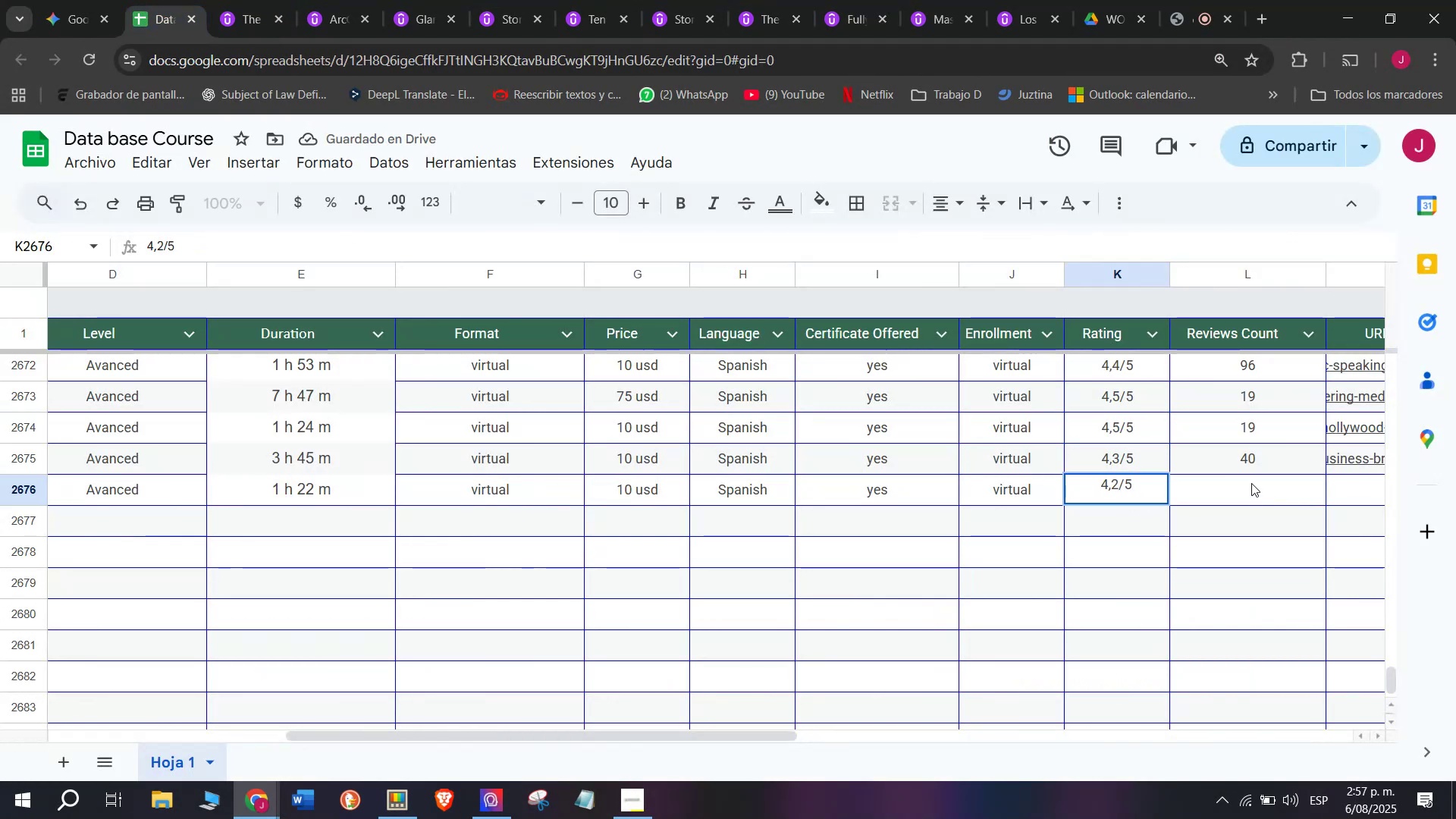 
left_click([1232, 490])
 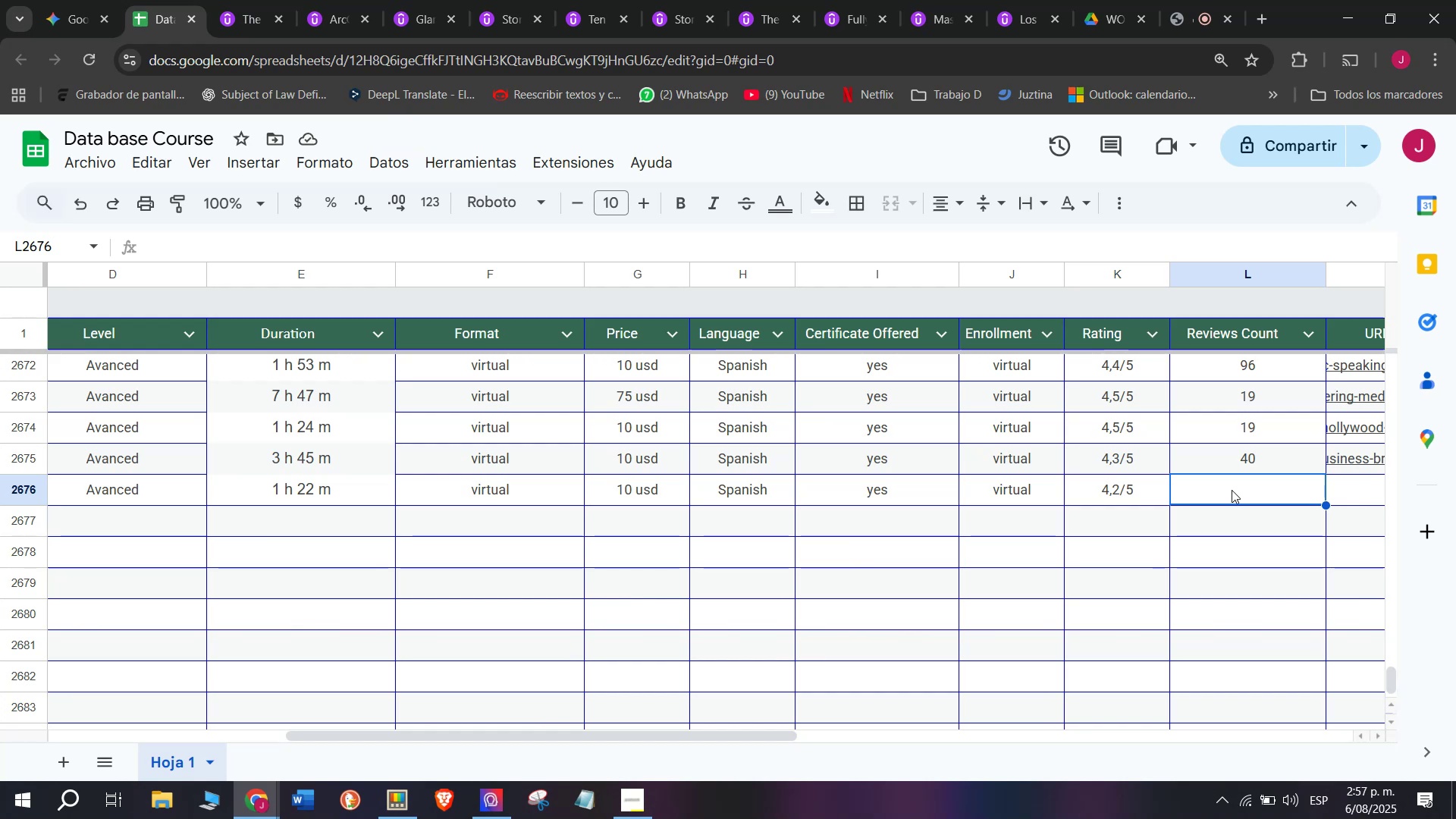 
wait(12.57)
 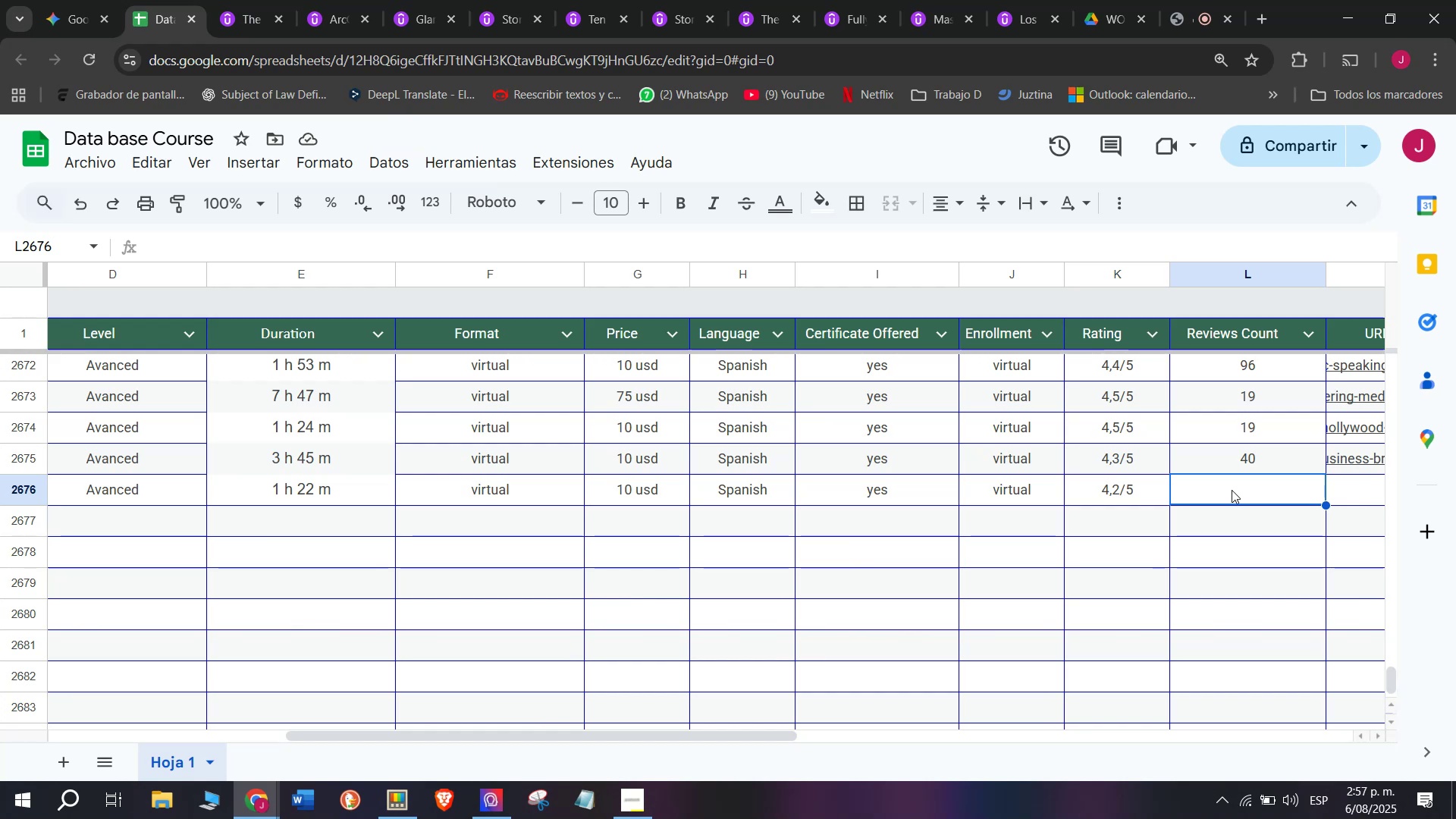 
left_click([284, 0])
 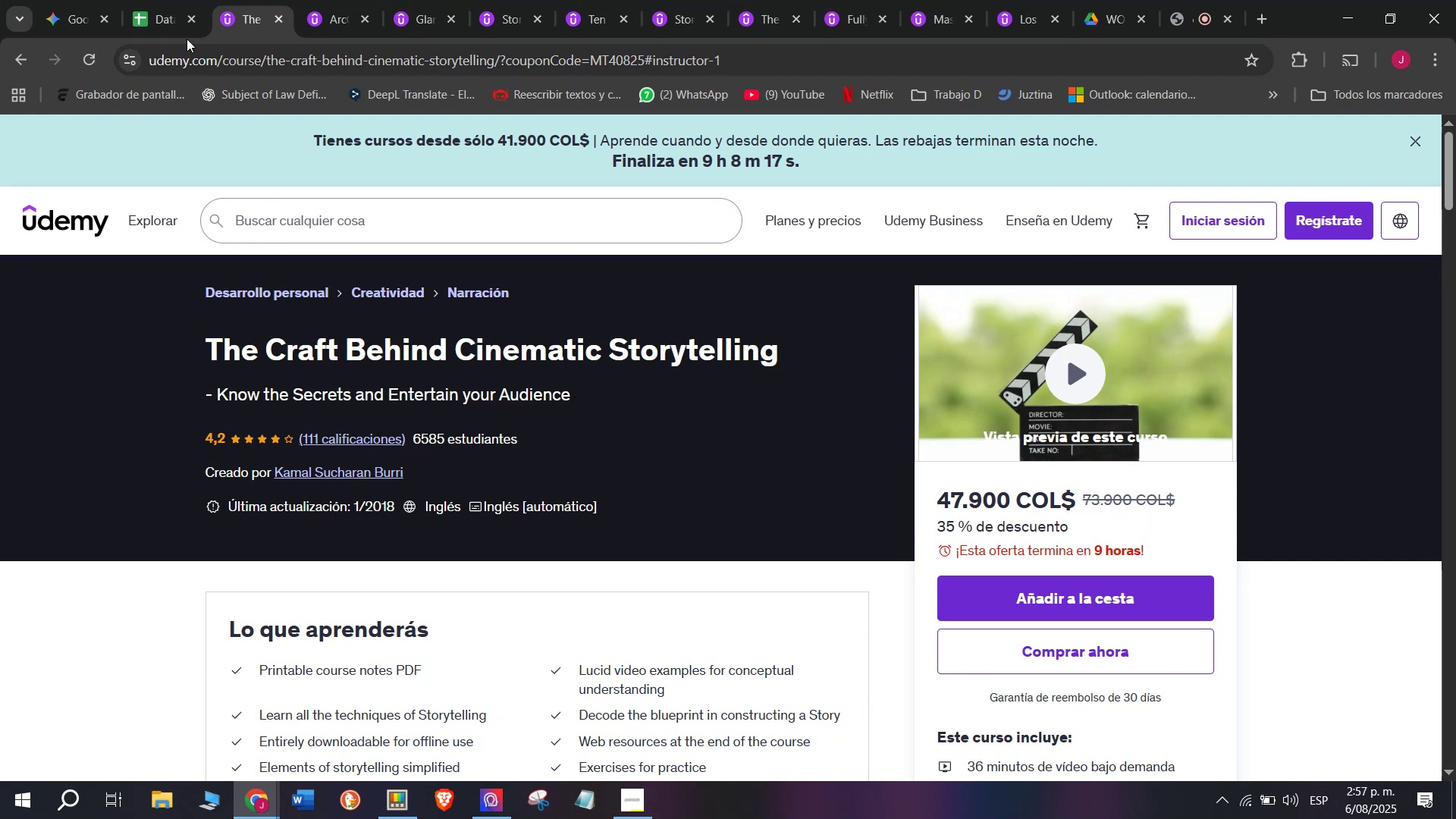 
left_click([162, 0])
 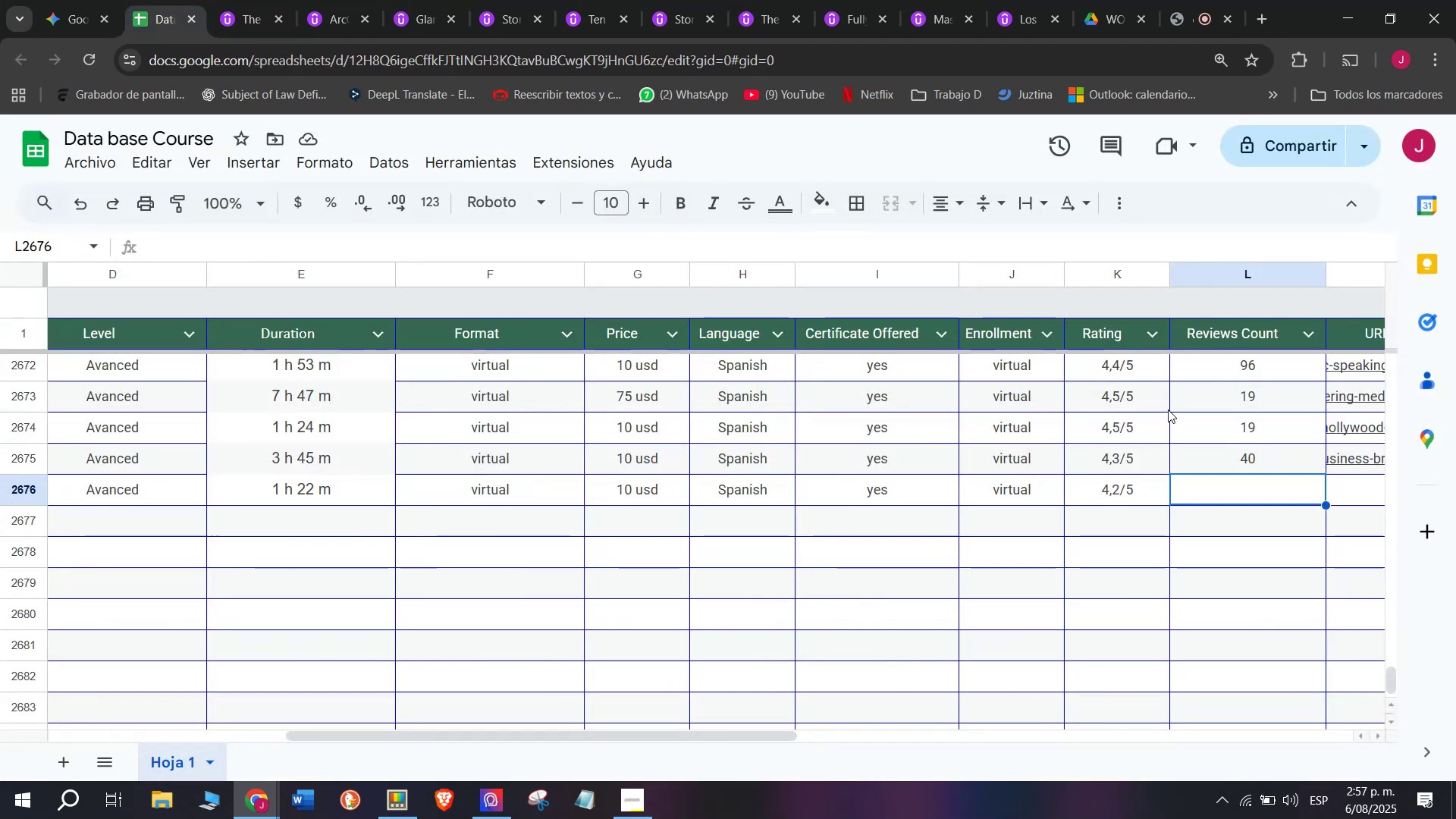 
type(111)
 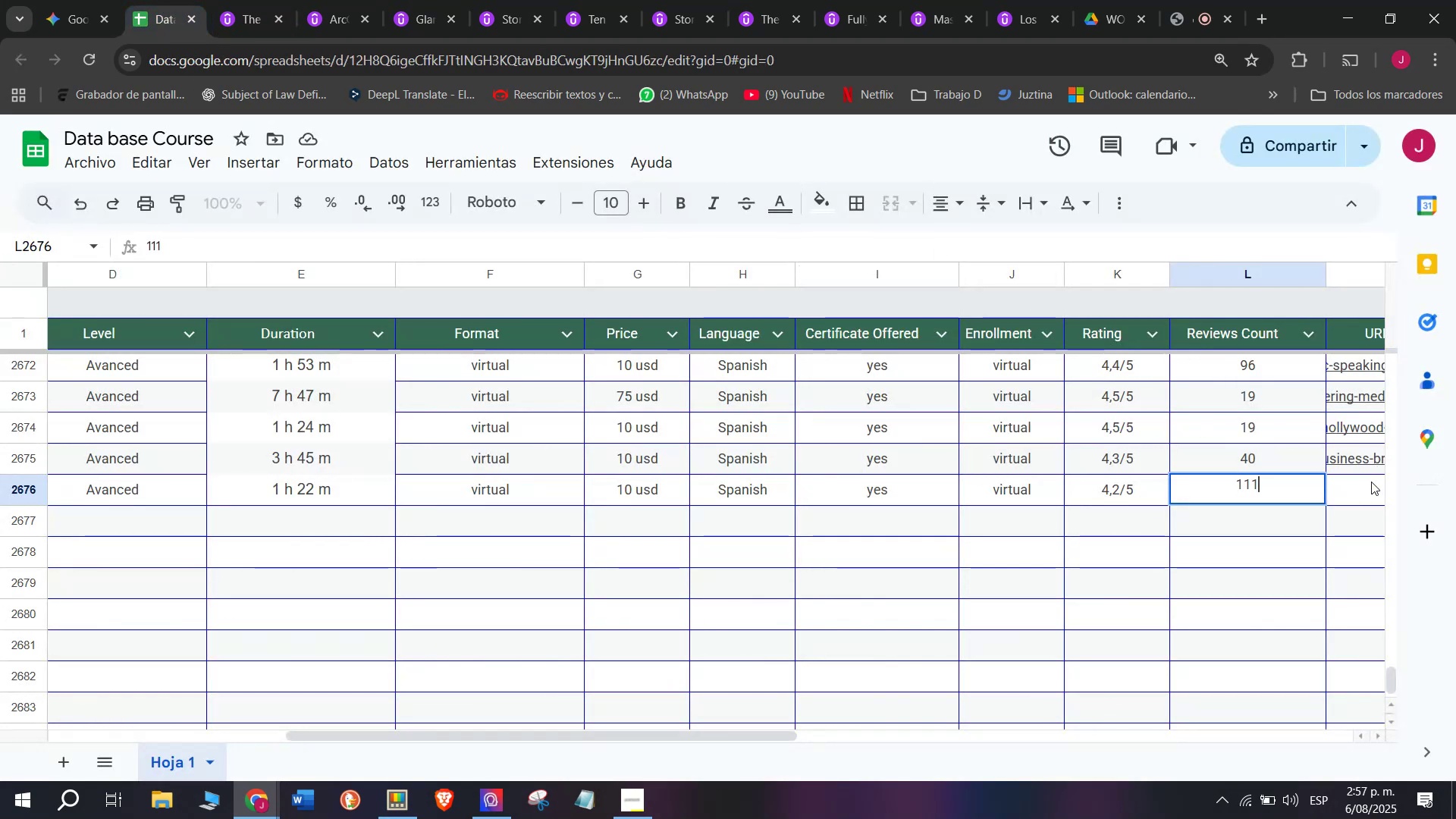 
left_click([1370, 482])
 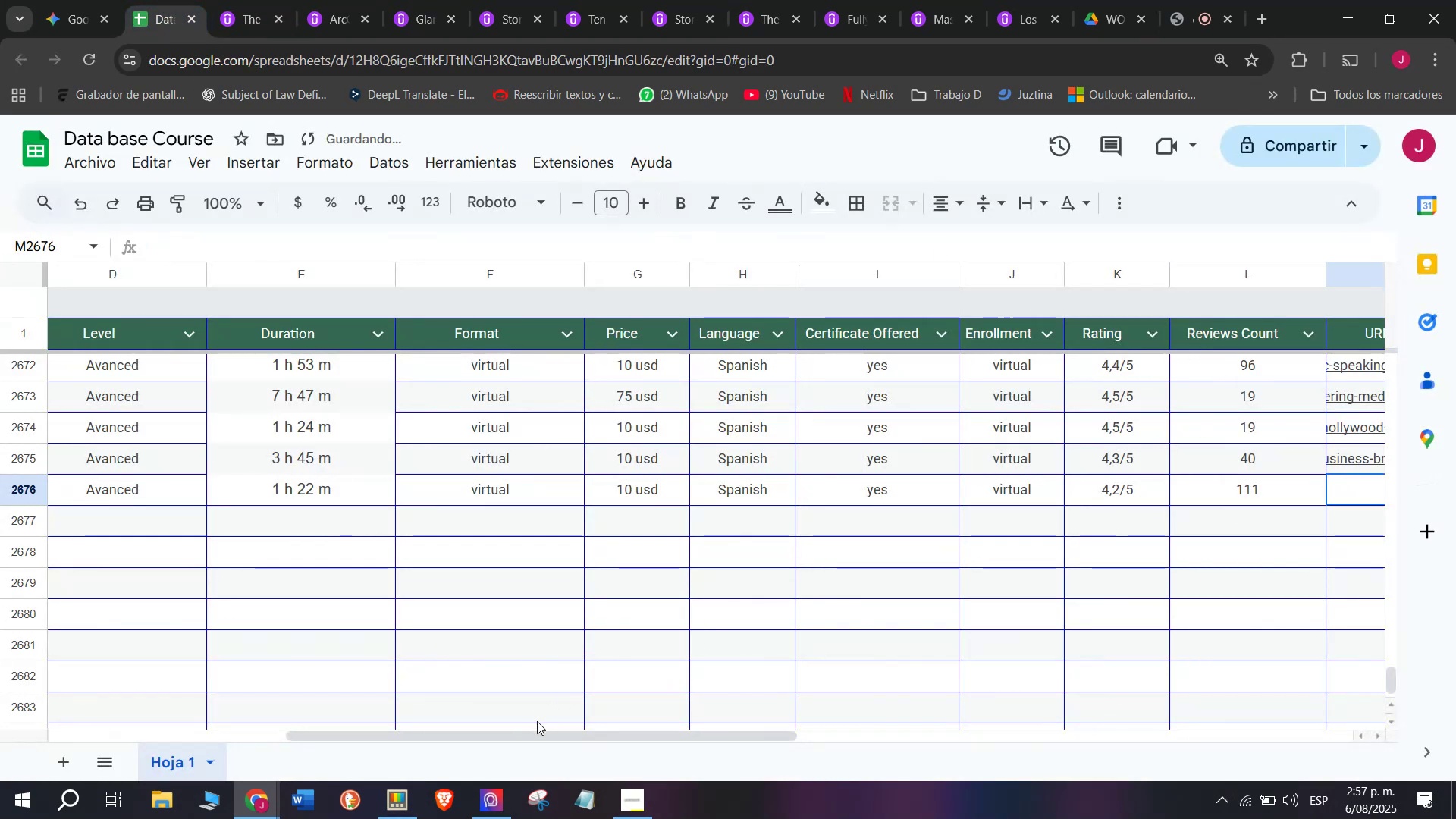 
left_click_drag(start_coordinate=[549, 733], to_coordinate=[684, 766])
 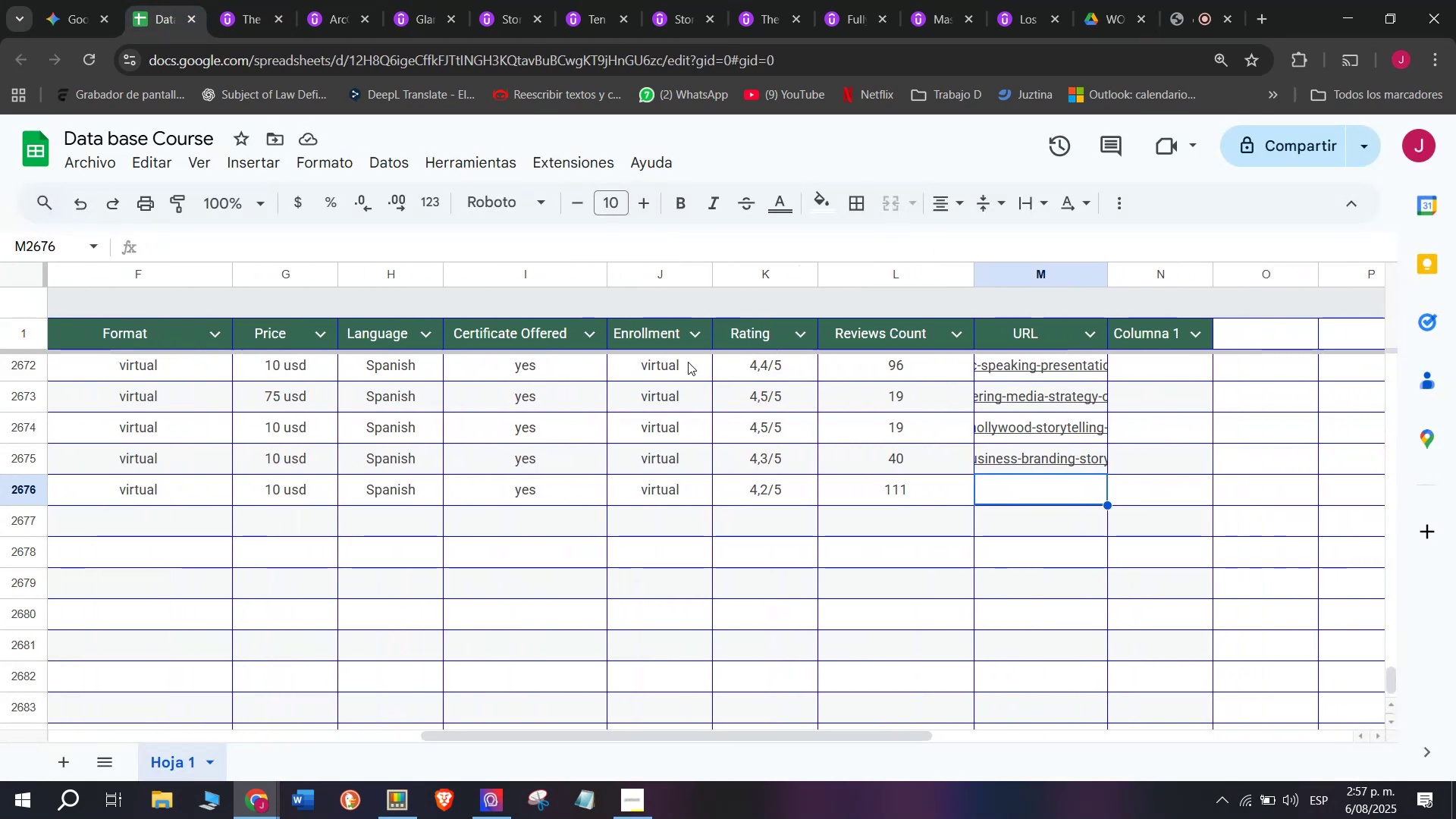 
wait(7.41)
 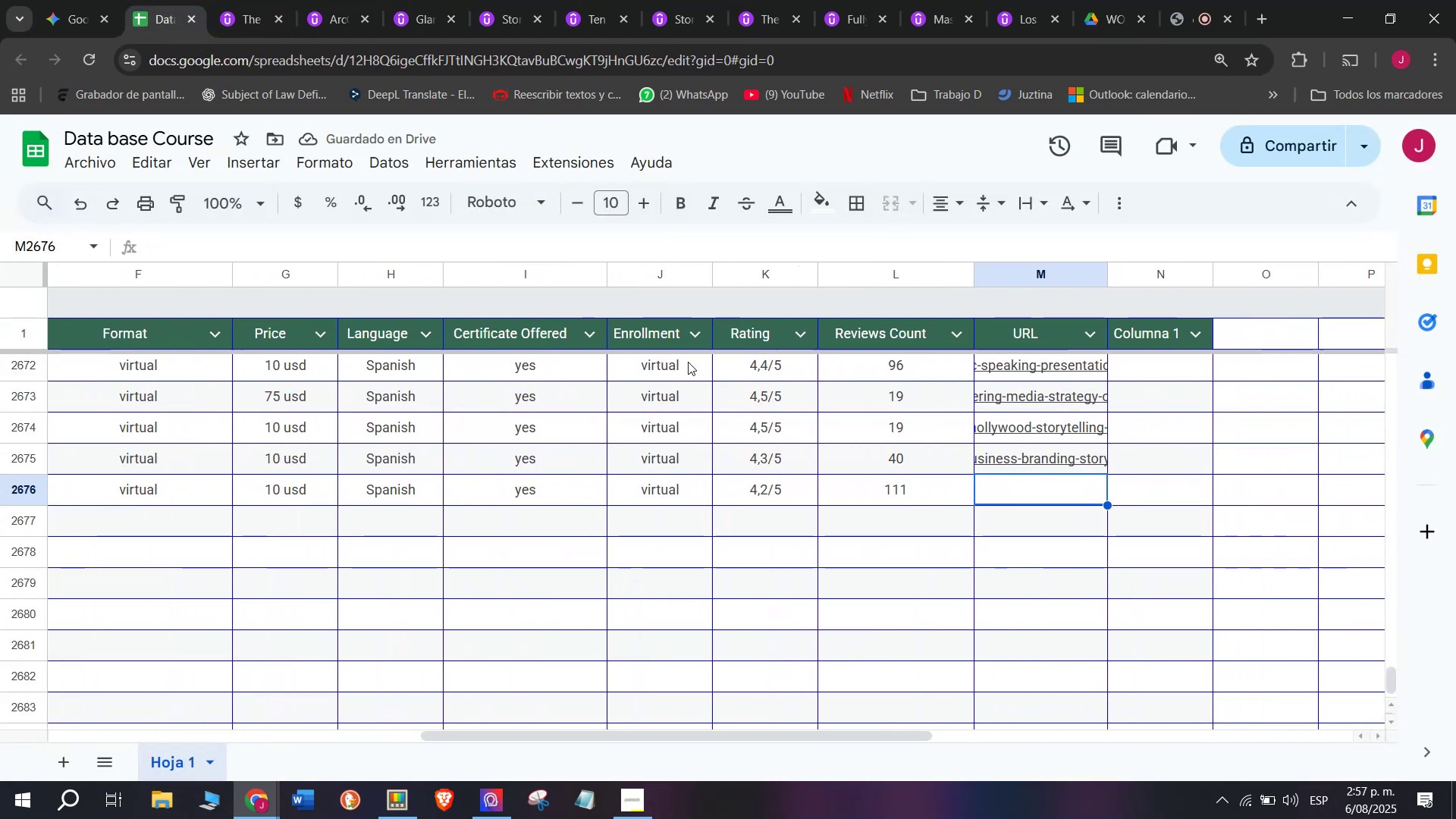 
left_click([243, 0])
 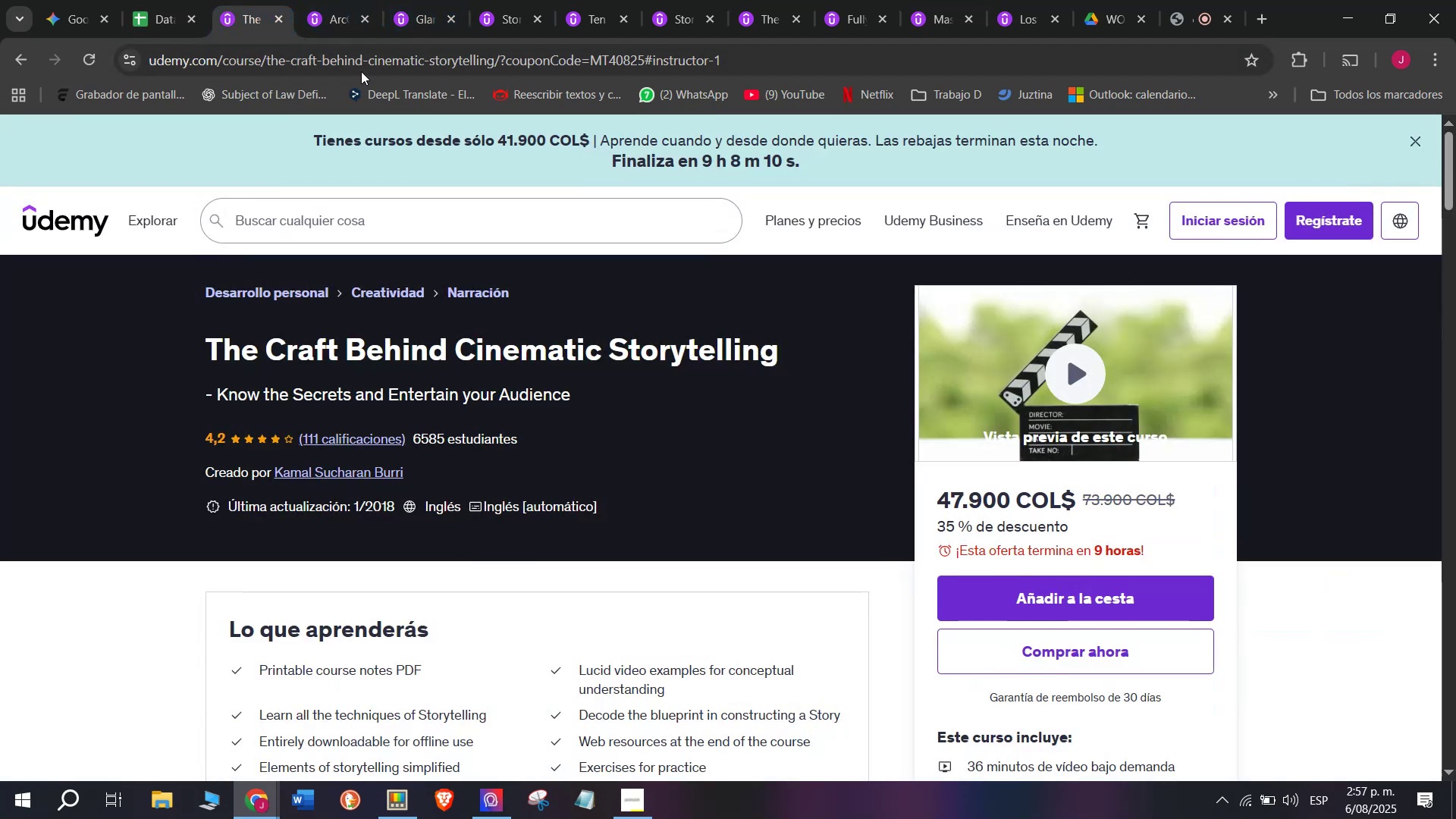 
double_click([363, 69])
 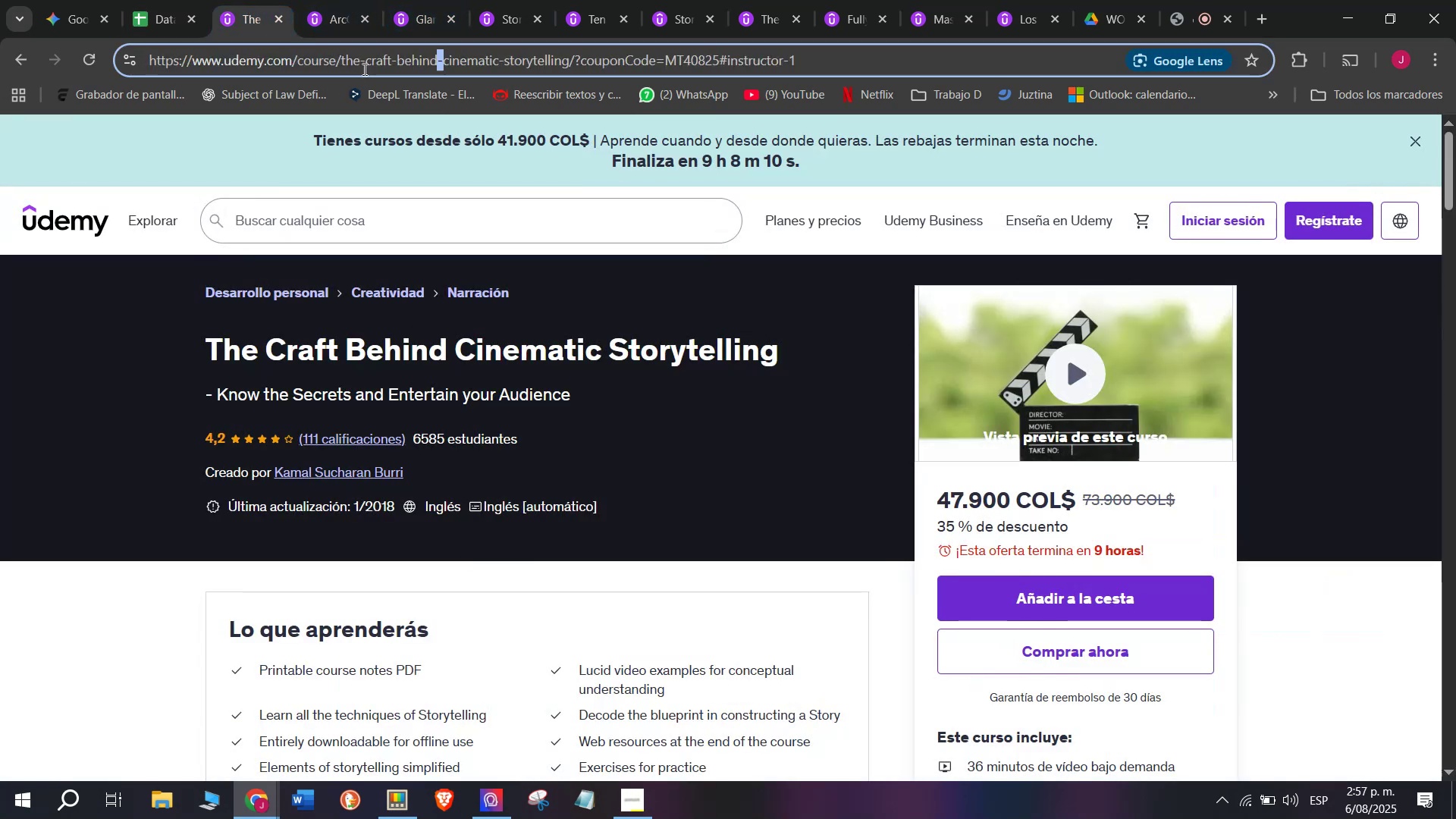 
triple_click([363, 69])
 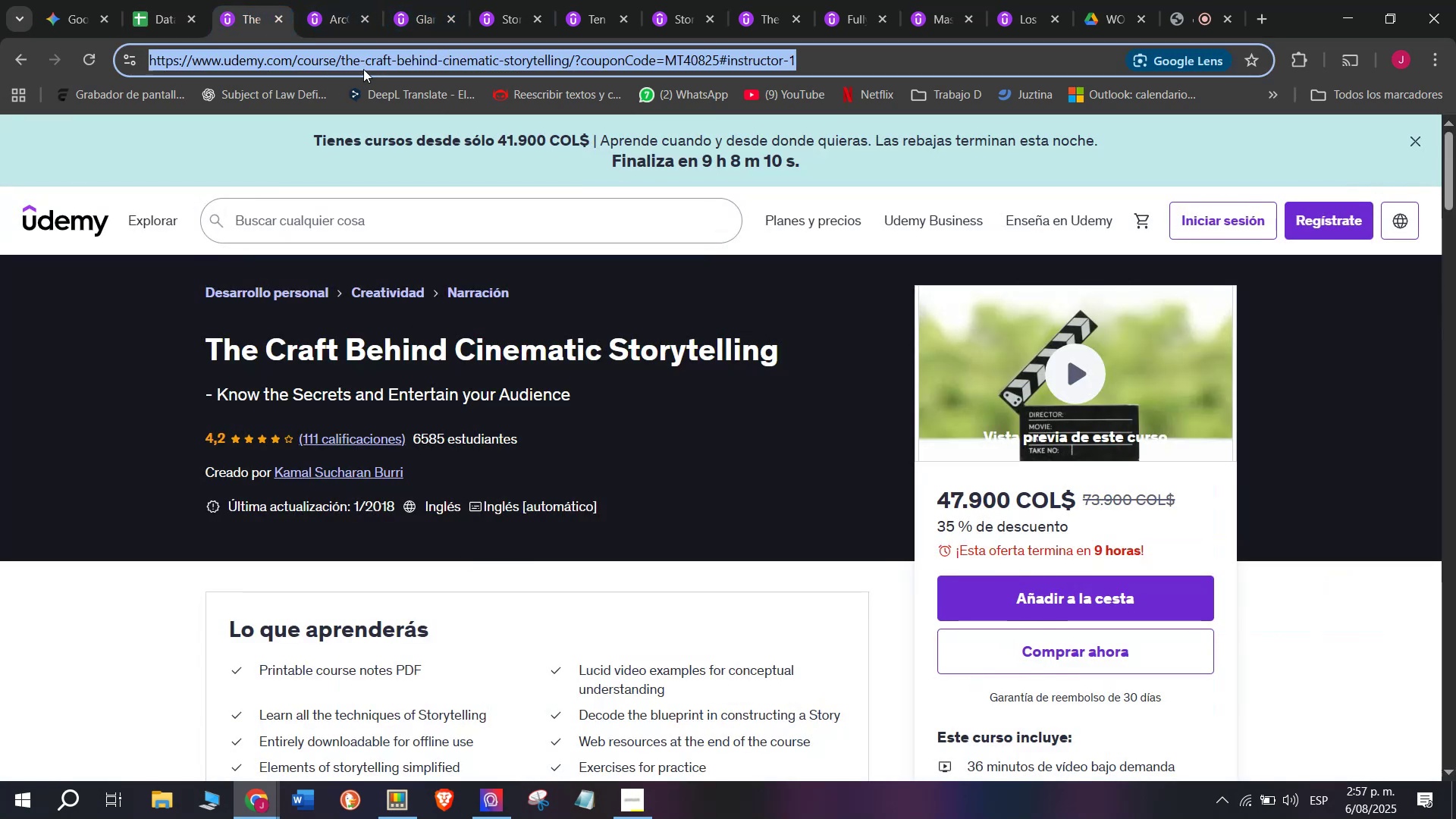 
key(Control+ControlLeft)
 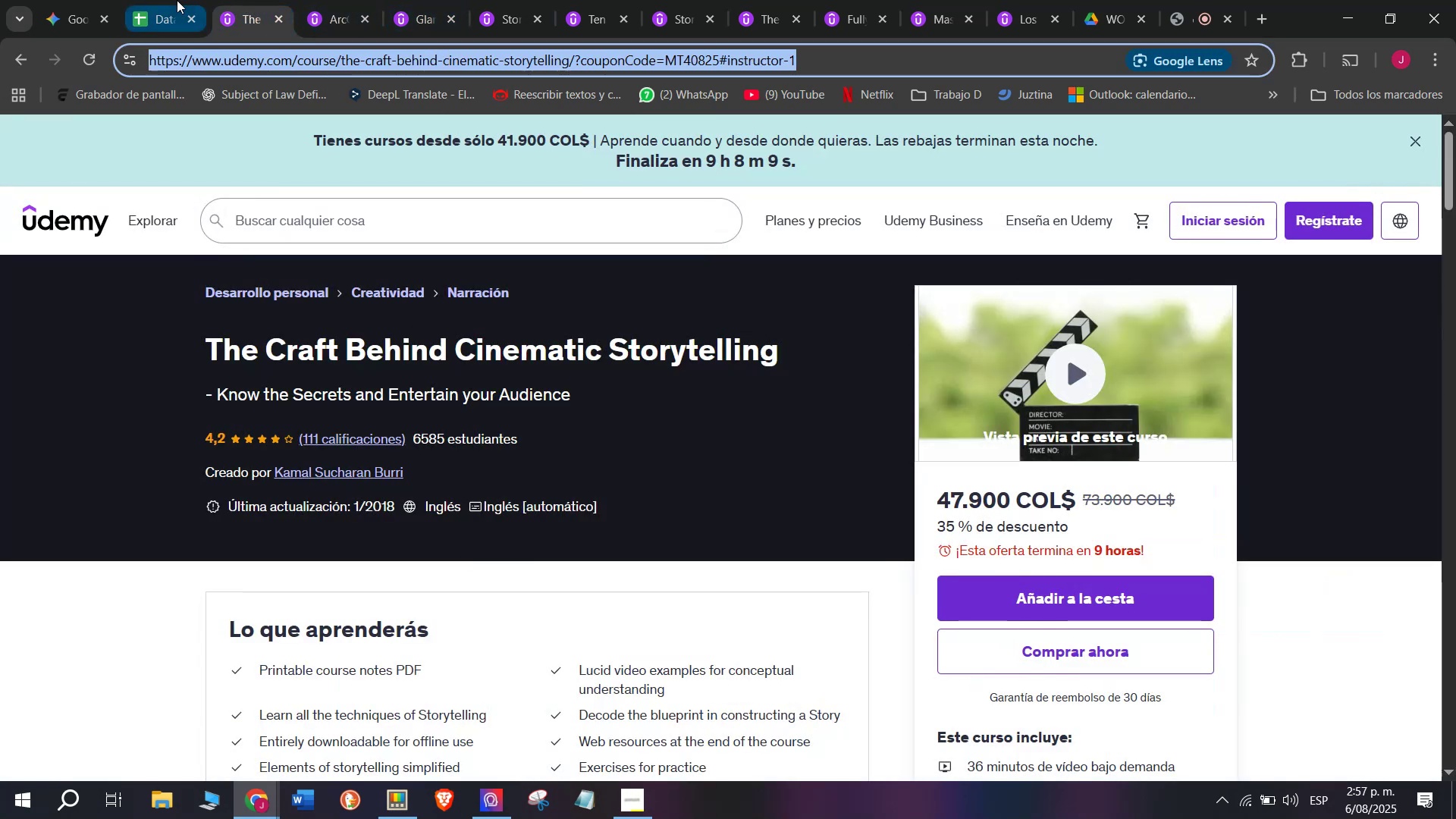 
key(Break)
 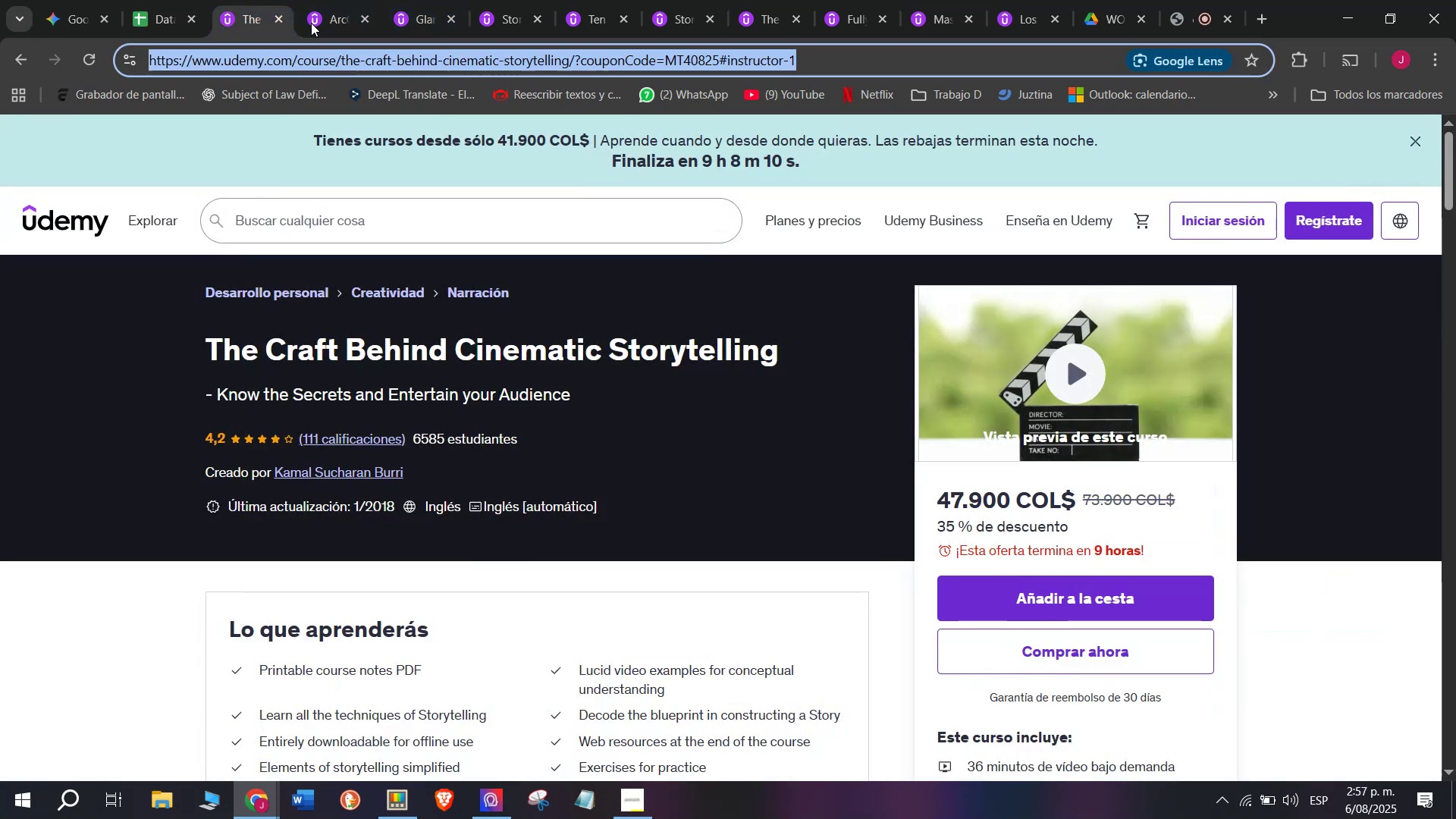 
key(Control+C)
 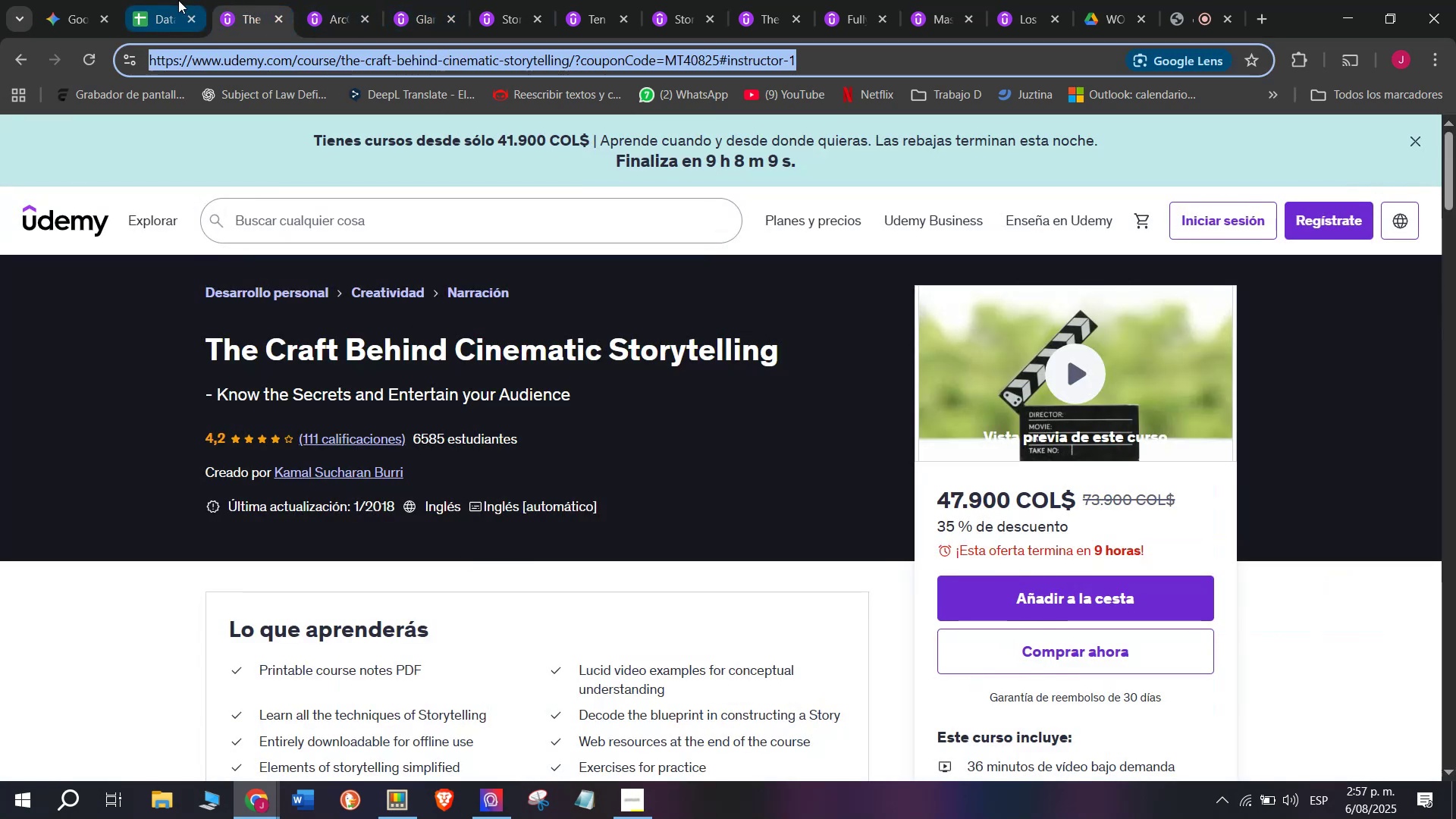 
left_click([177, 0])
 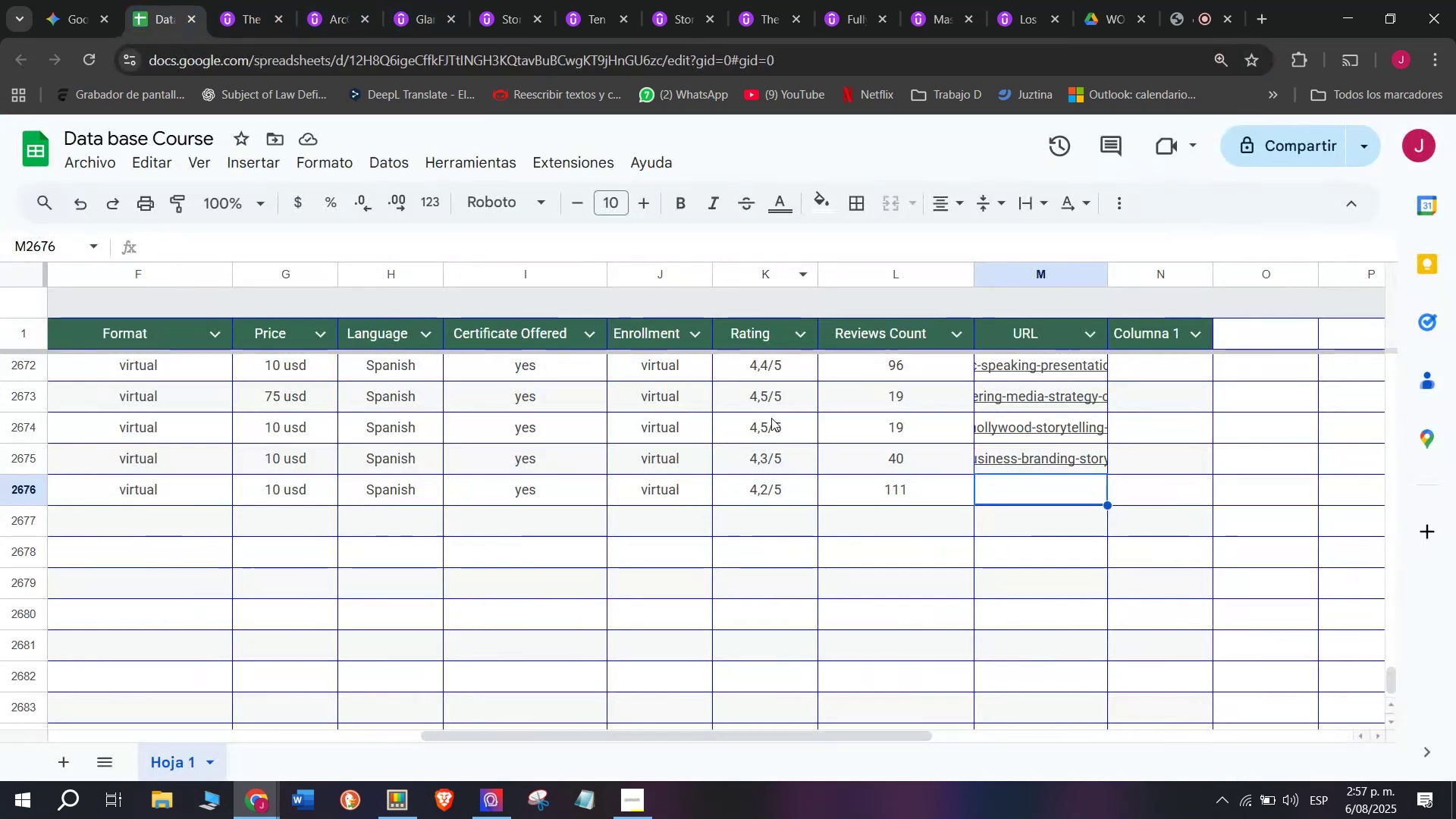 
key(Z)
 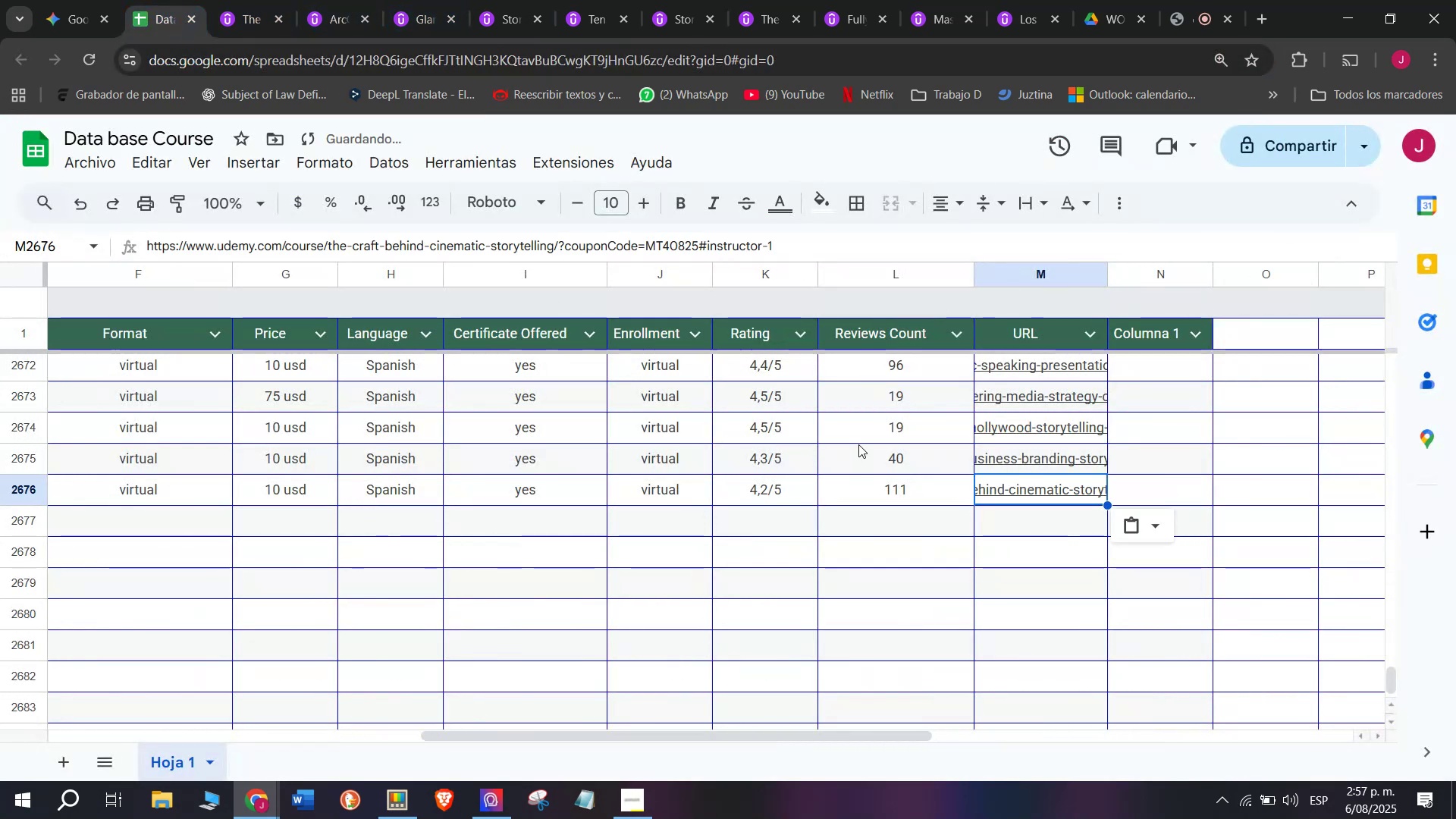 
key(Control+ControlLeft)
 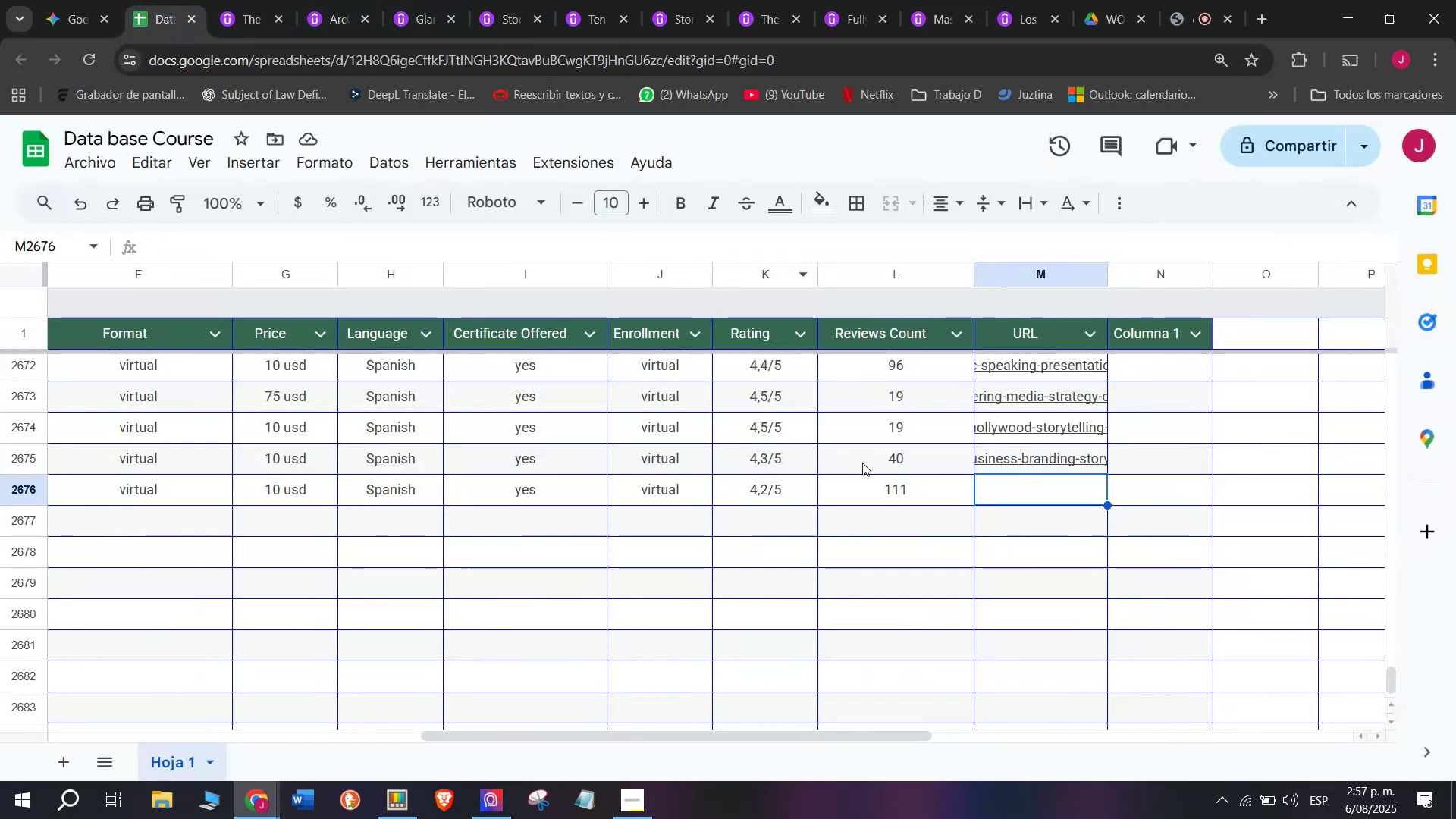 
key(Control+V)
 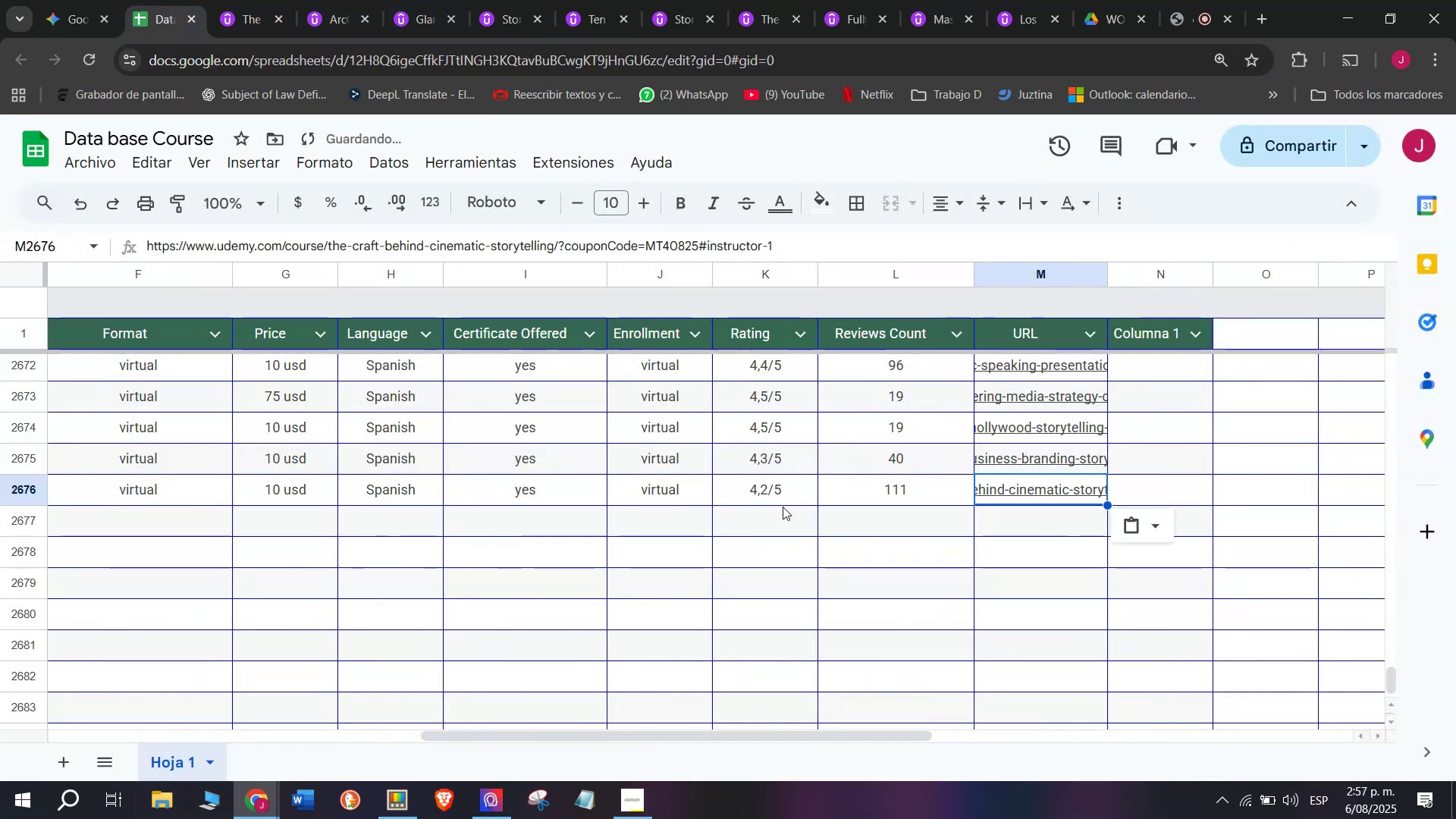 
scroll: coordinate [394, 520], scroll_direction: up, amount: 4.0
 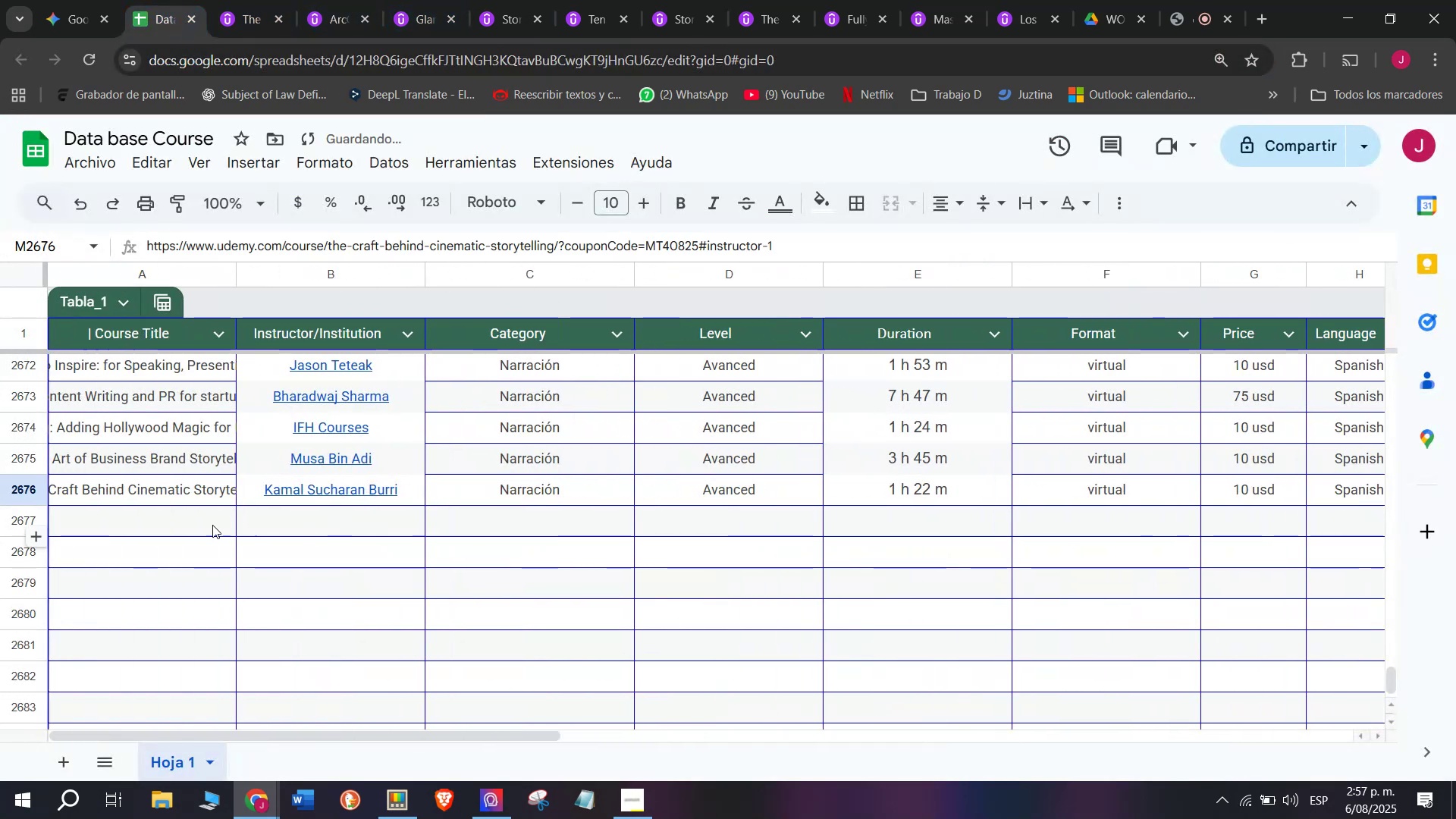 
left_click([197, 522])
 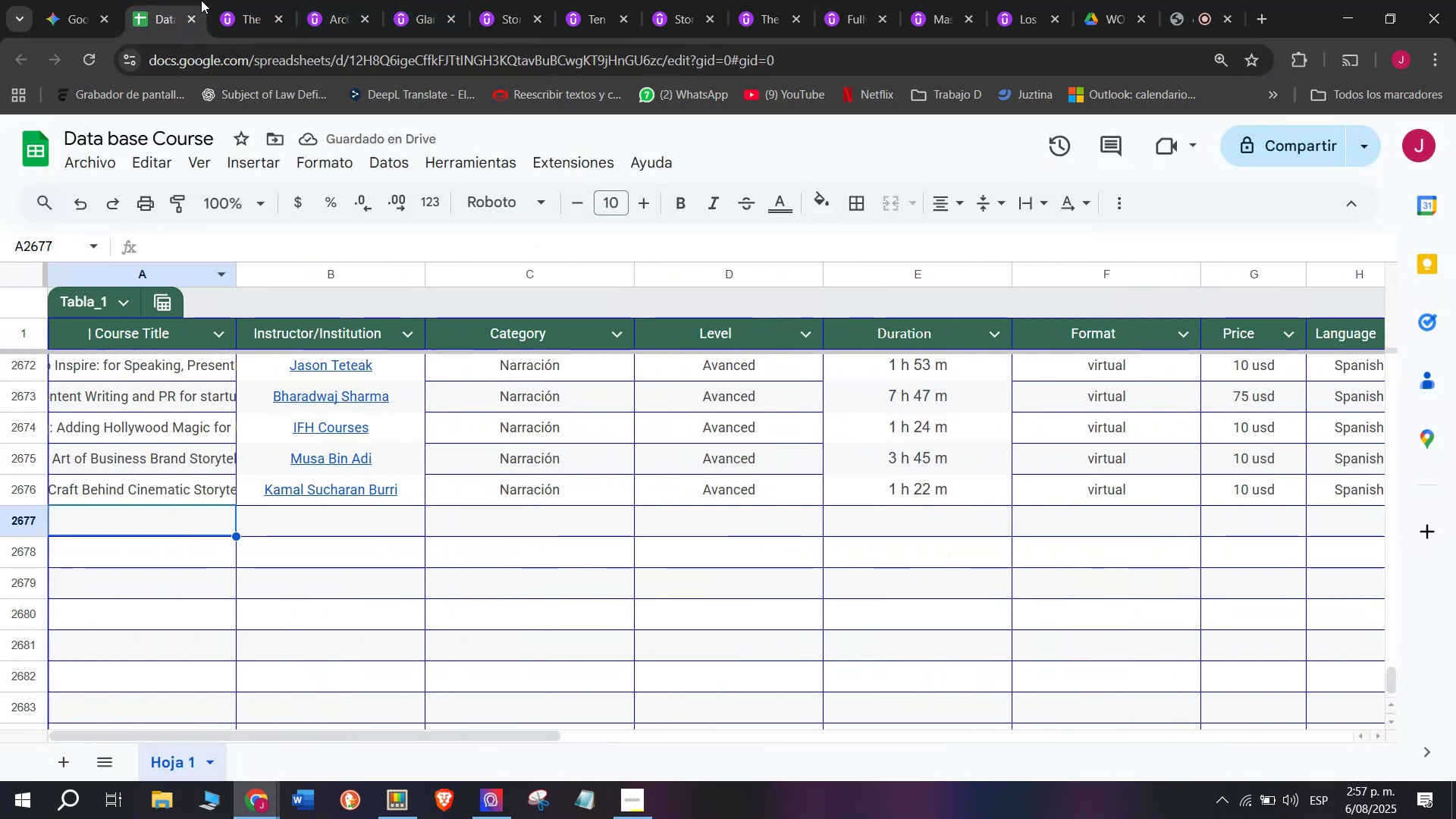 
left_click([243, 0])
 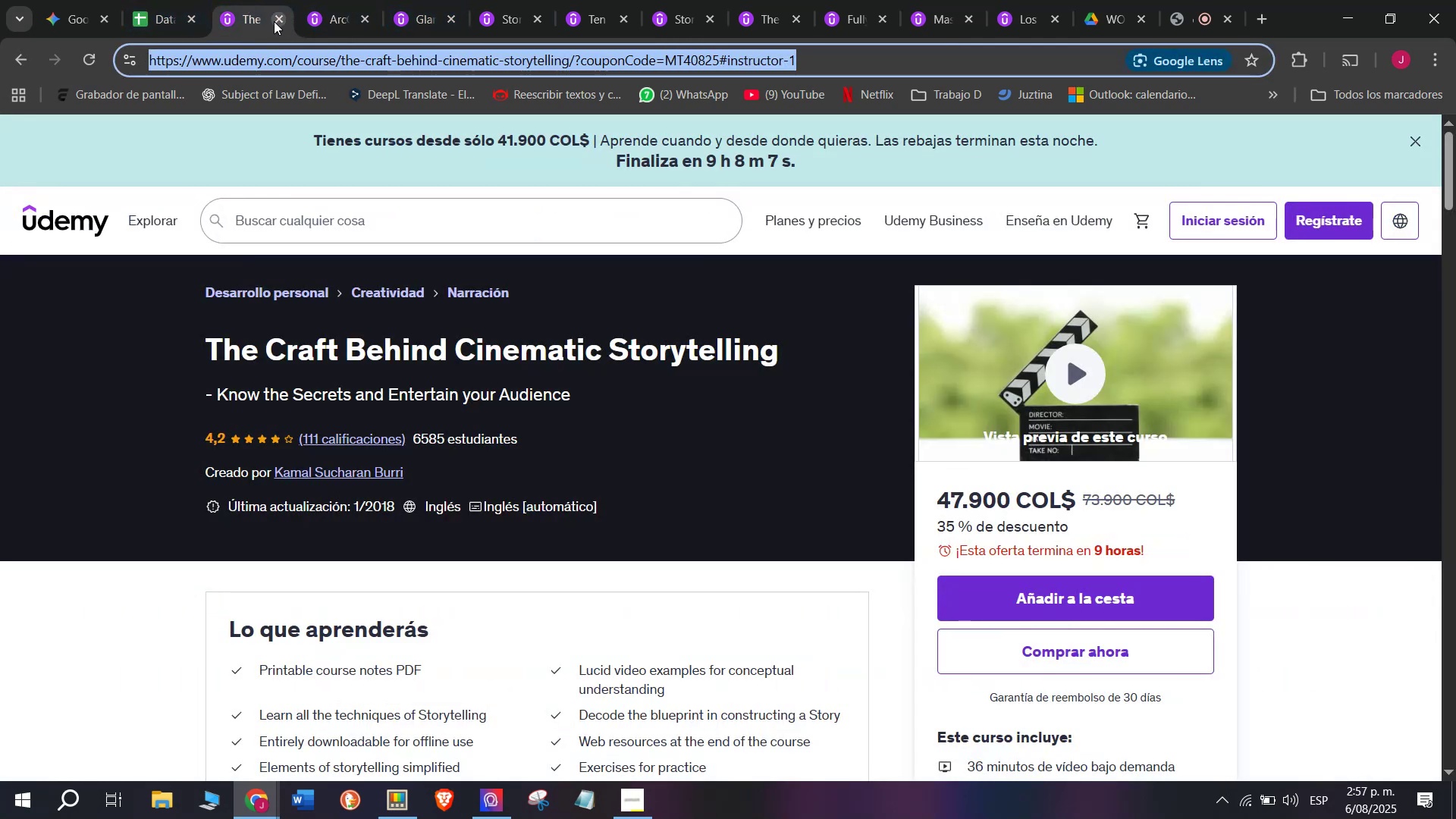 
left_click([274, 21])
 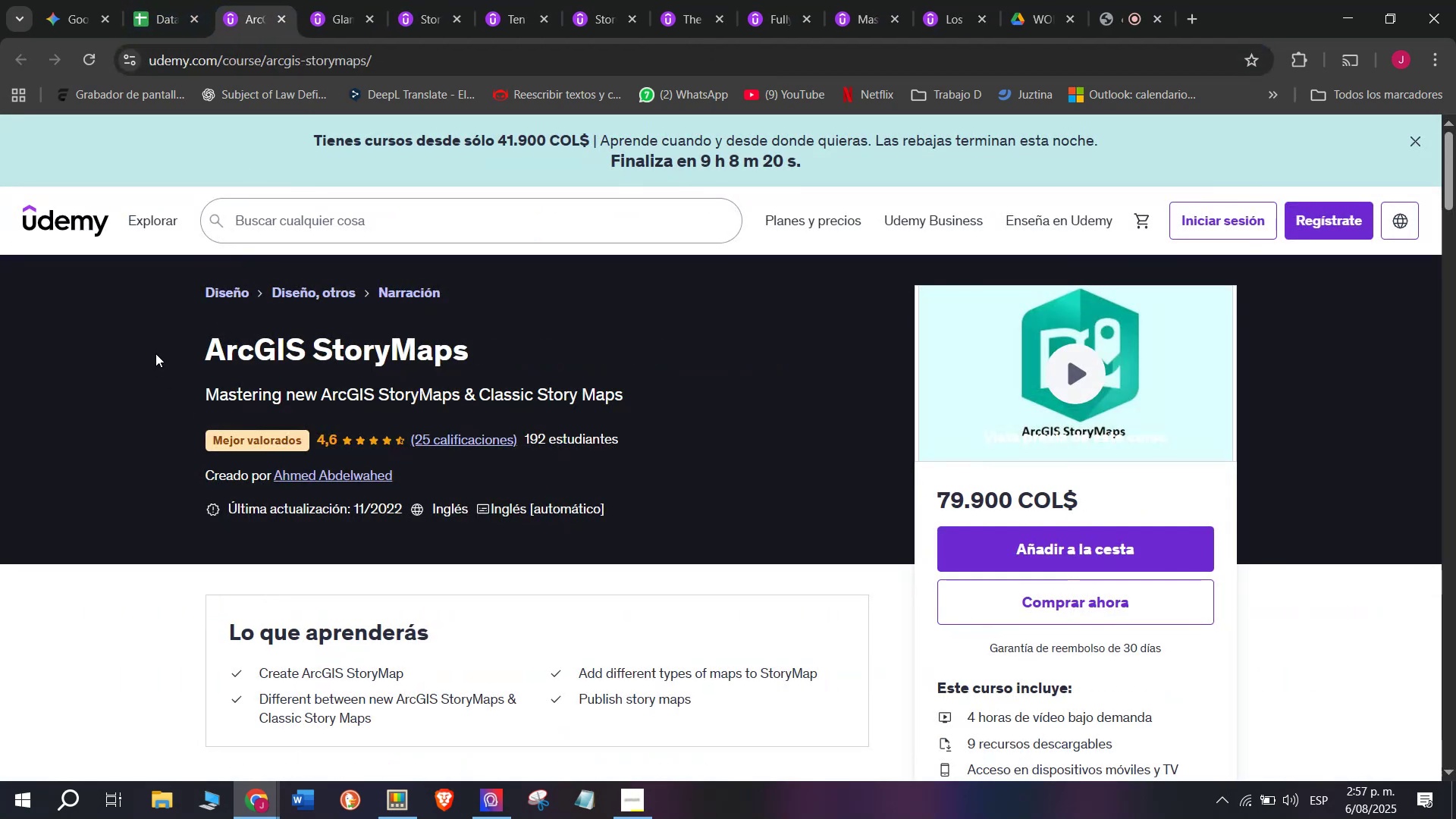 
left_click_drag(start_coordinate=[171, 349], to_coordinate=[494, 356])
 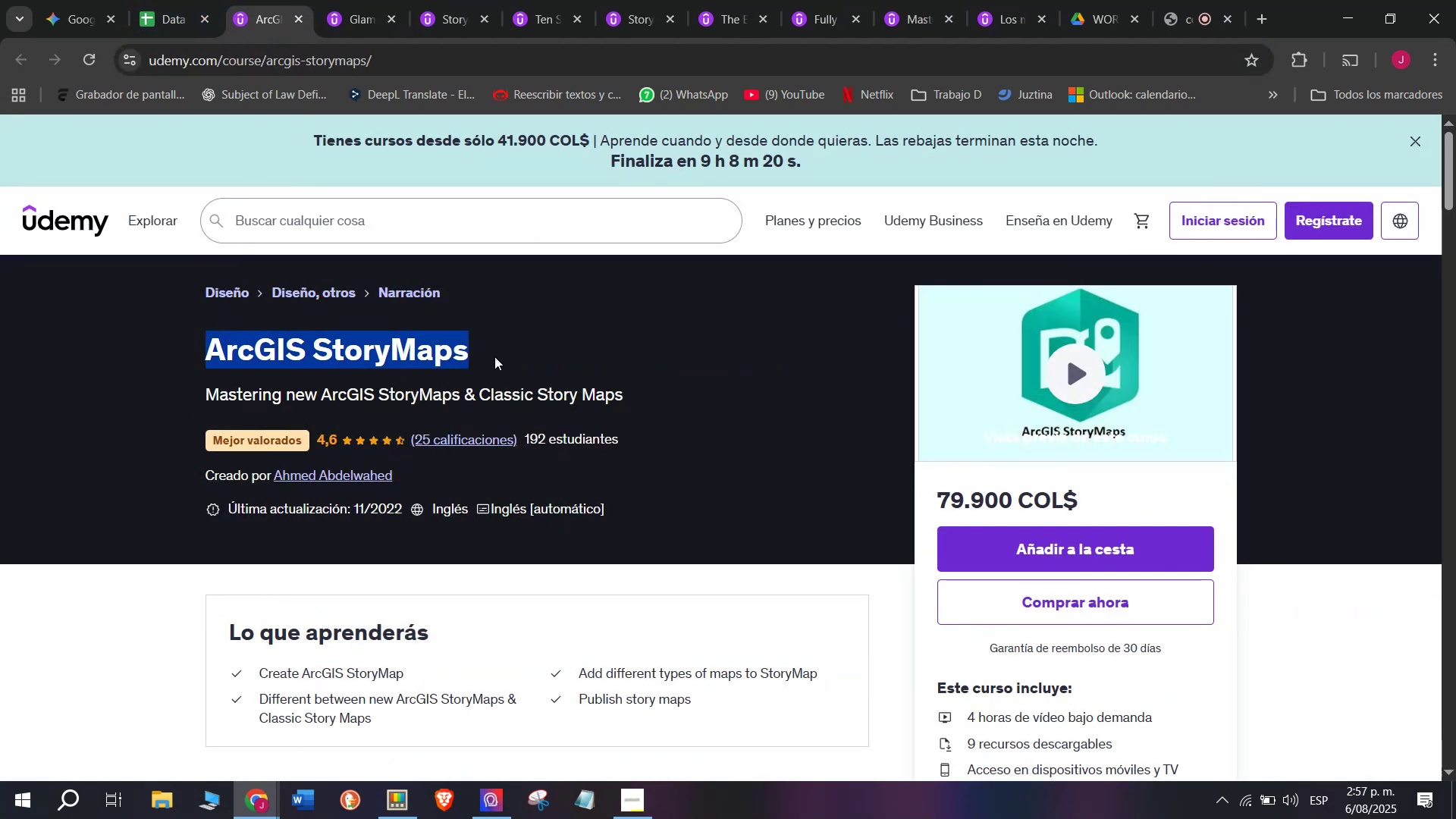 
key(Control+ControlLeft)
 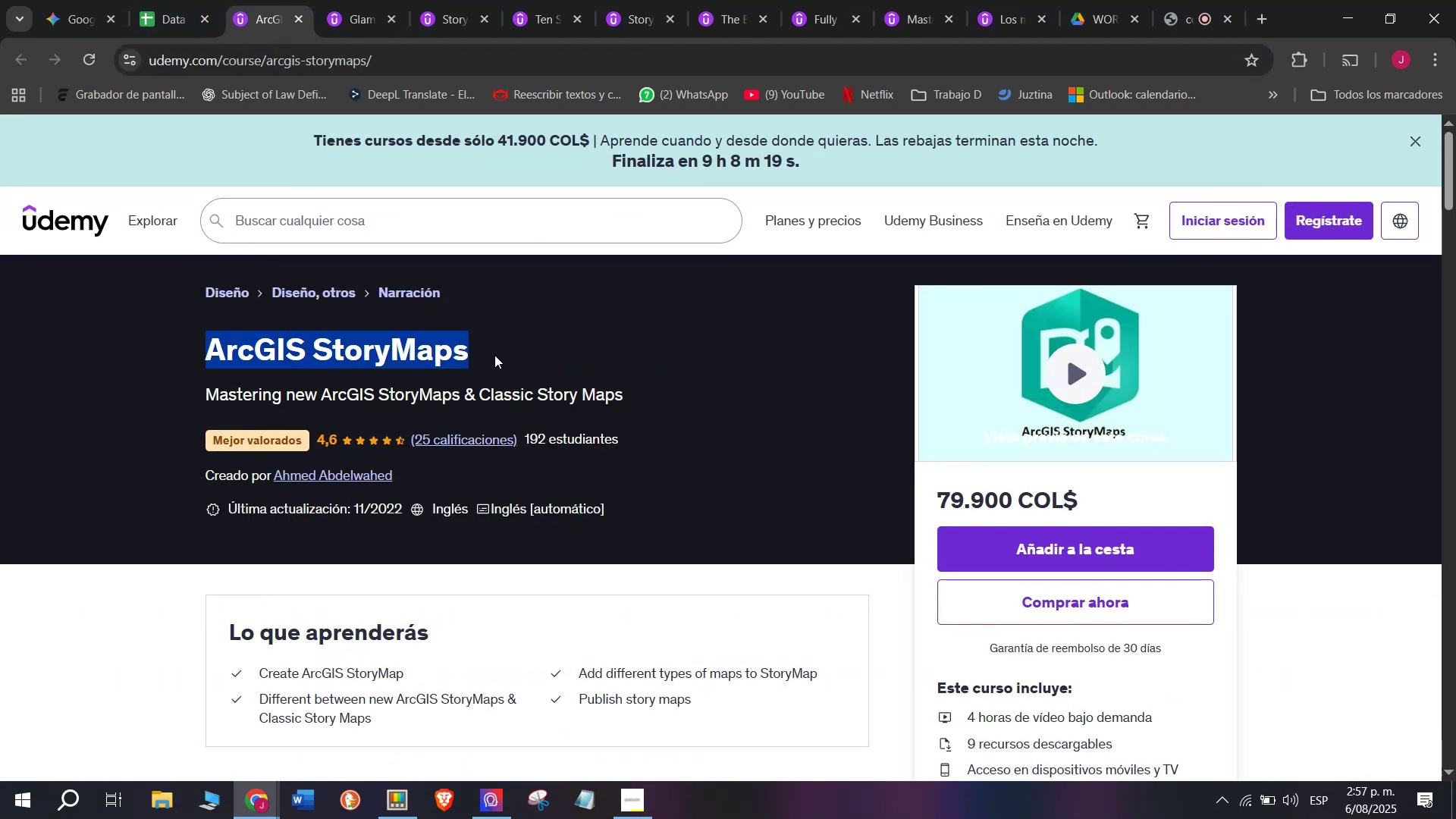 
key(Break)
 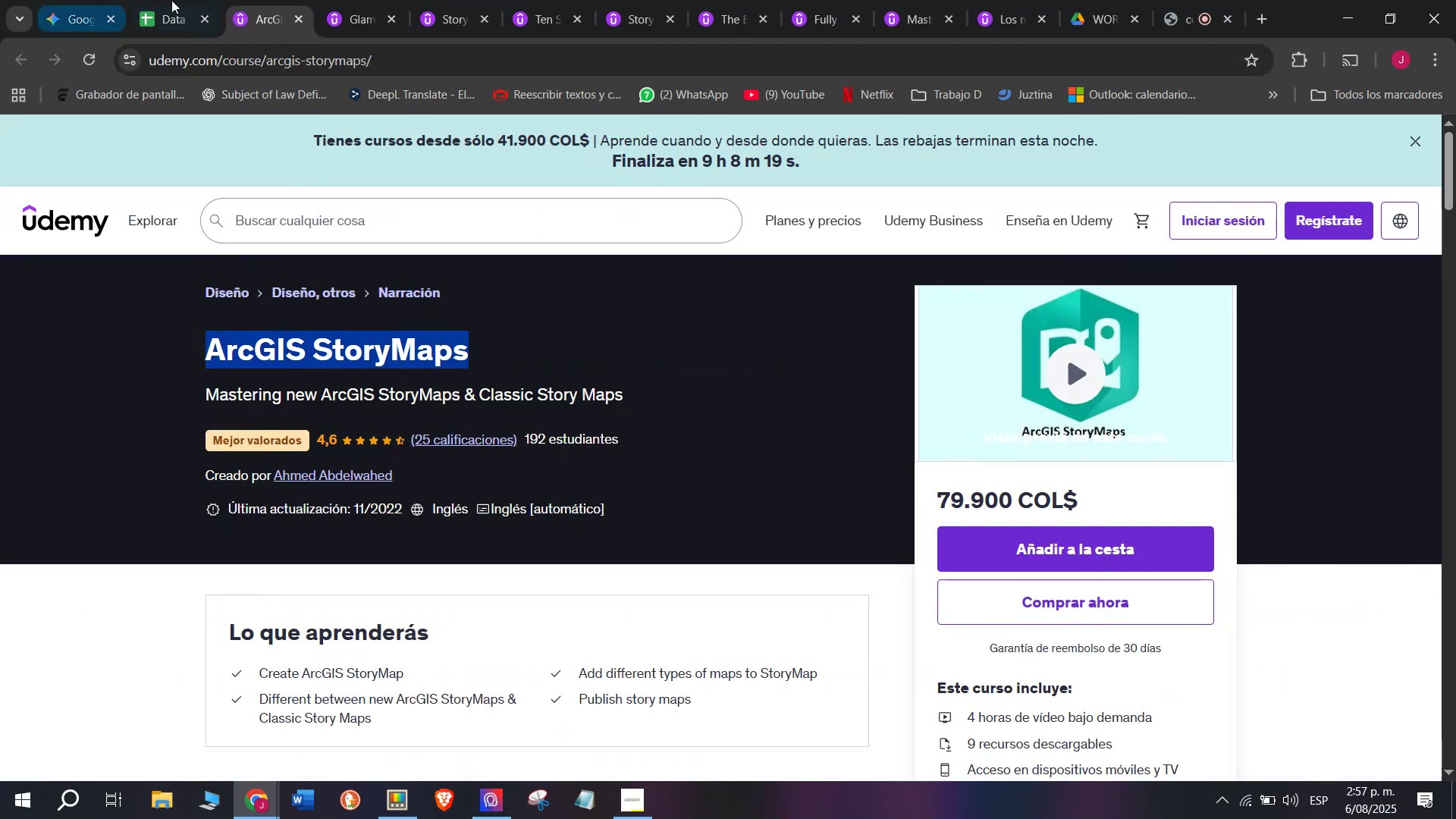 
key(Control+C)
 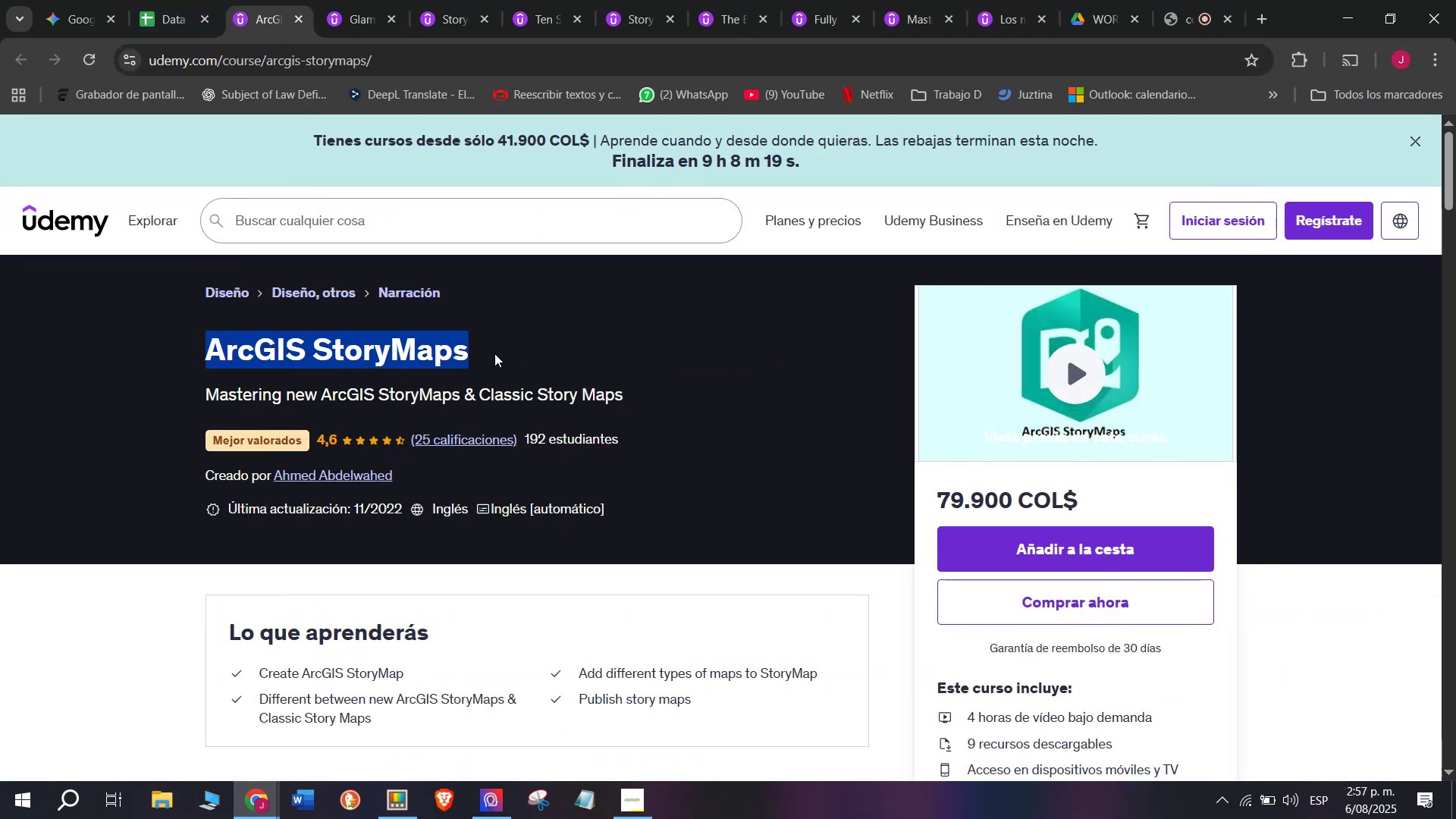 
key(Control+ControlLeft)
 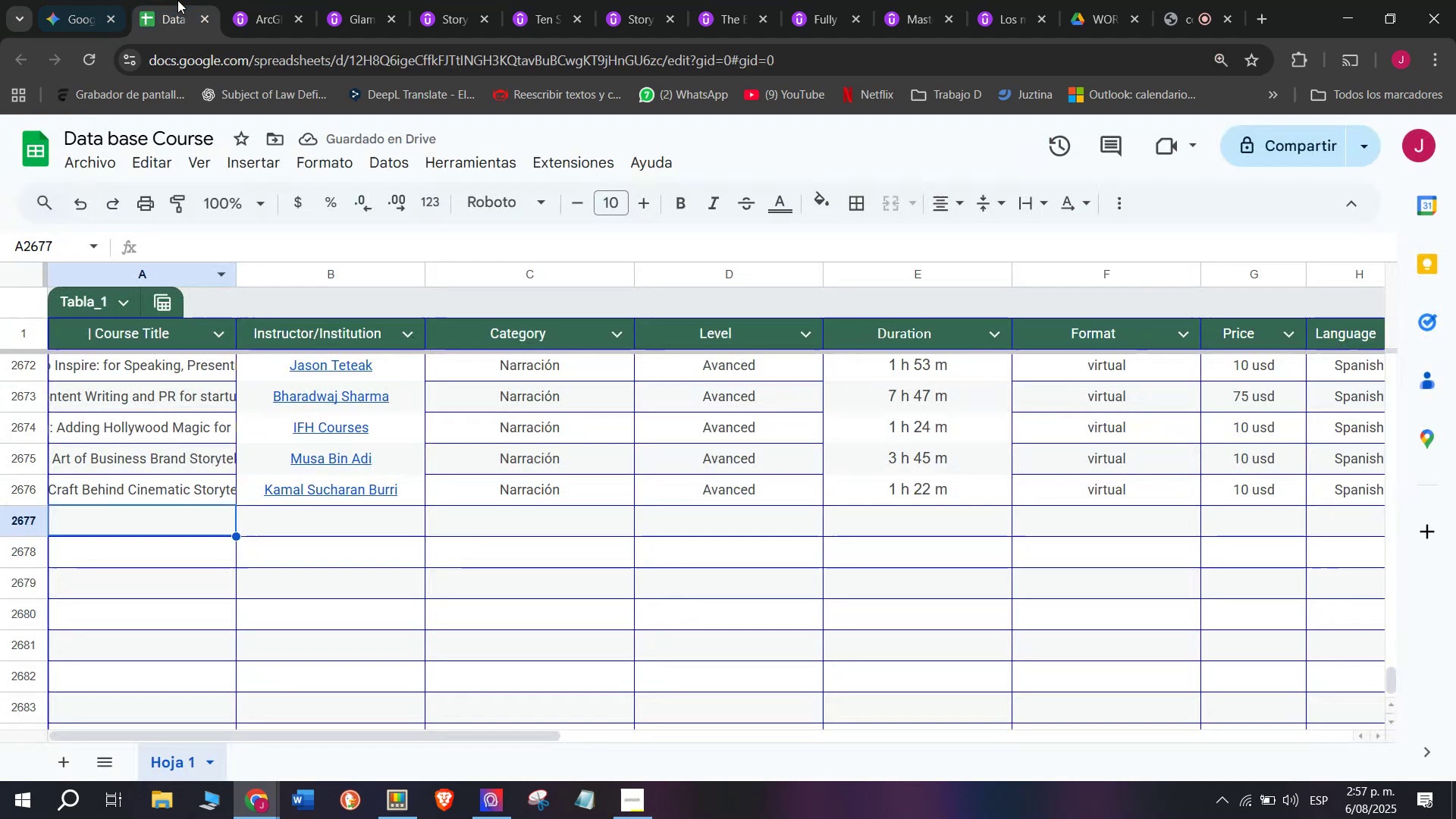 
key(Break)
 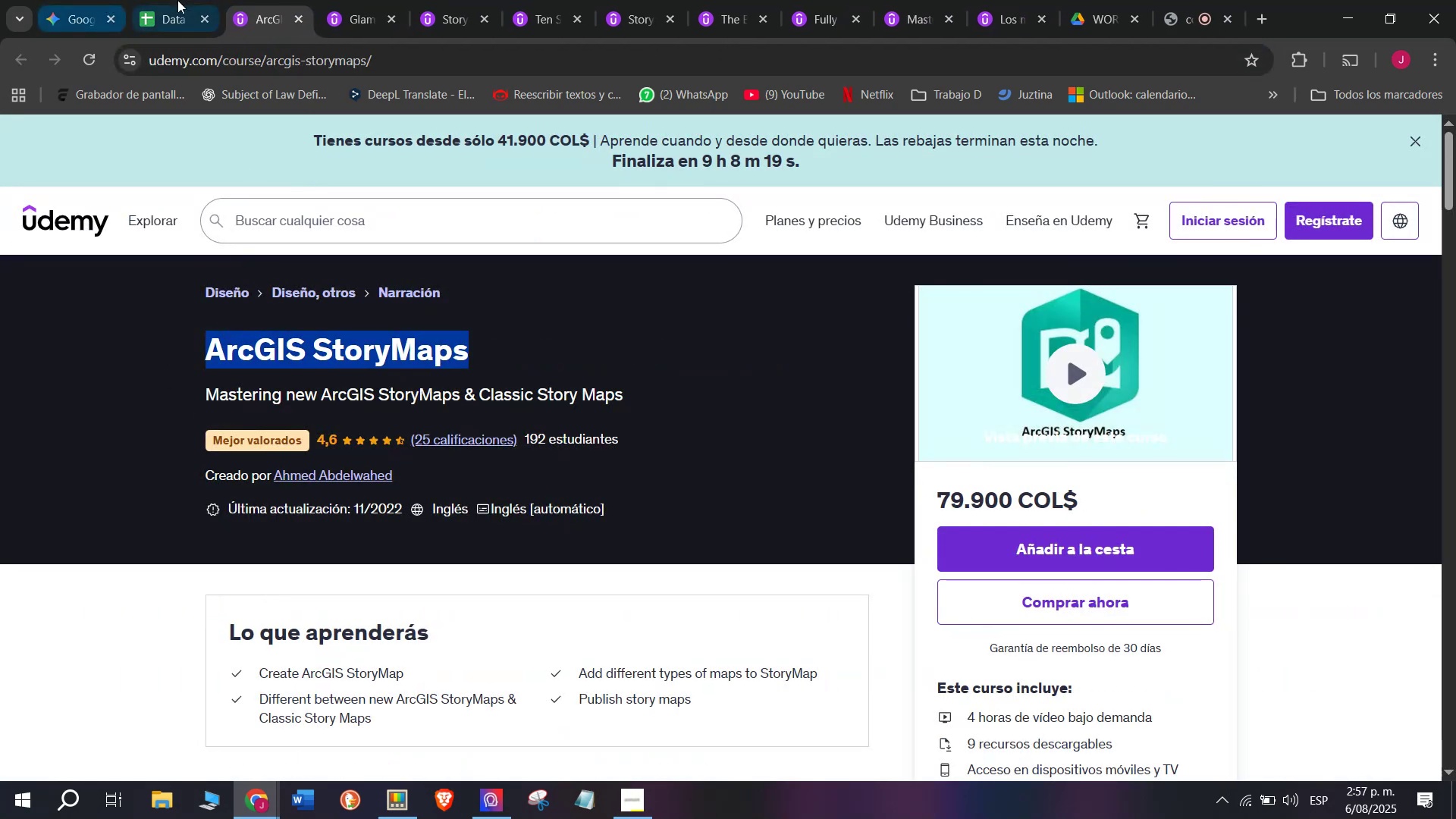 
key(Control+C)
 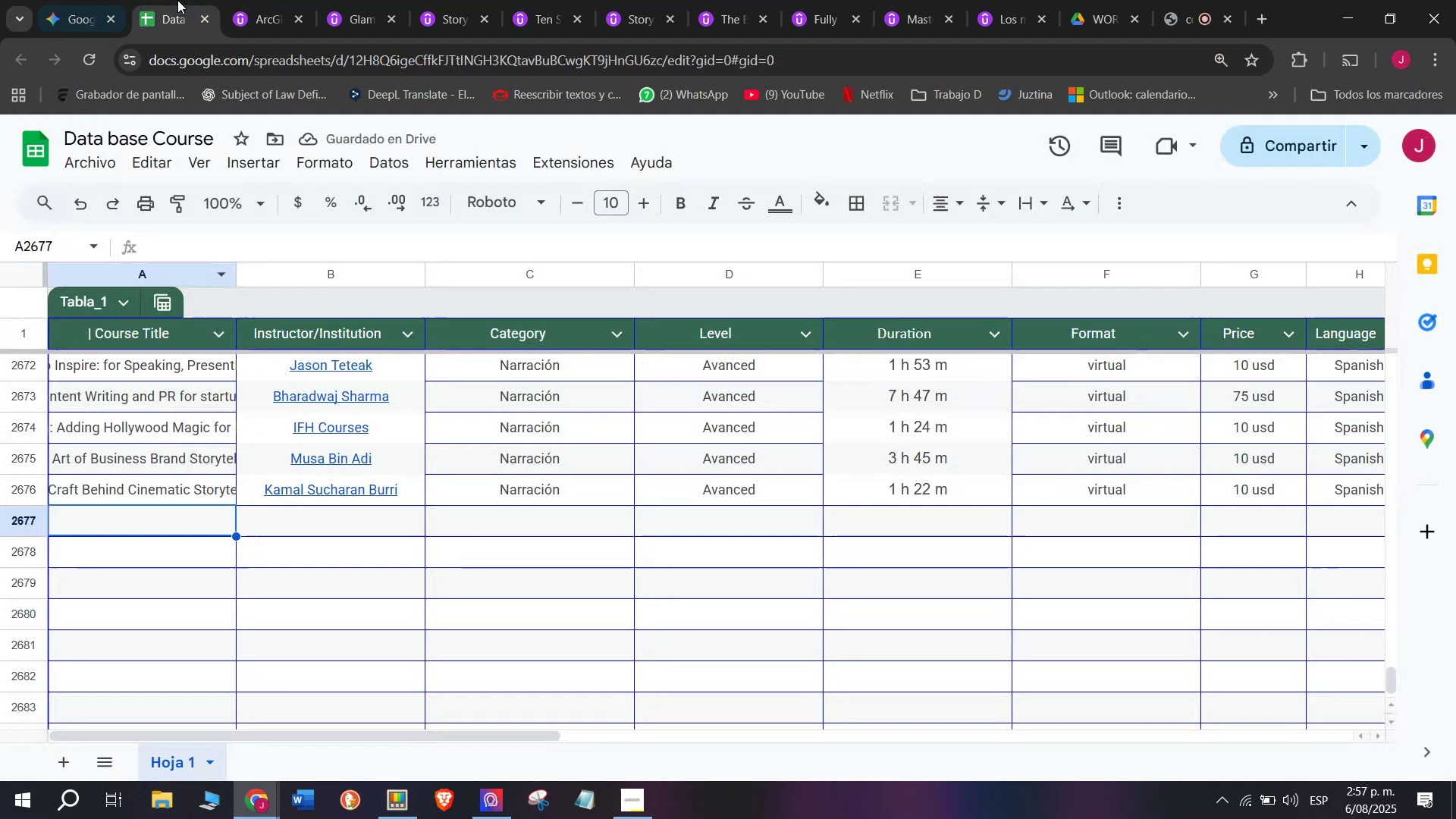 
left_click([177, 0])
 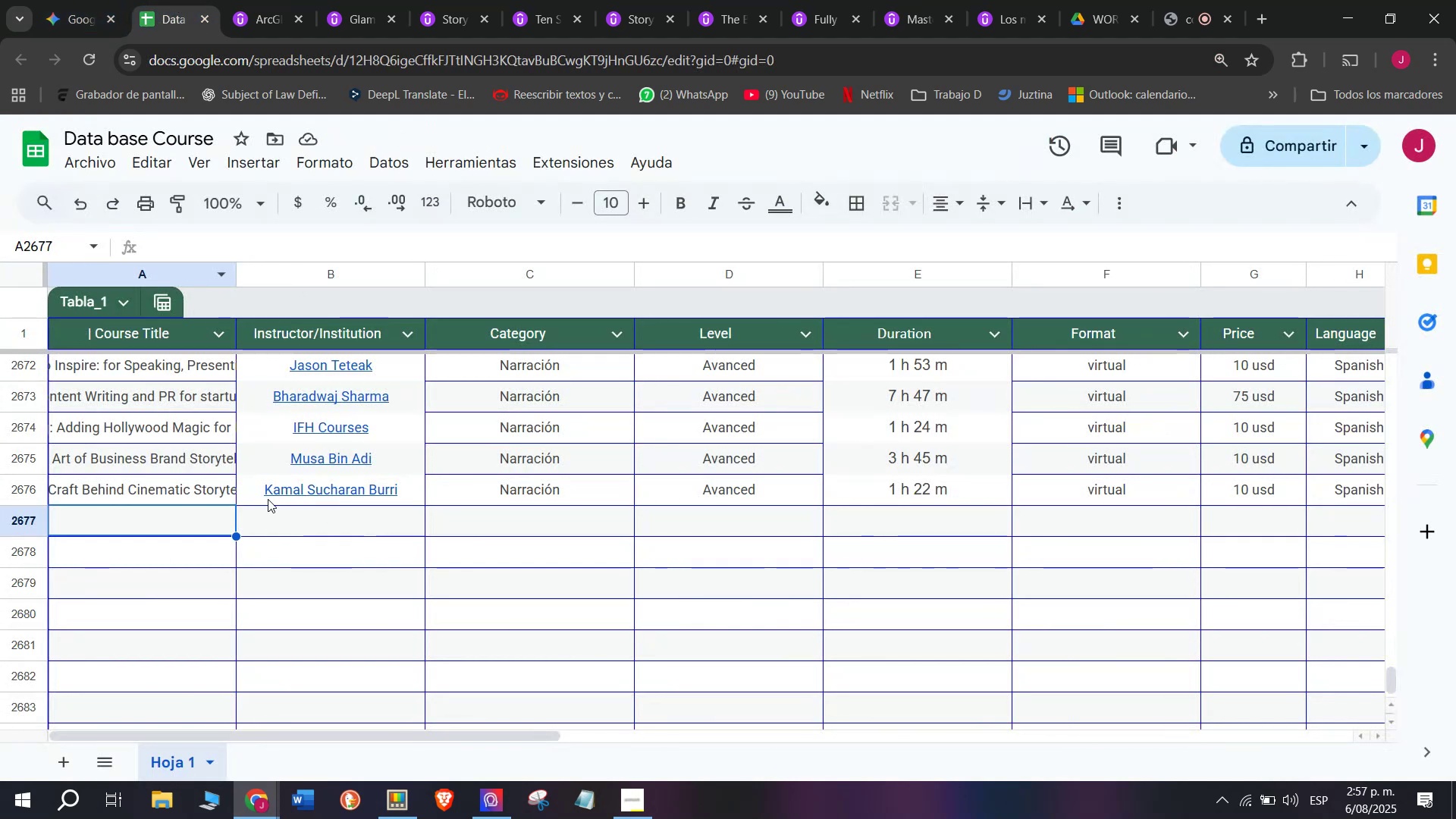 
key(Control+ControlLeft)
 